 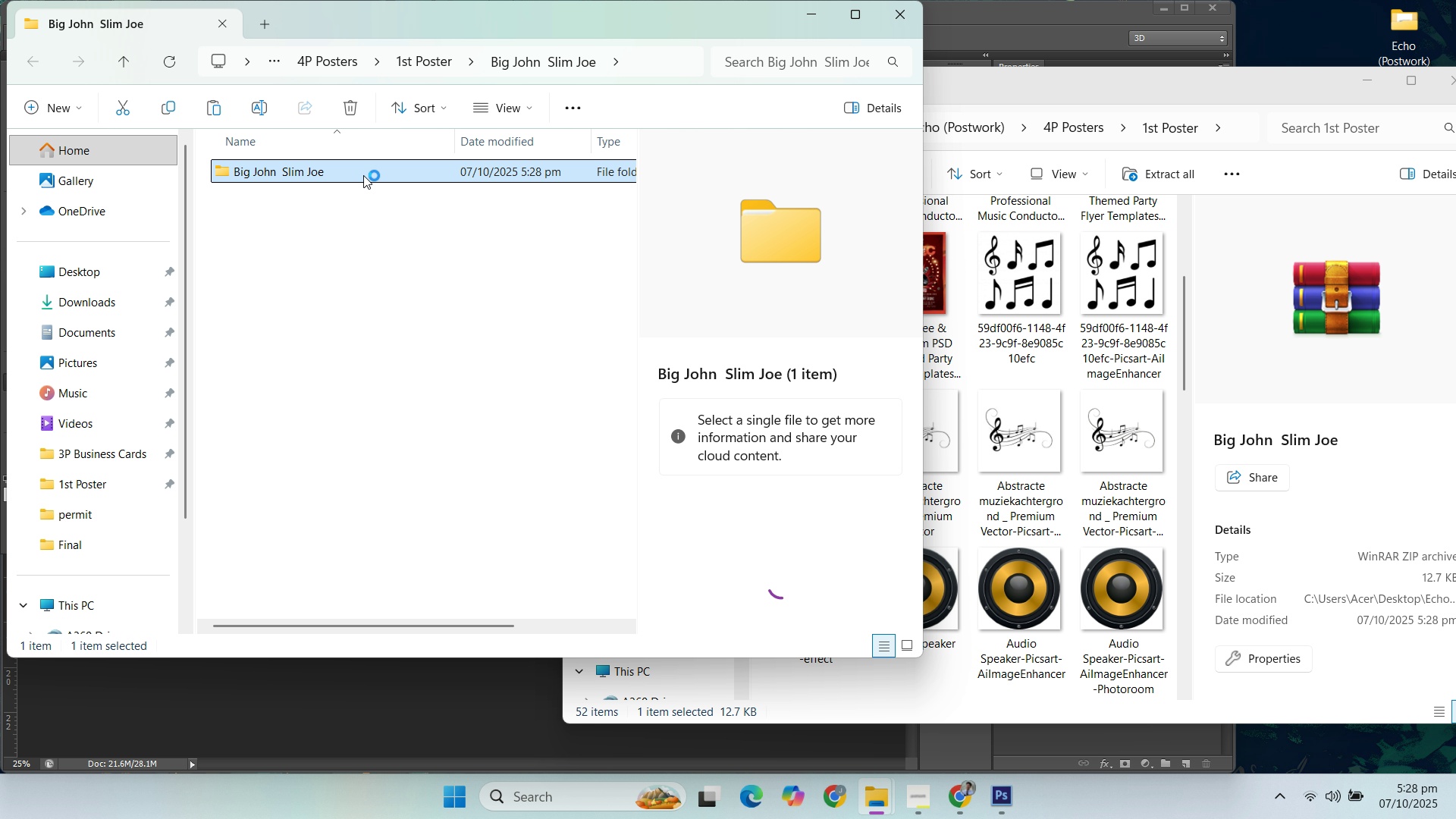 
right_click([324, 185])
 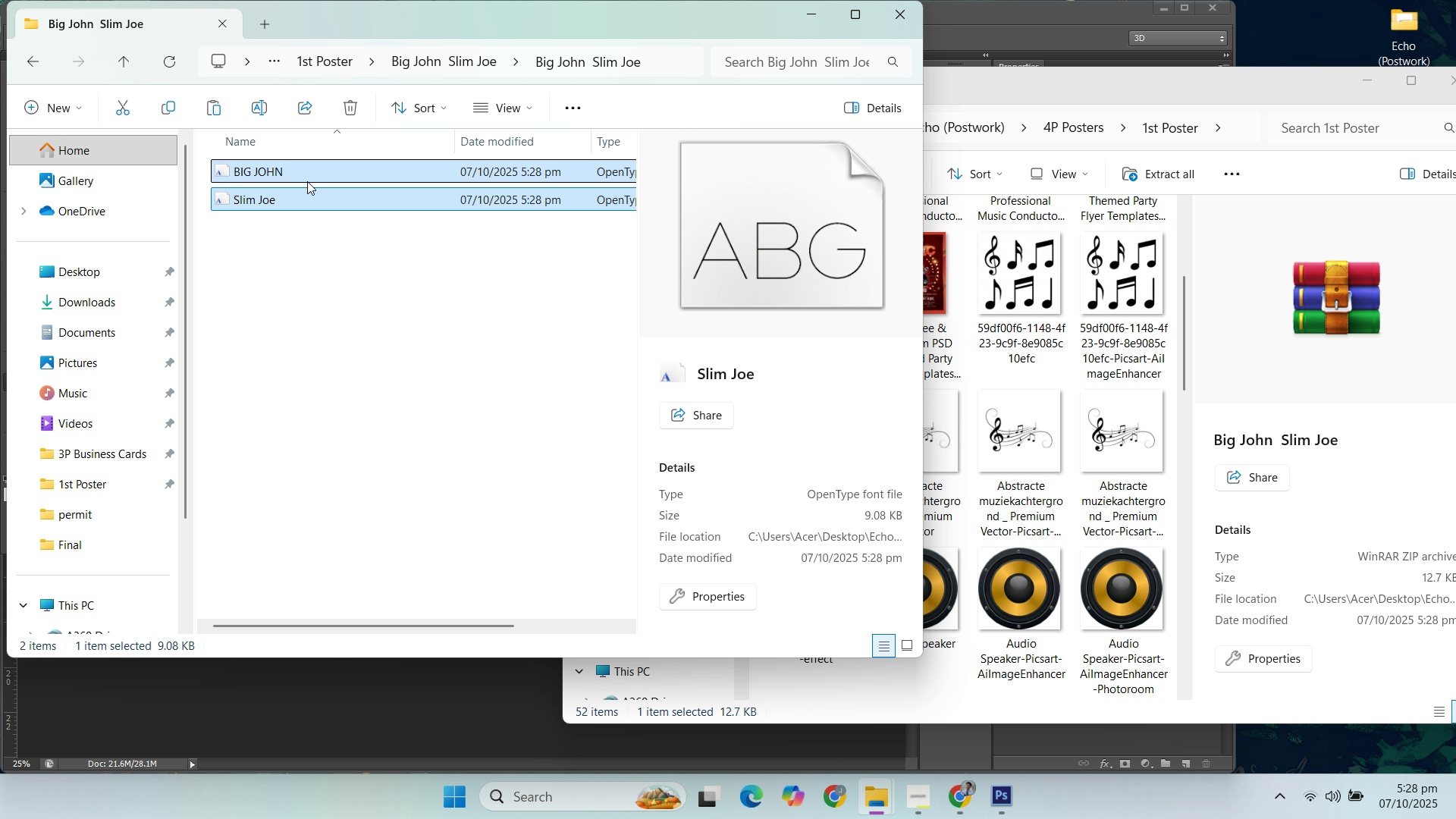 
right_click([322, 171])
 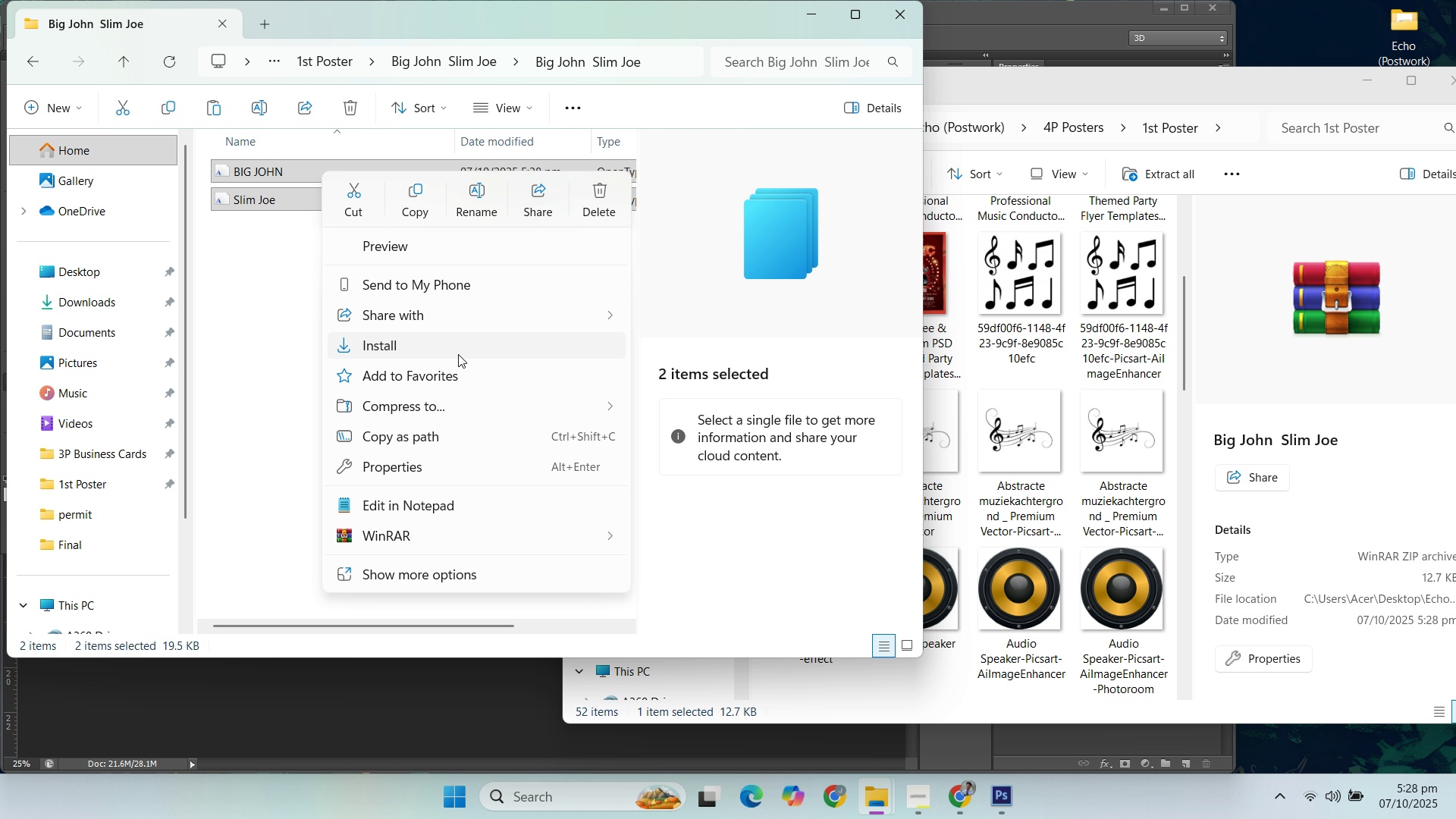 
left_click([457, 355])
 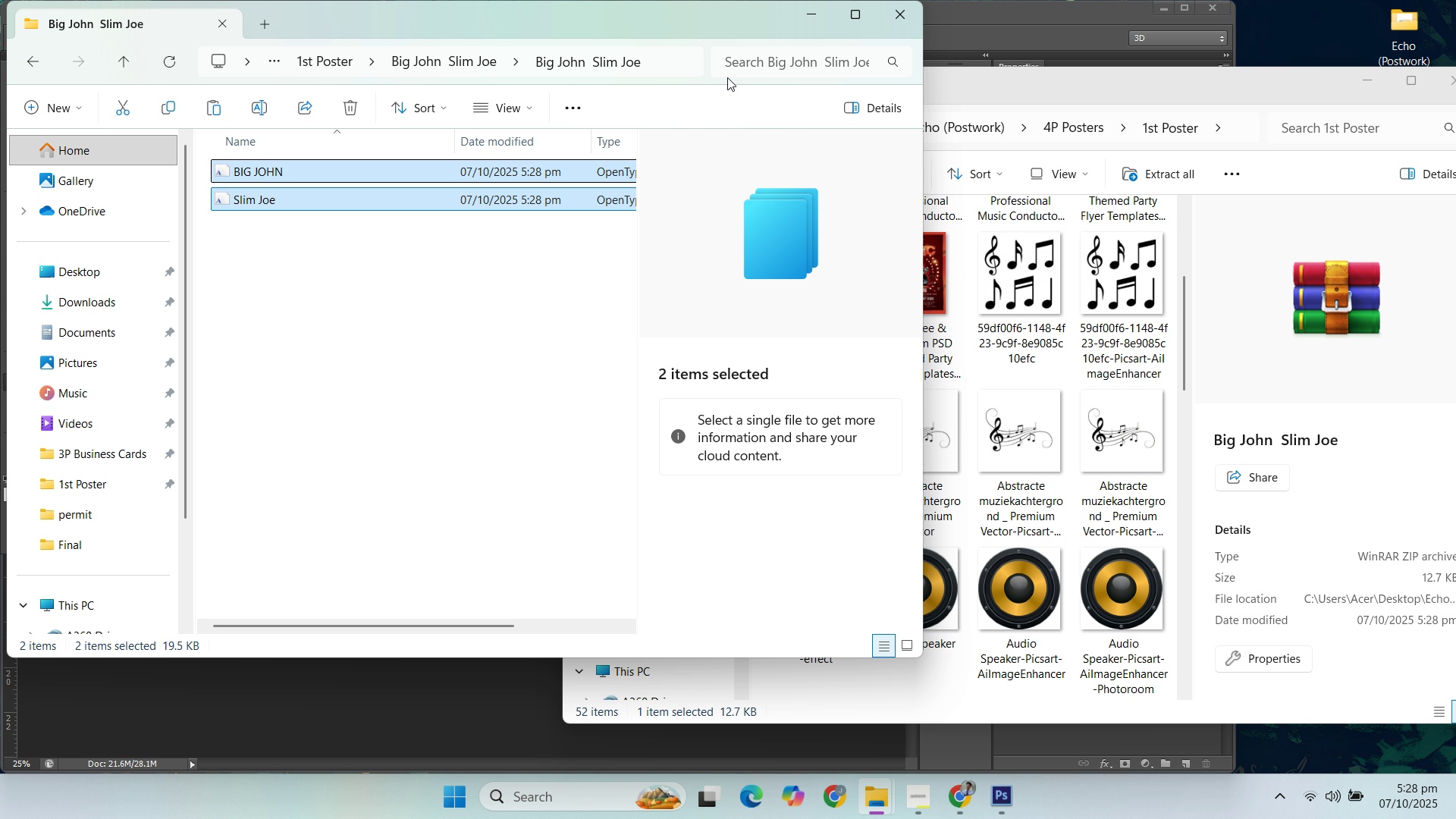 
wait(12.5)
 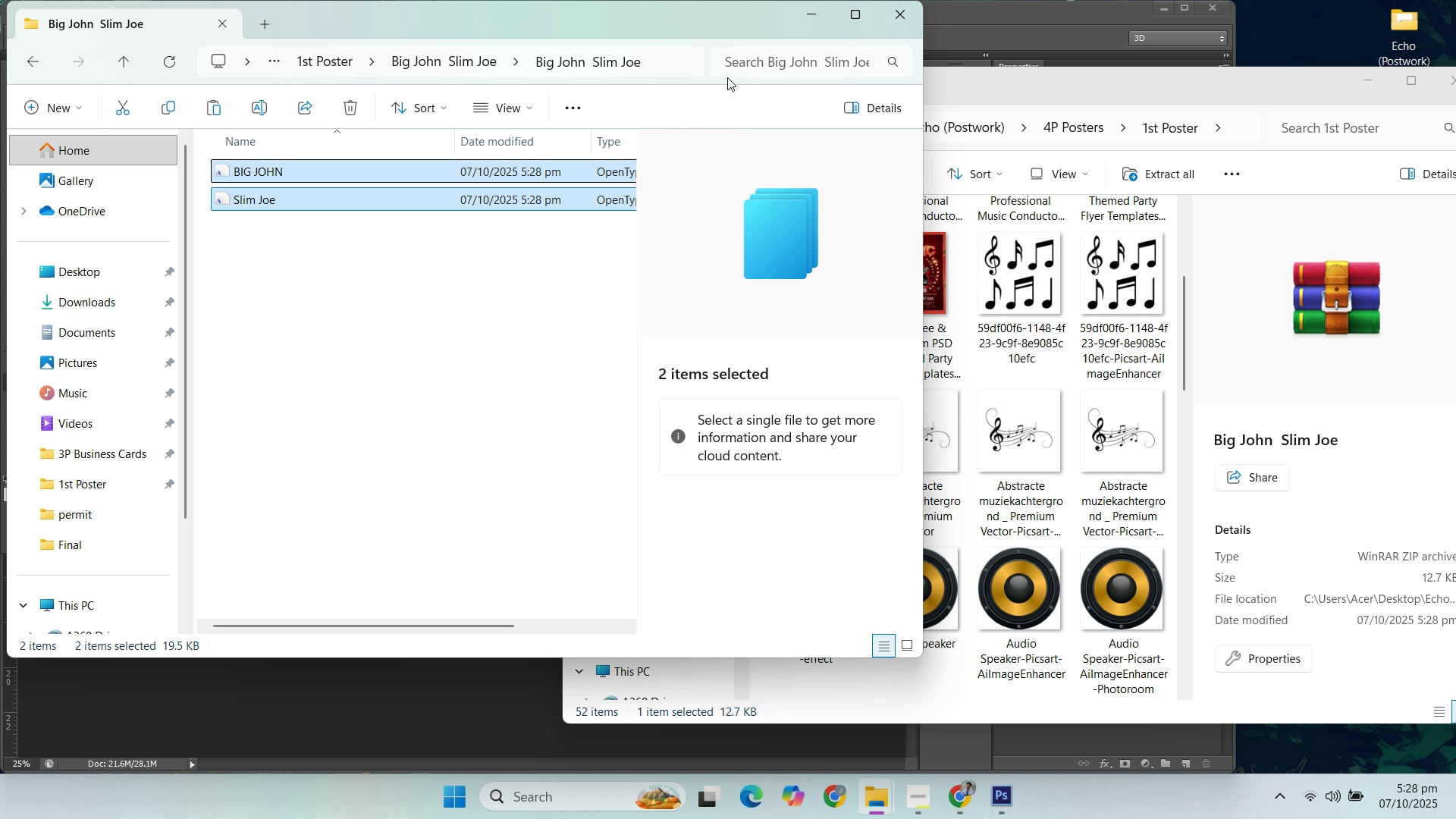 
left_click([810, 15])
 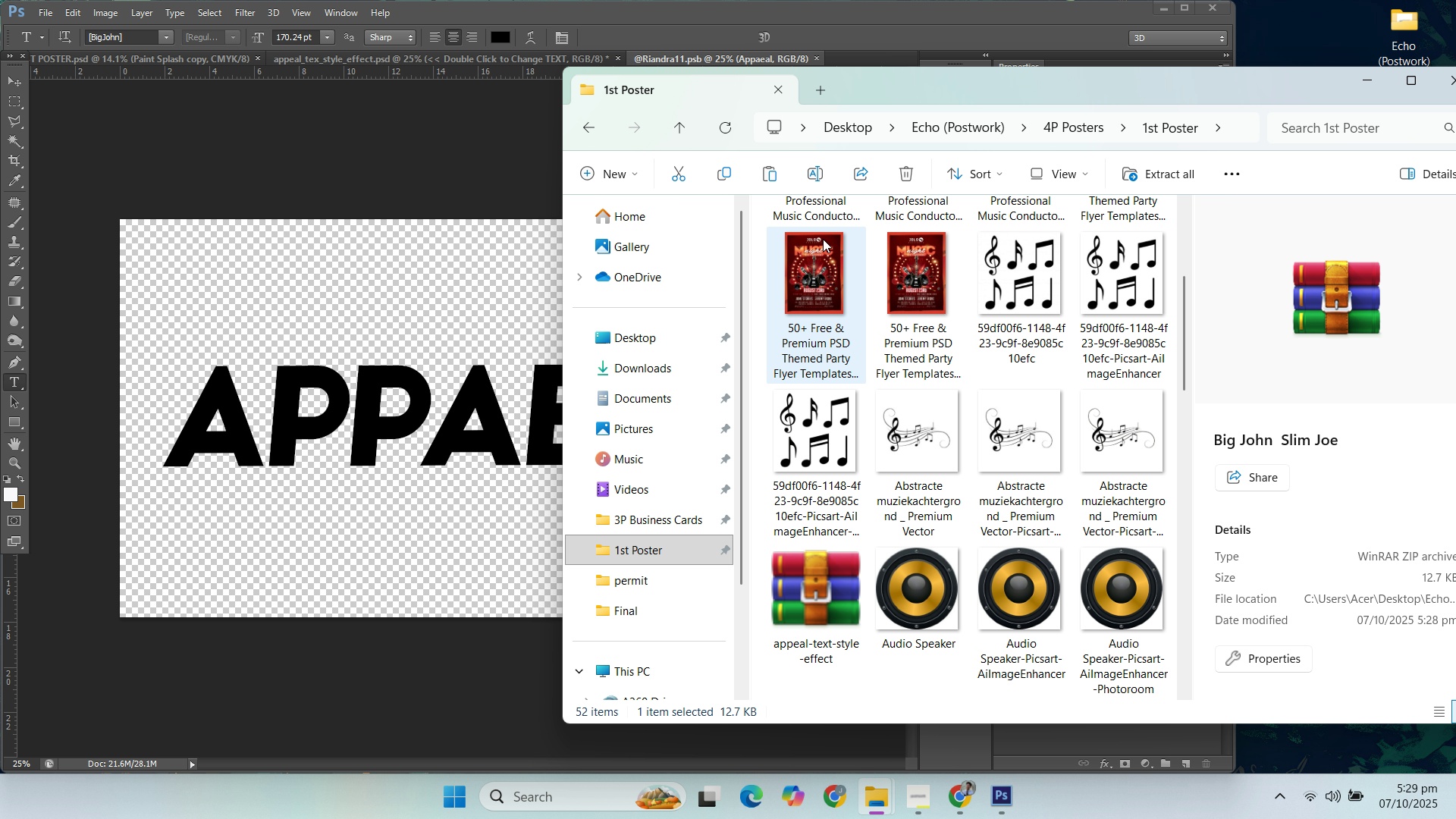 
left_click([780, 8])
 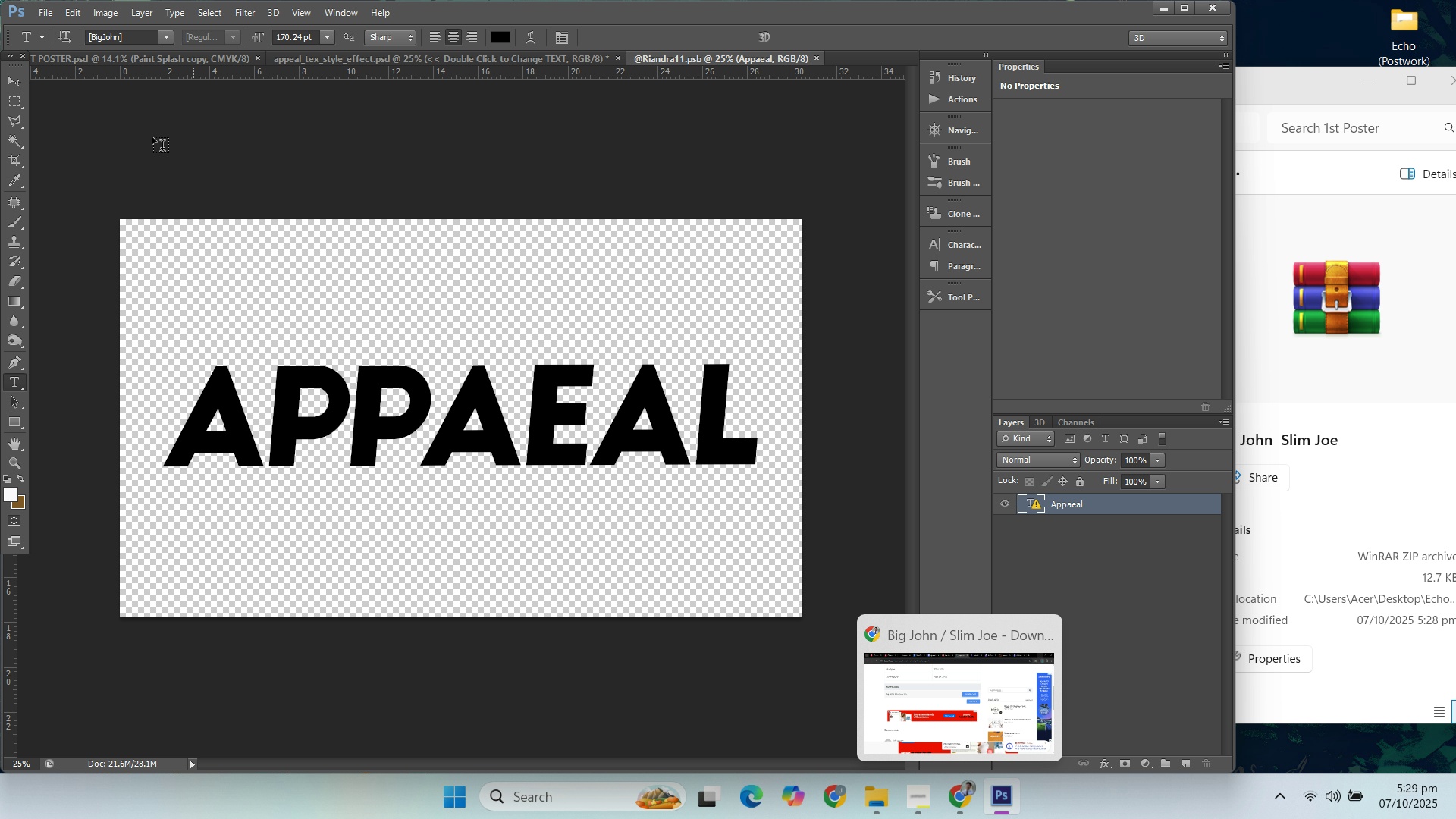 
left_click([136, 57])
 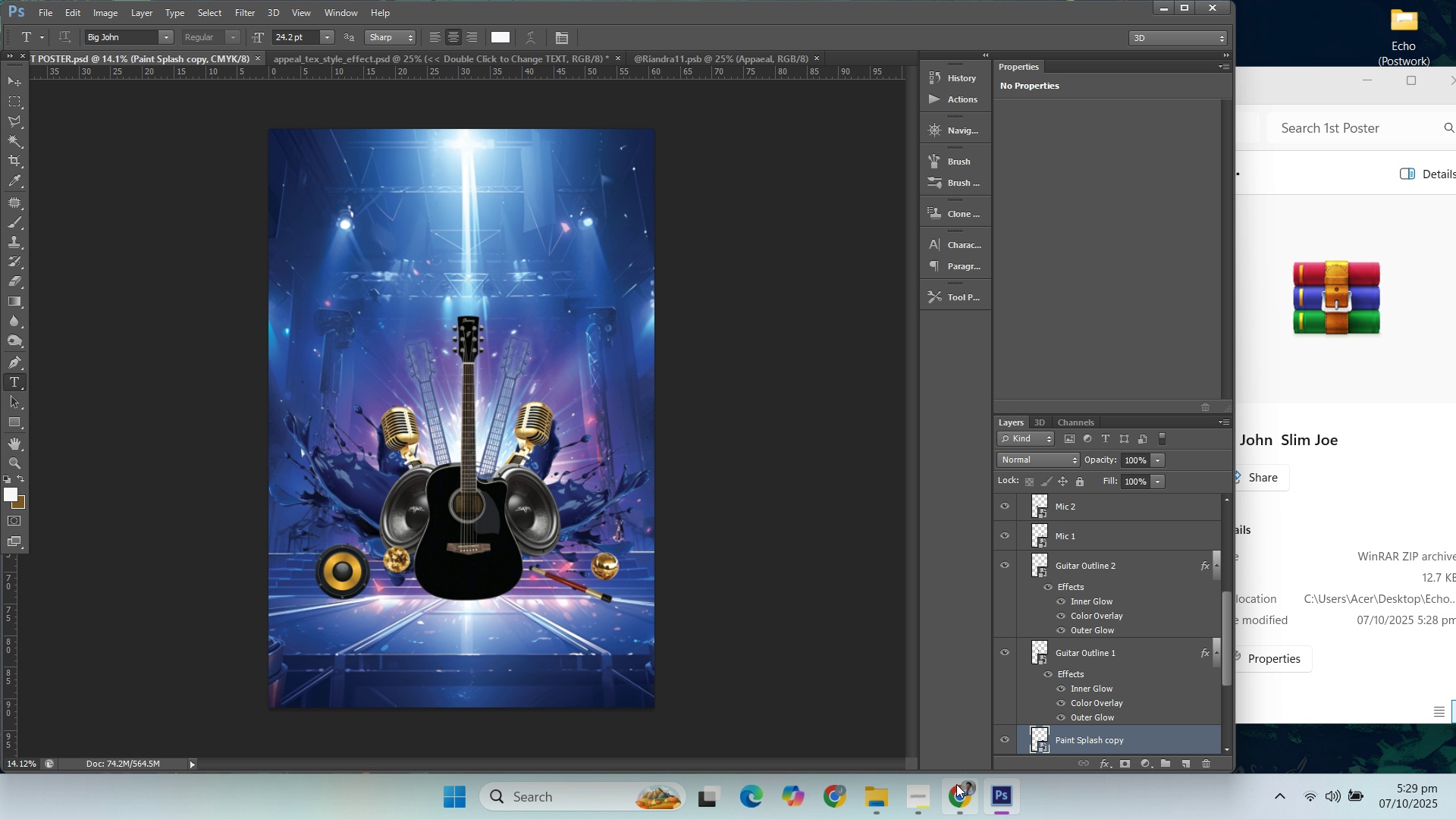 
left_click([958, 790])
 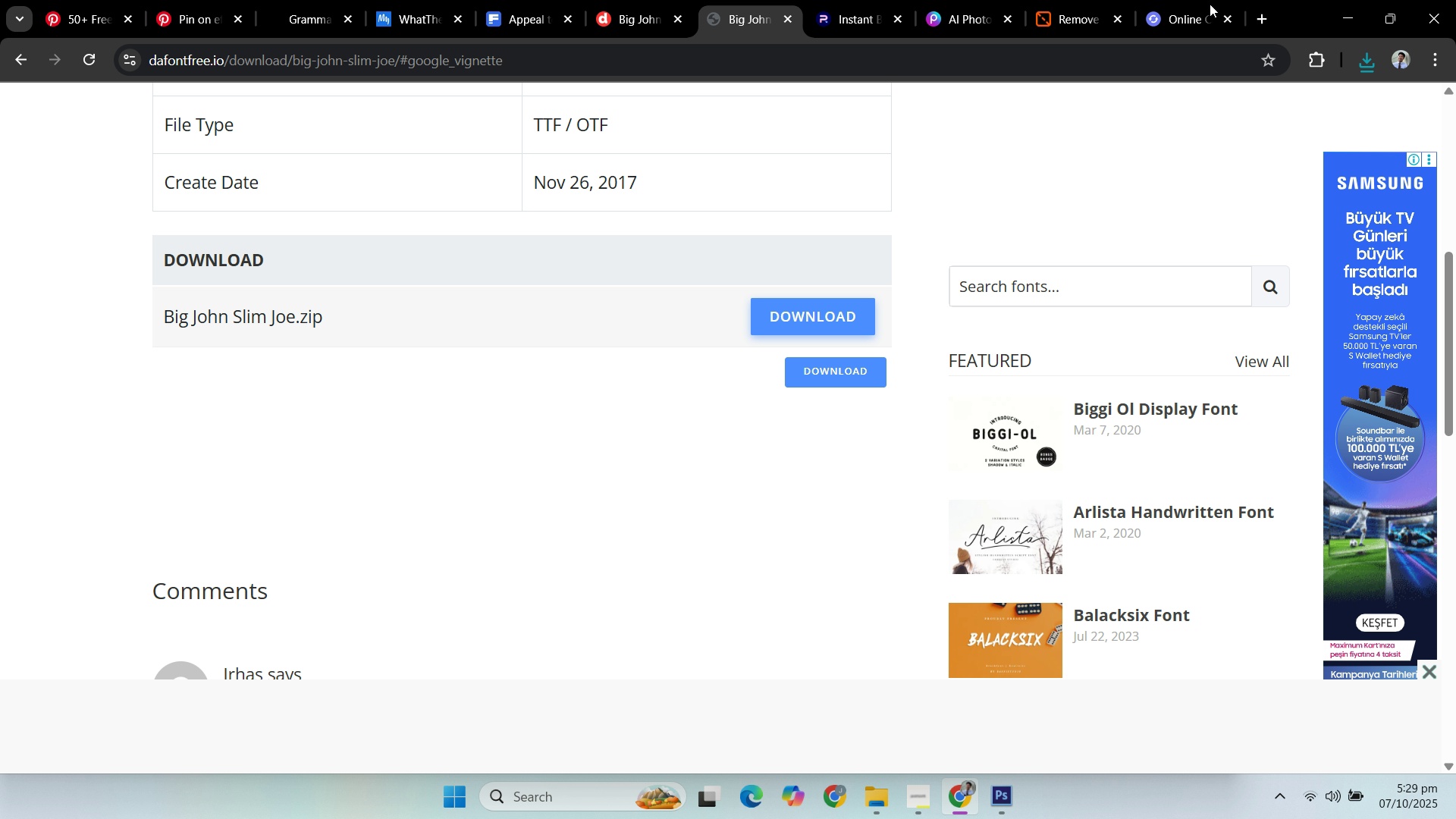 
left_click([1261, 14])
 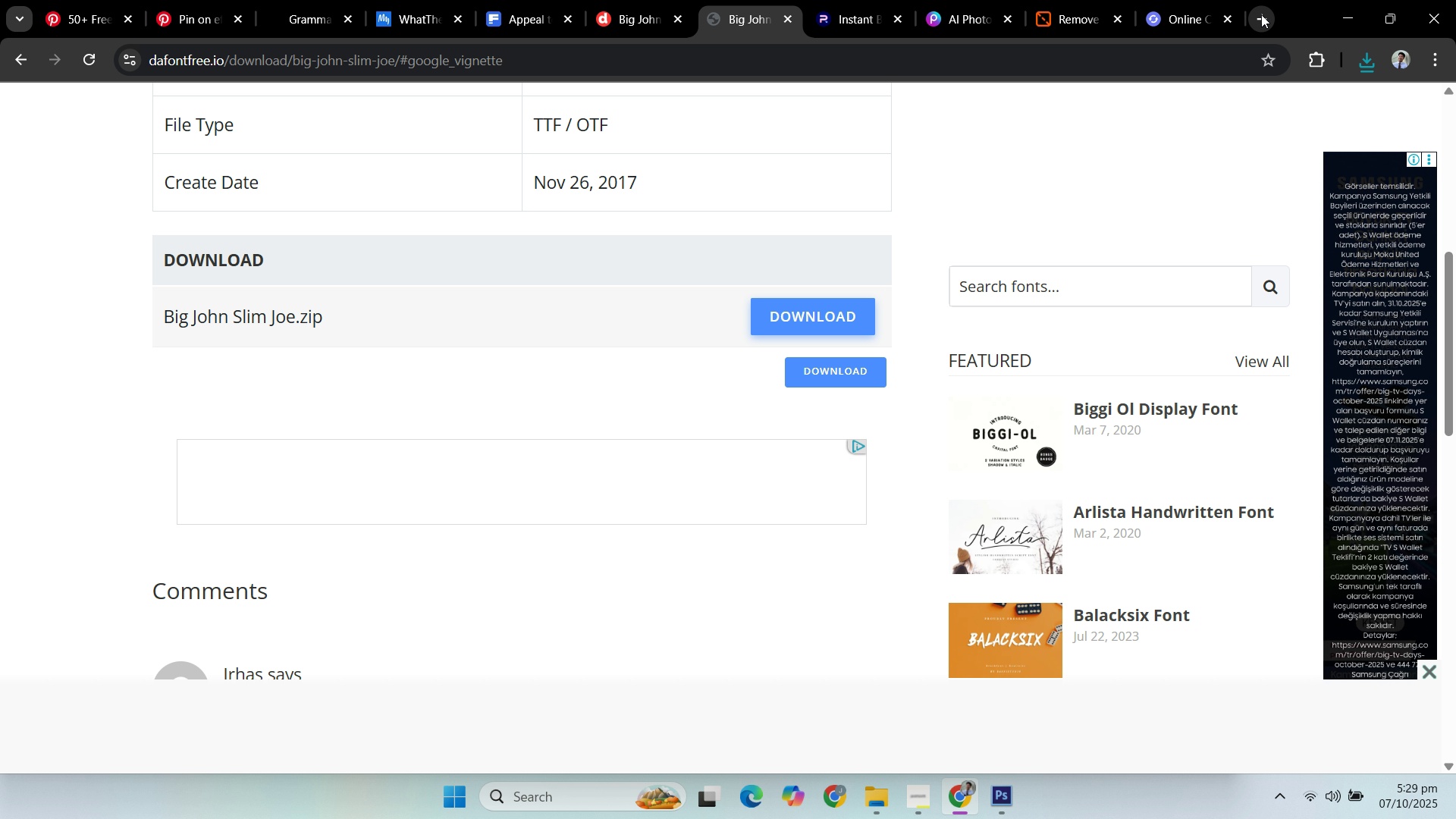 
left_click([1261, 14])
 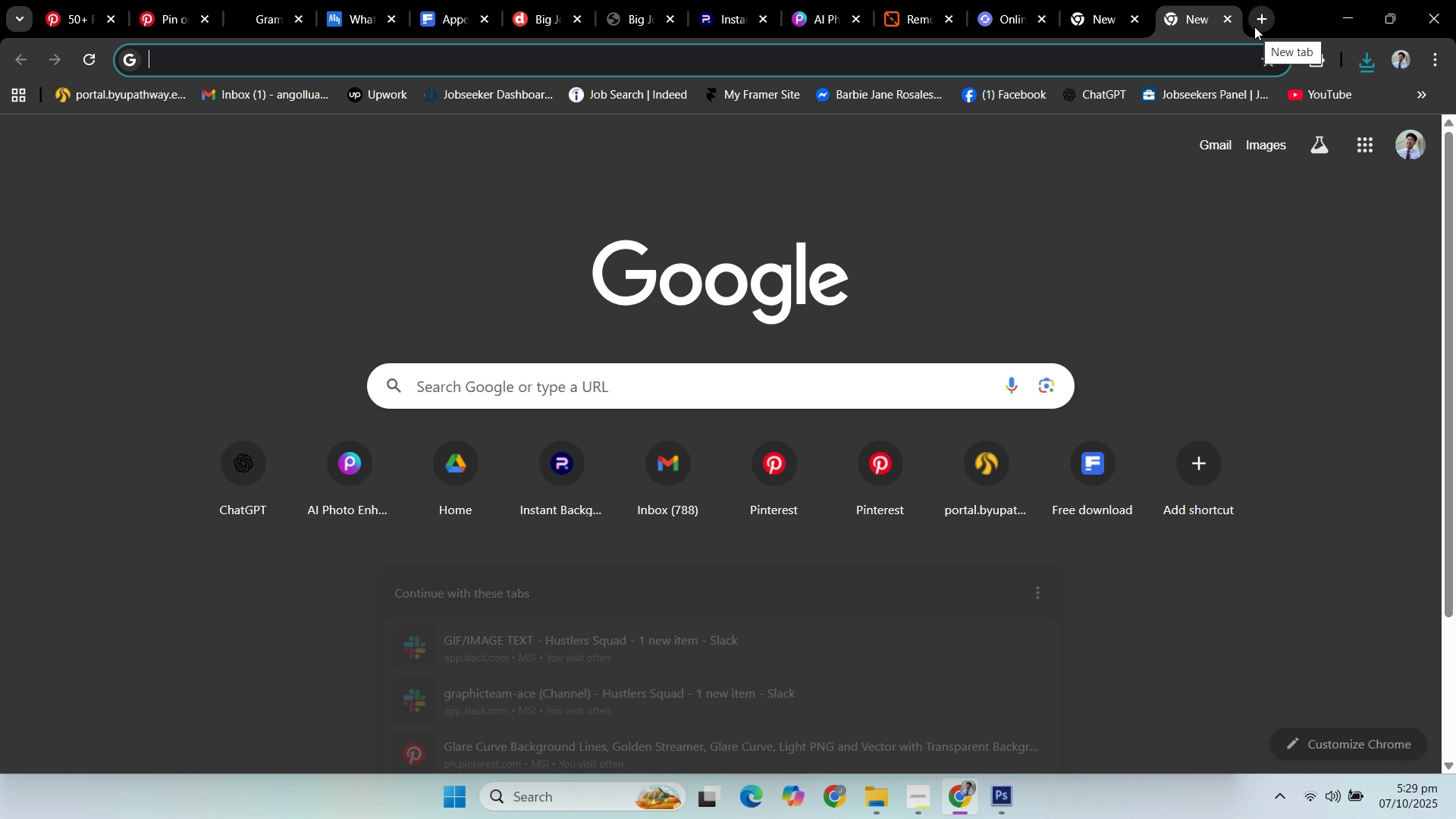 
type(how to chane)
key(Backspace)
type(ge the colo)
 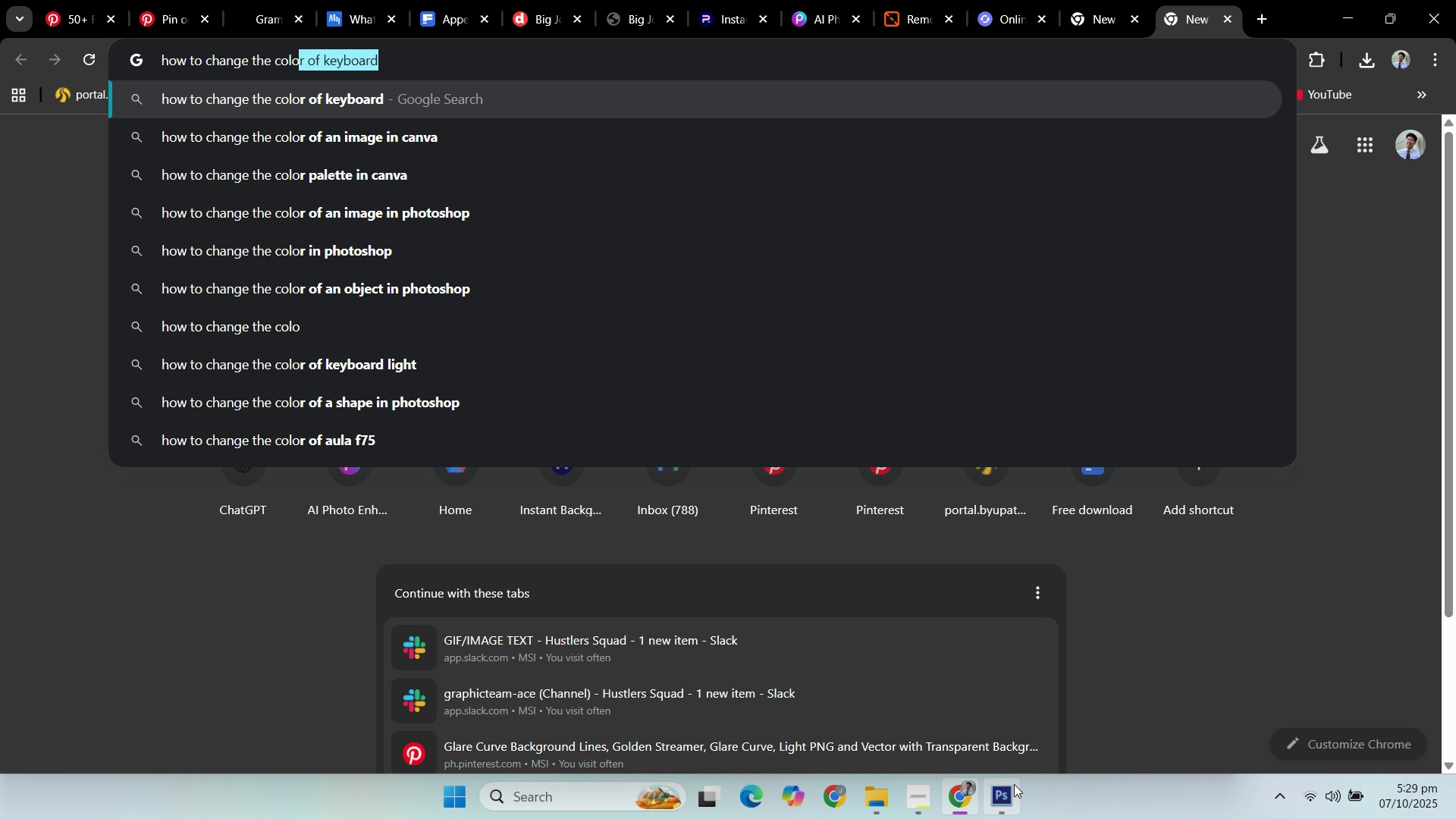 
left_click([1015, 798])
 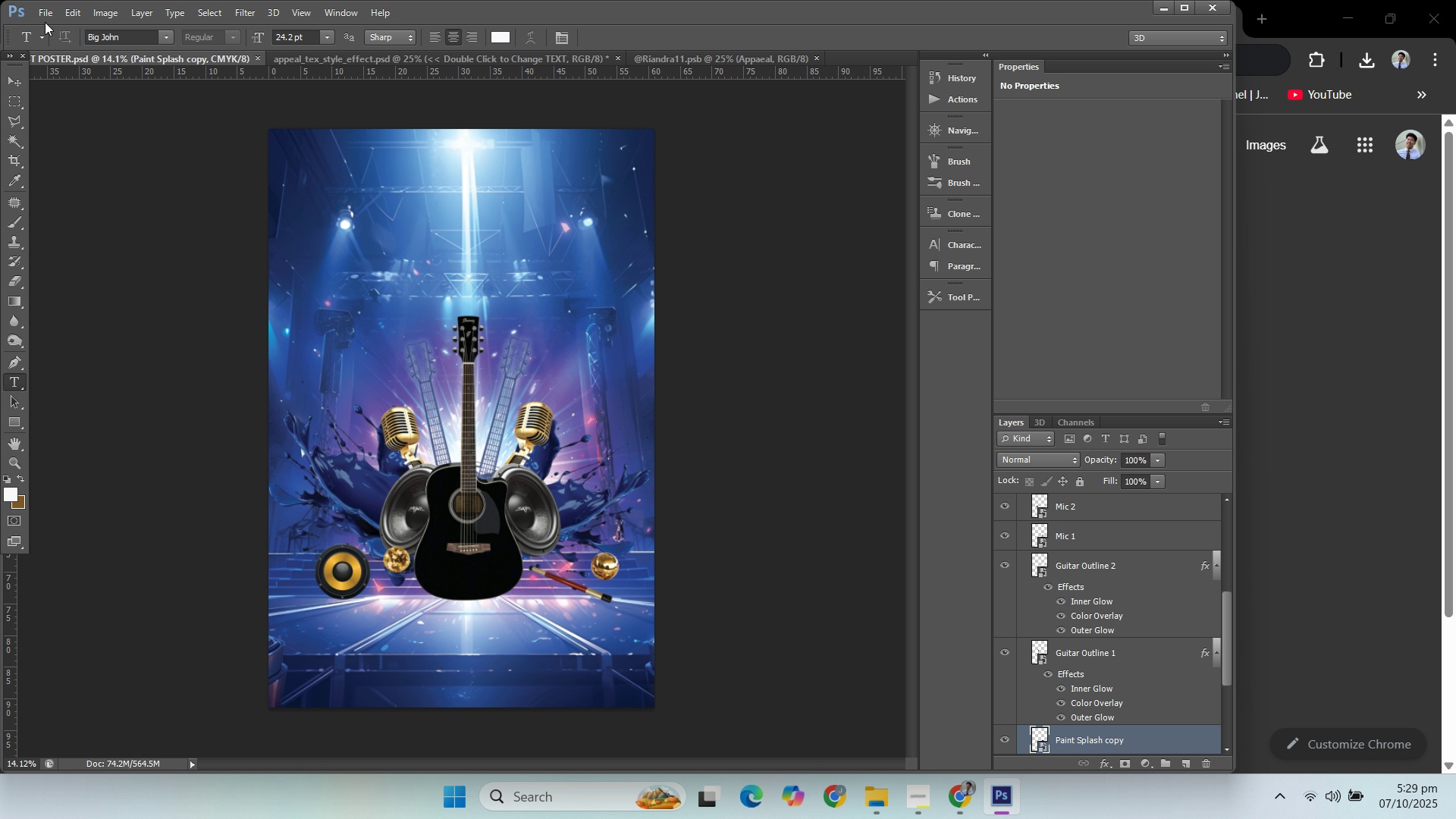 
left_click([42, 15])
 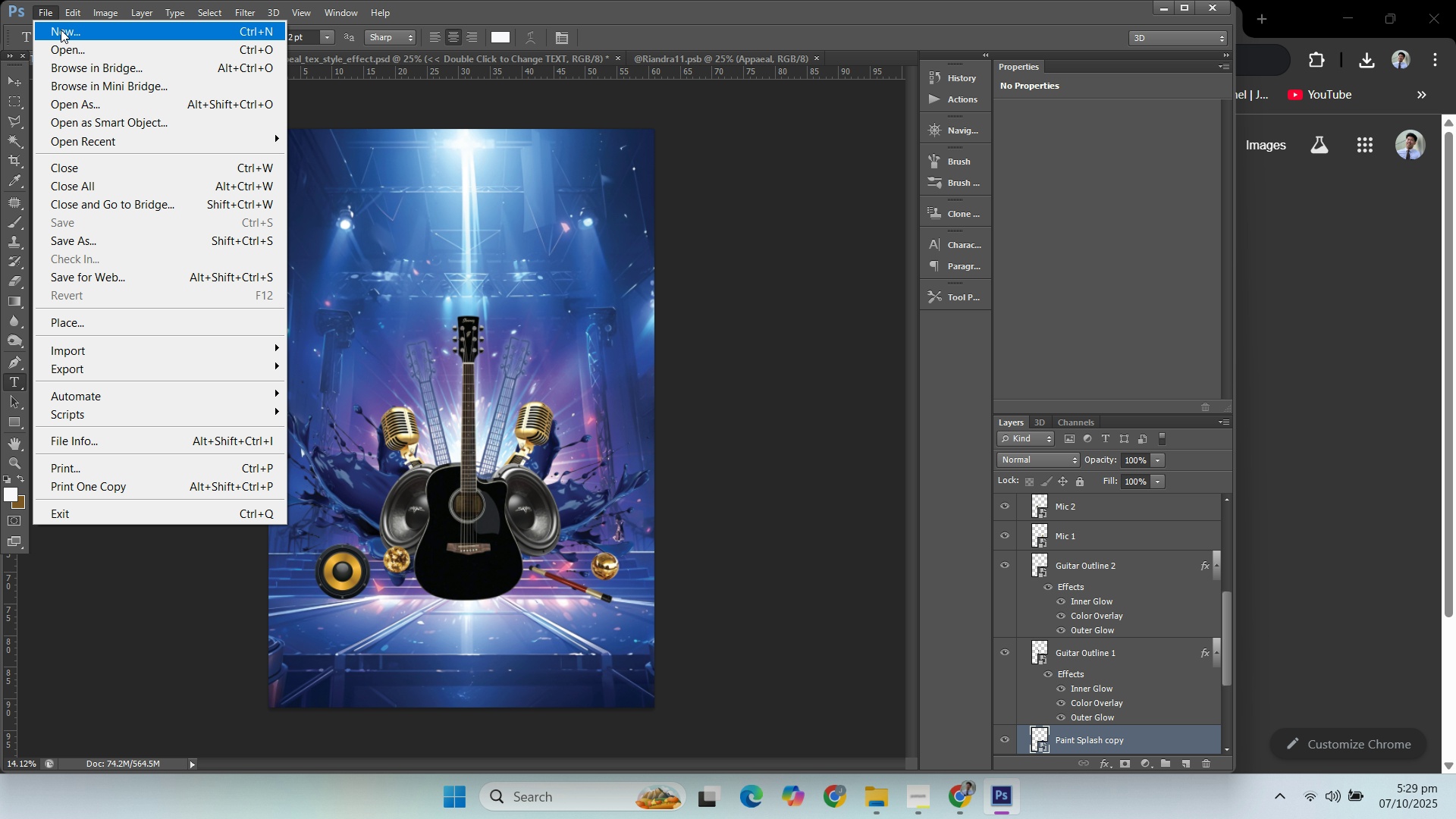 
left_click([61, 30])
 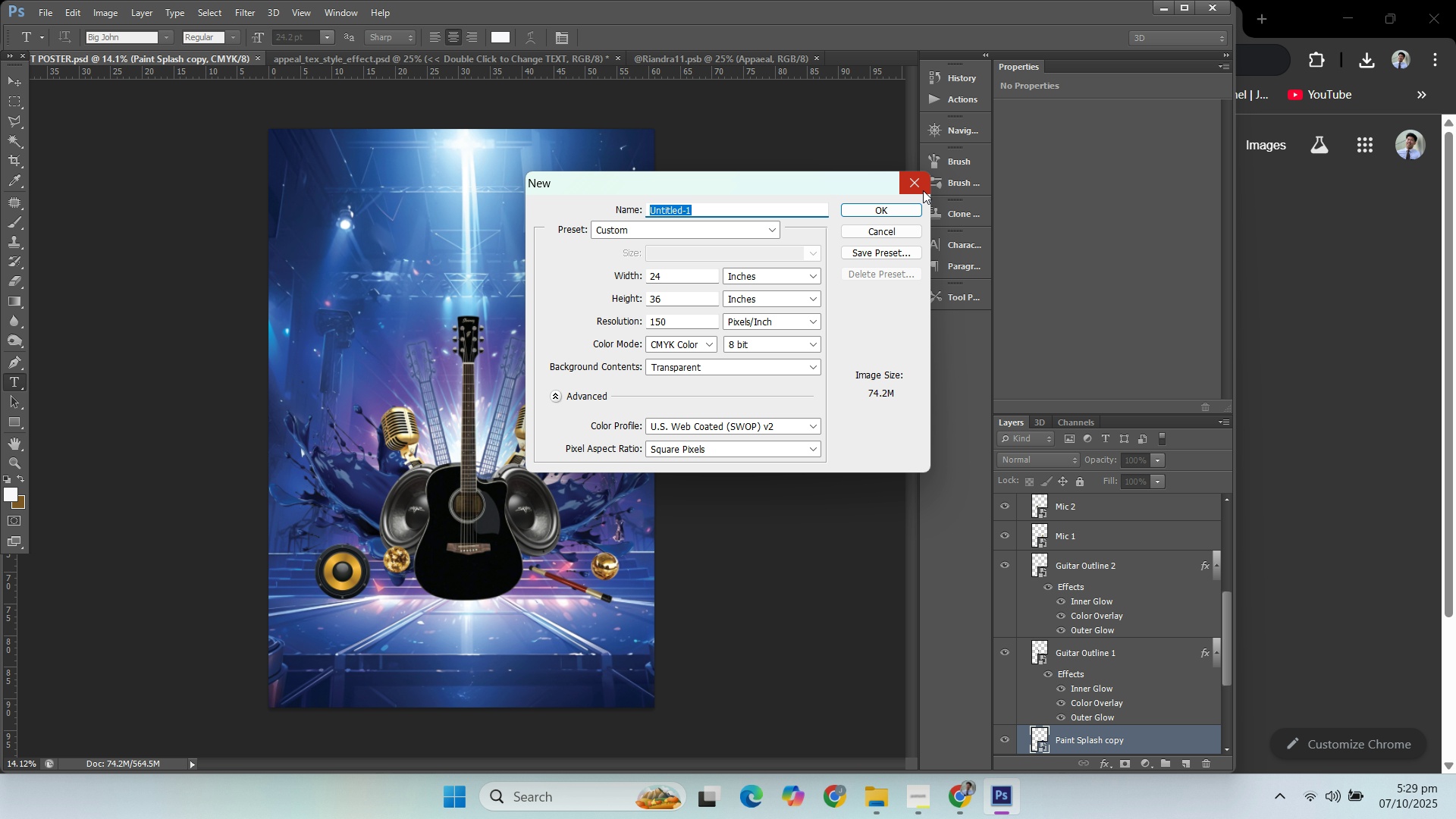 
left_click([922, 190])
 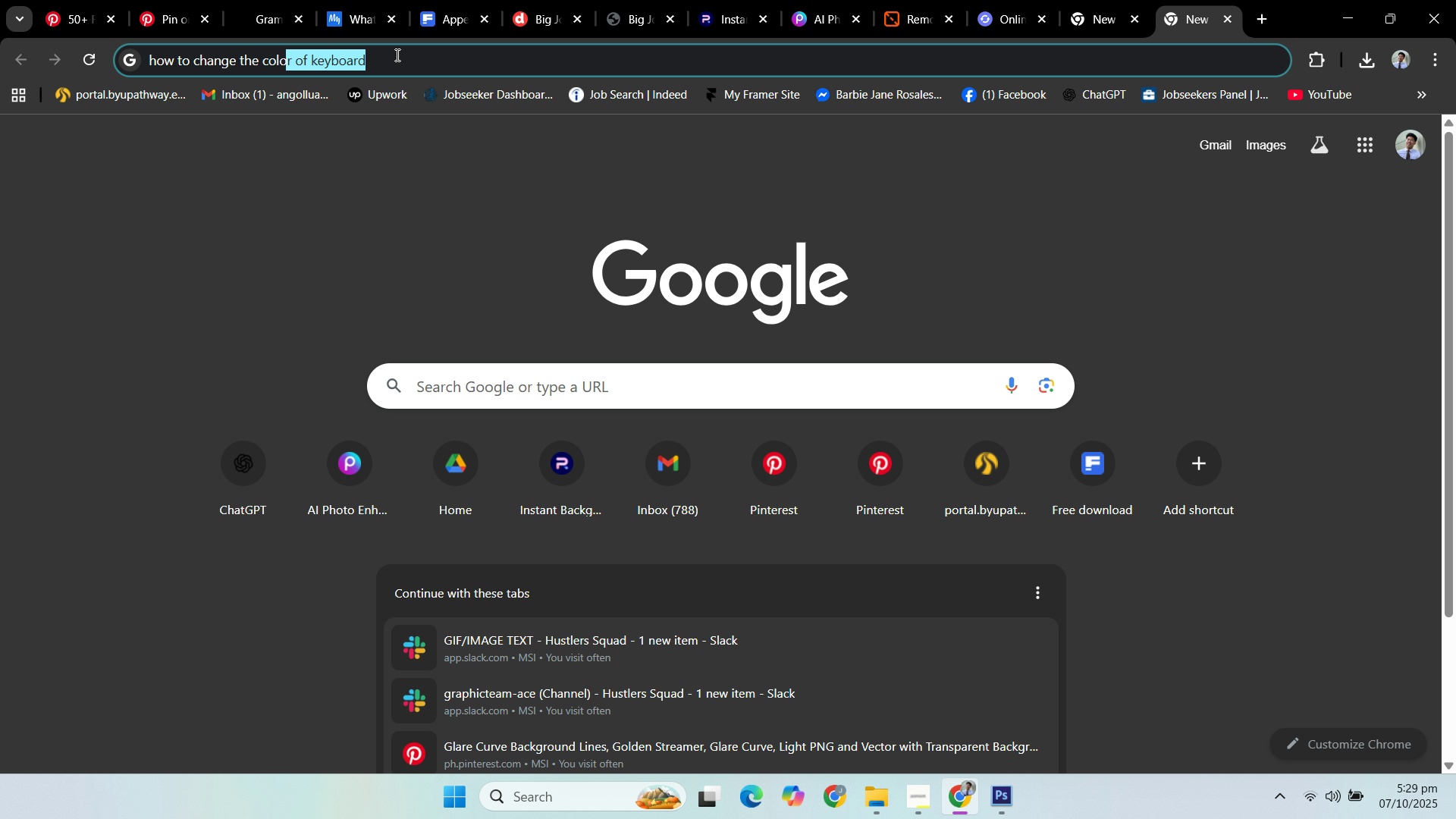 
type(r moder)
 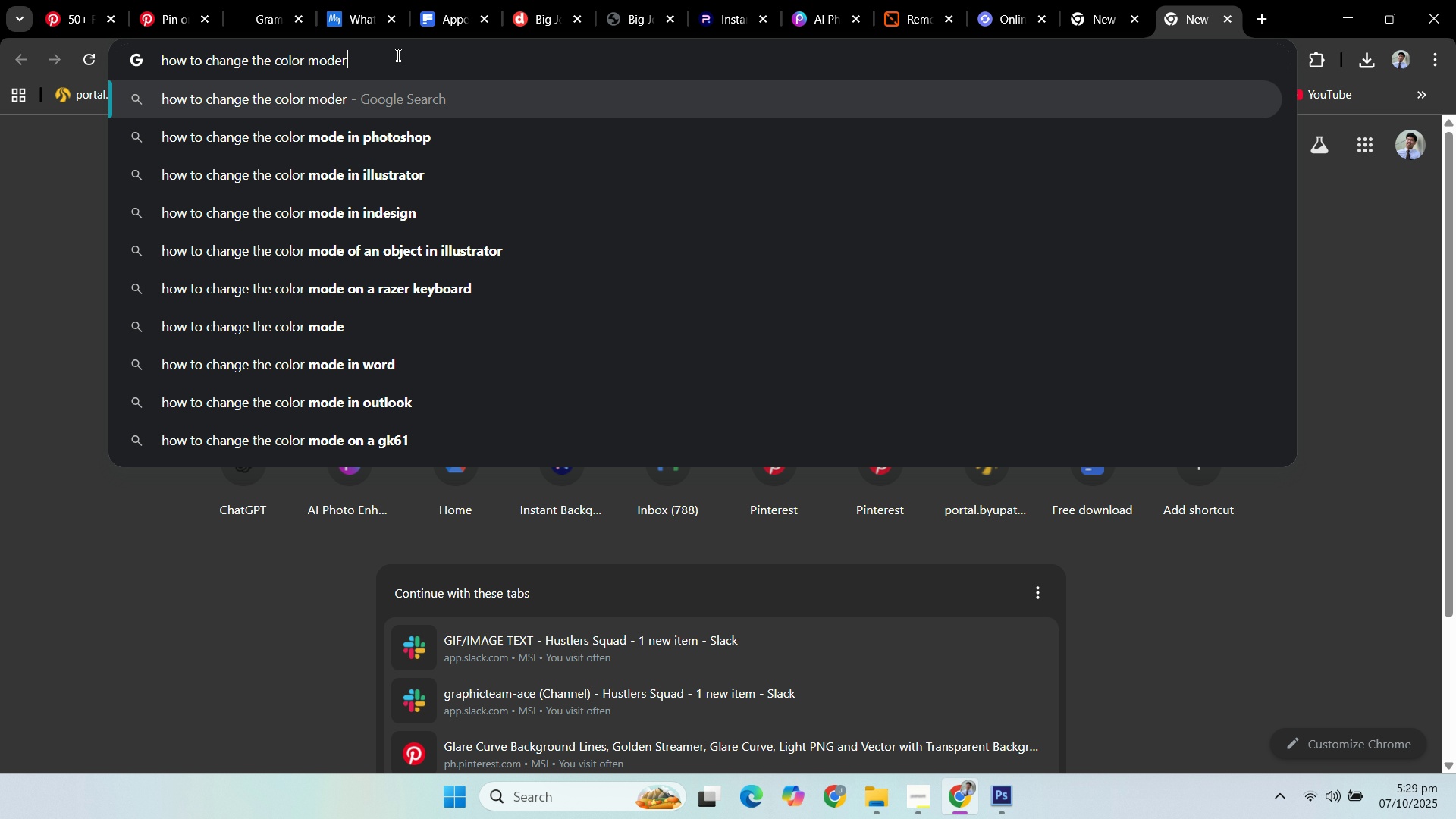 
key(ArrowDown)
 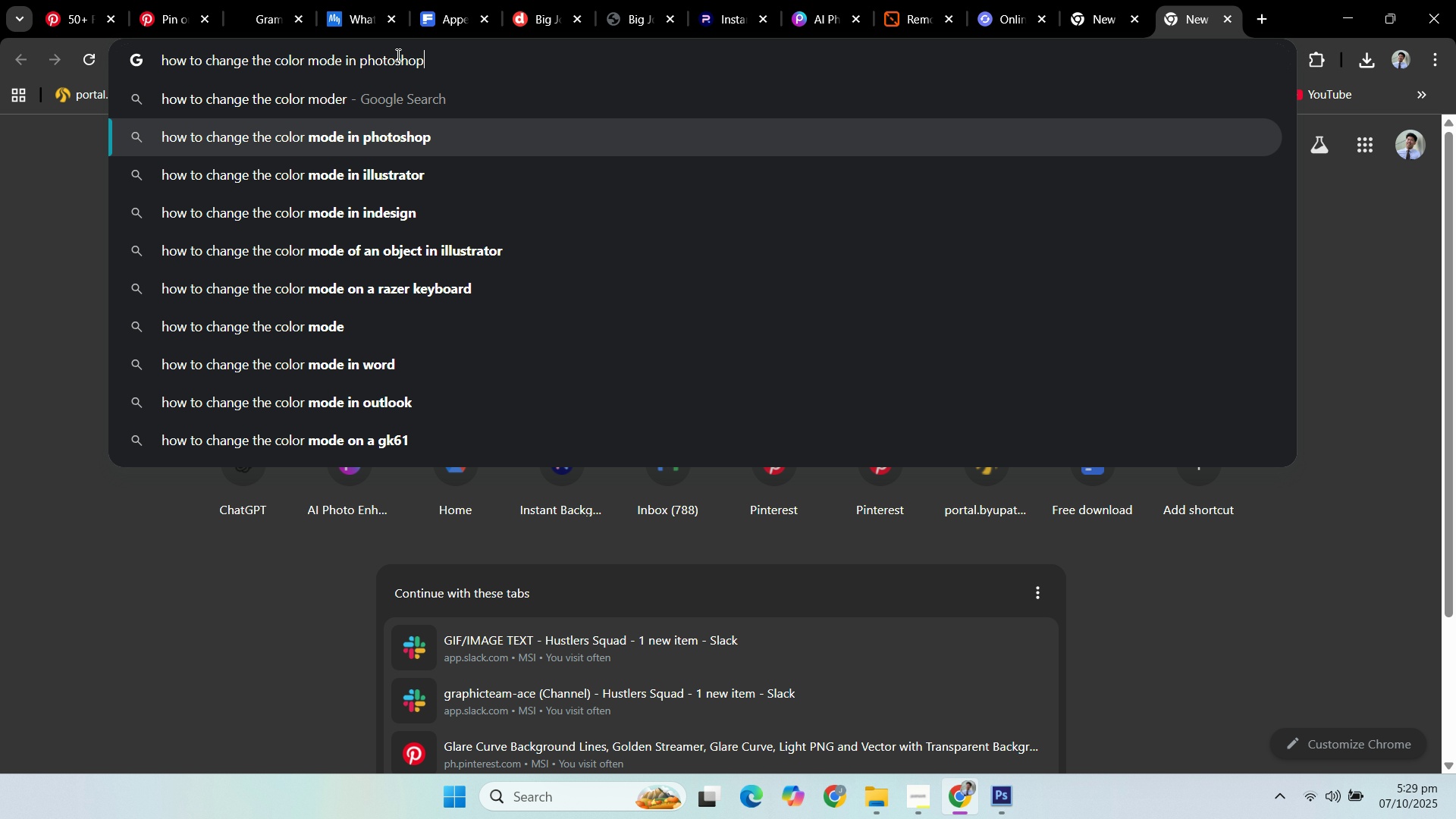 
type( fo cy)
key(Backspace)
type(k)
key(Backspace)
type(yk to )
 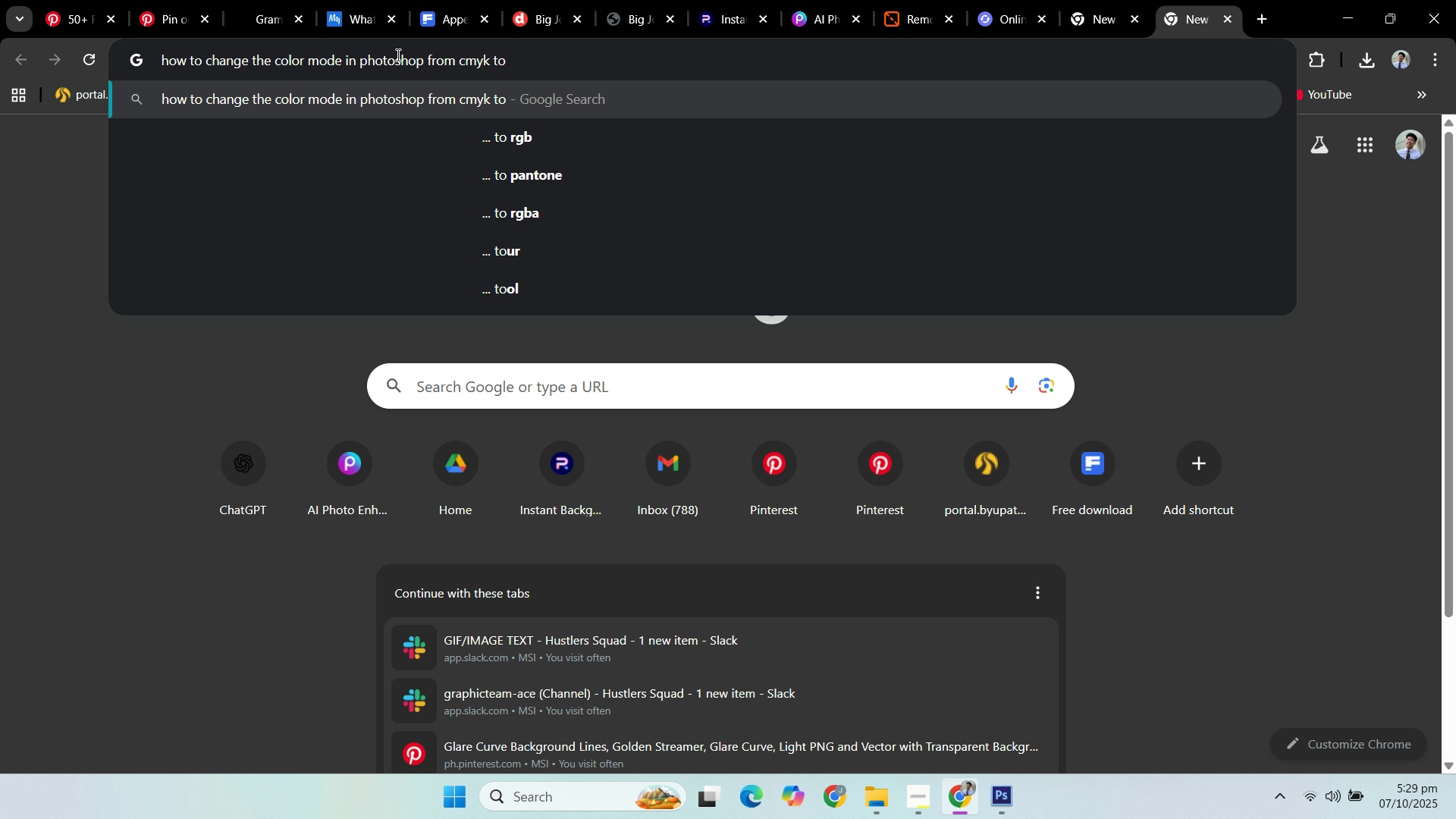 
hold_key(key=M, duration=2.92)
 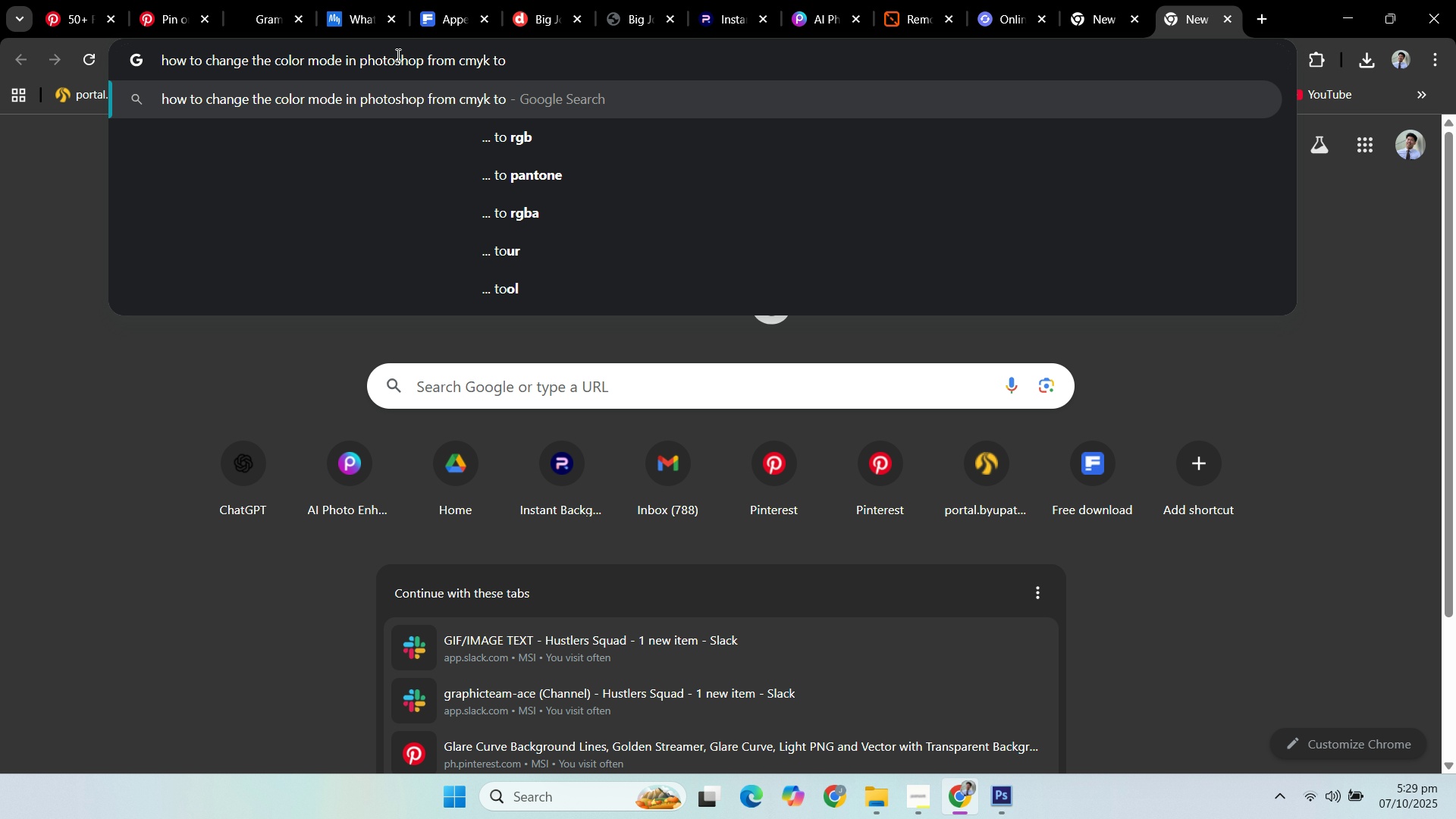 
key(ArrowDown)
 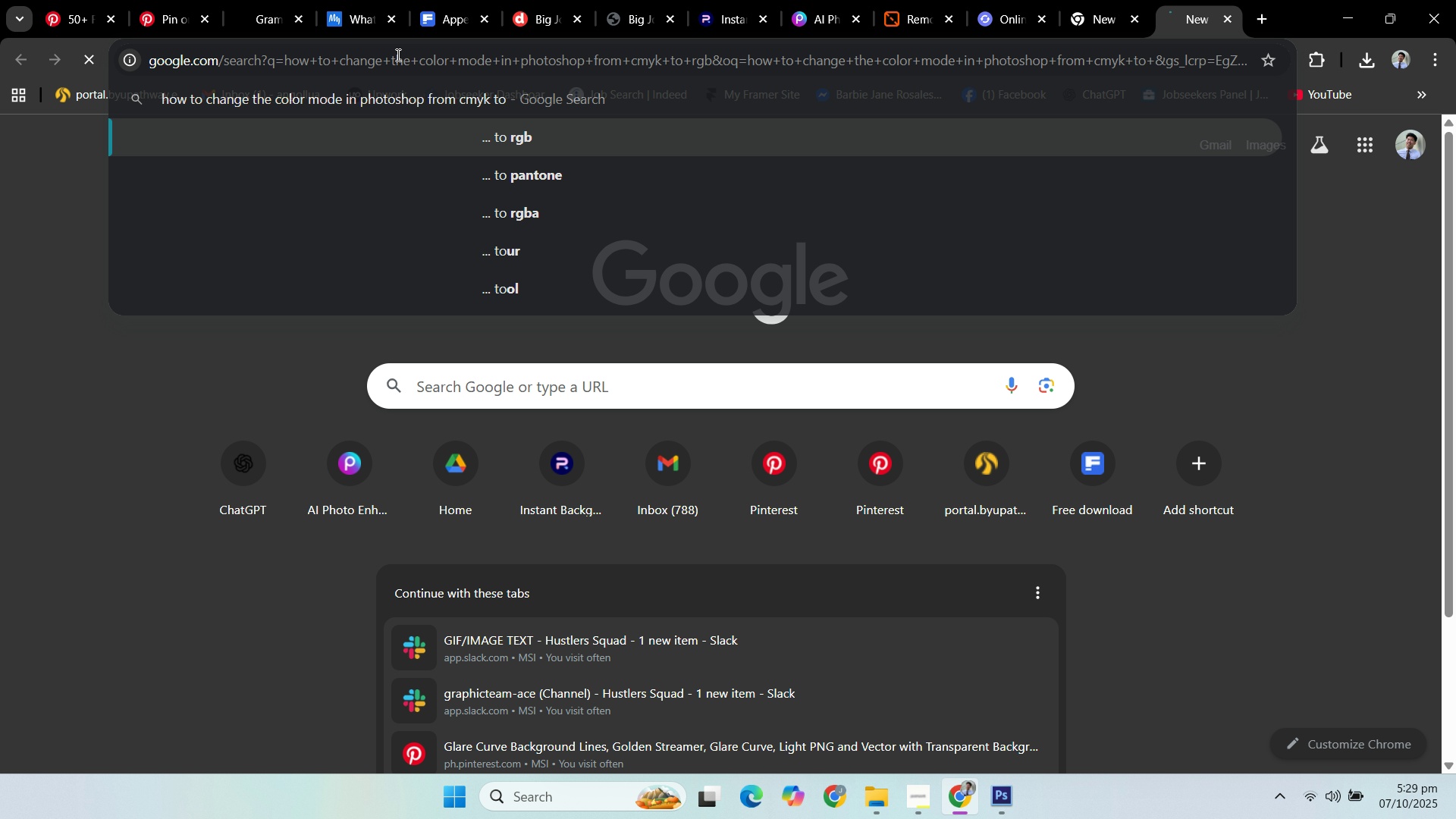 
key(Enter)
 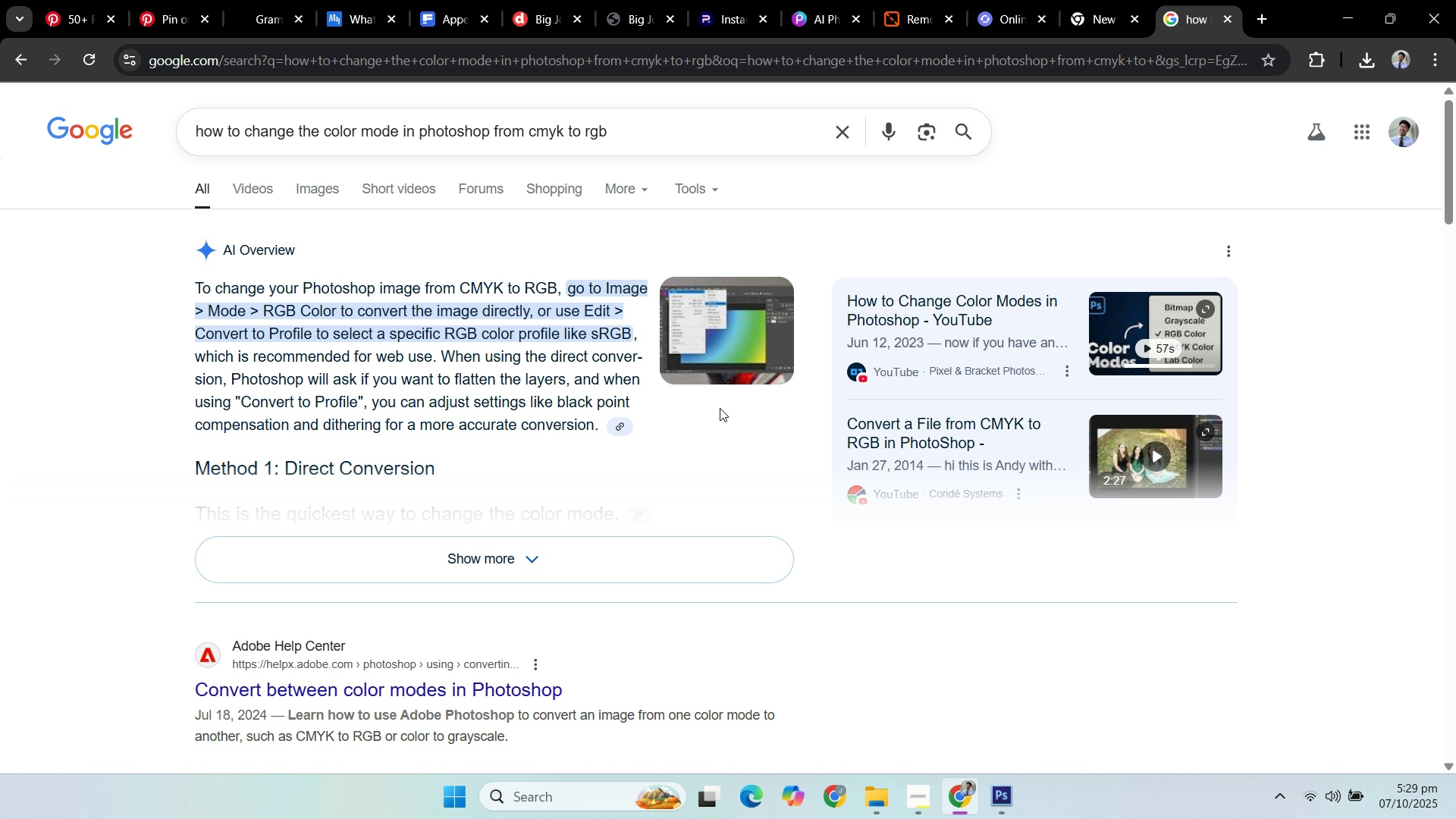 
wait(7.34)
 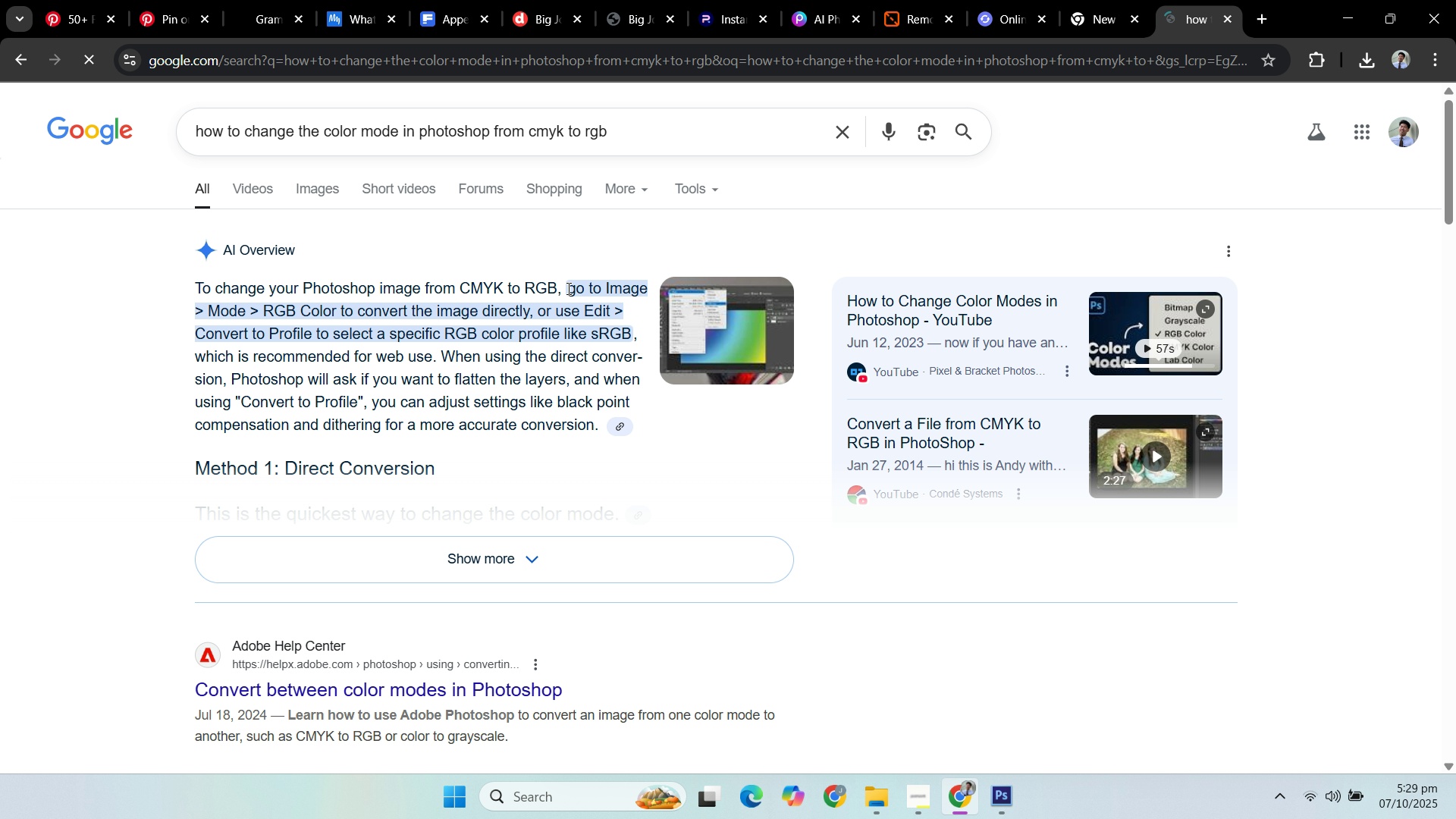 
left_click([1003, 793])
 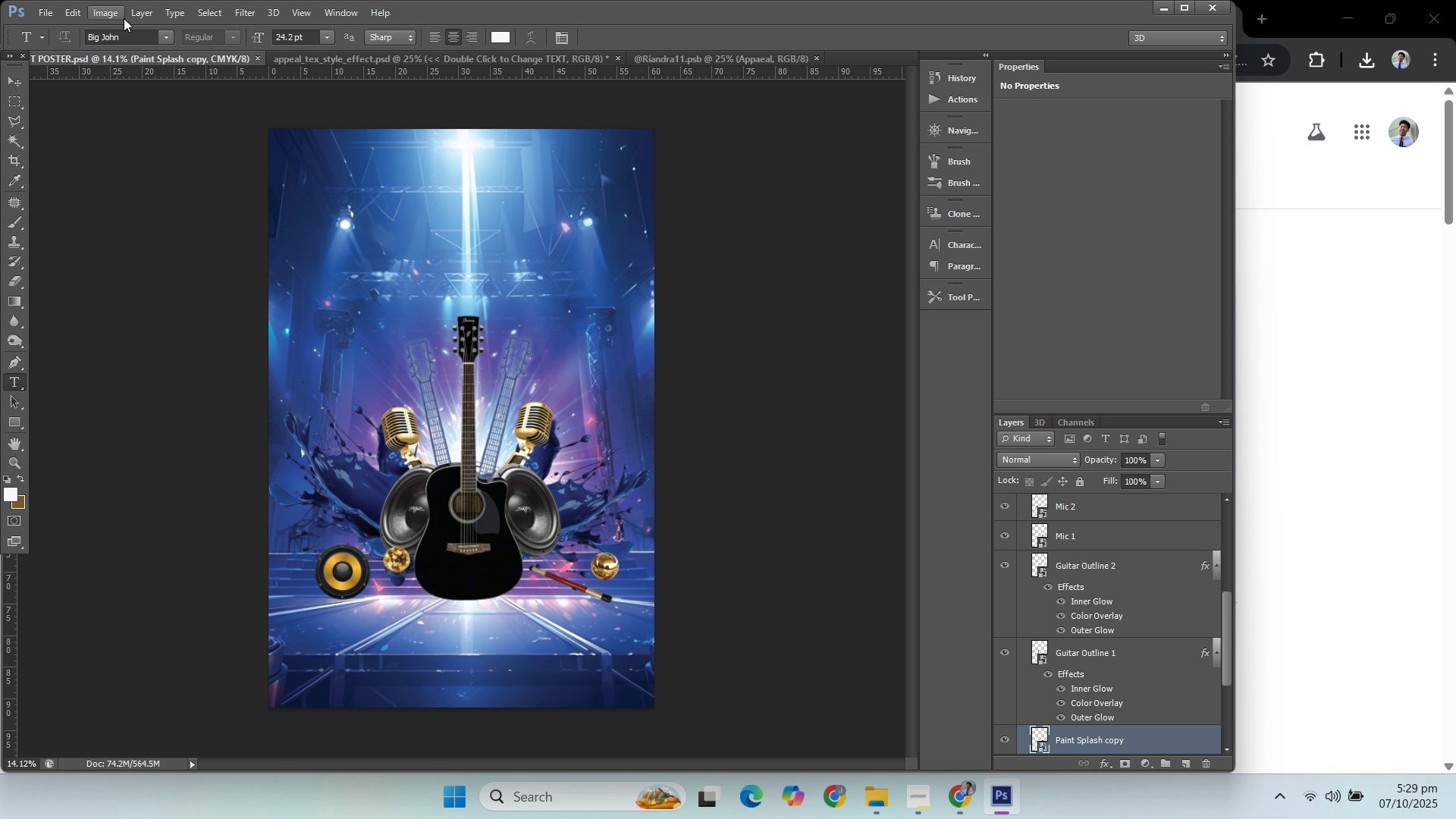 
left_click([116, 16])
 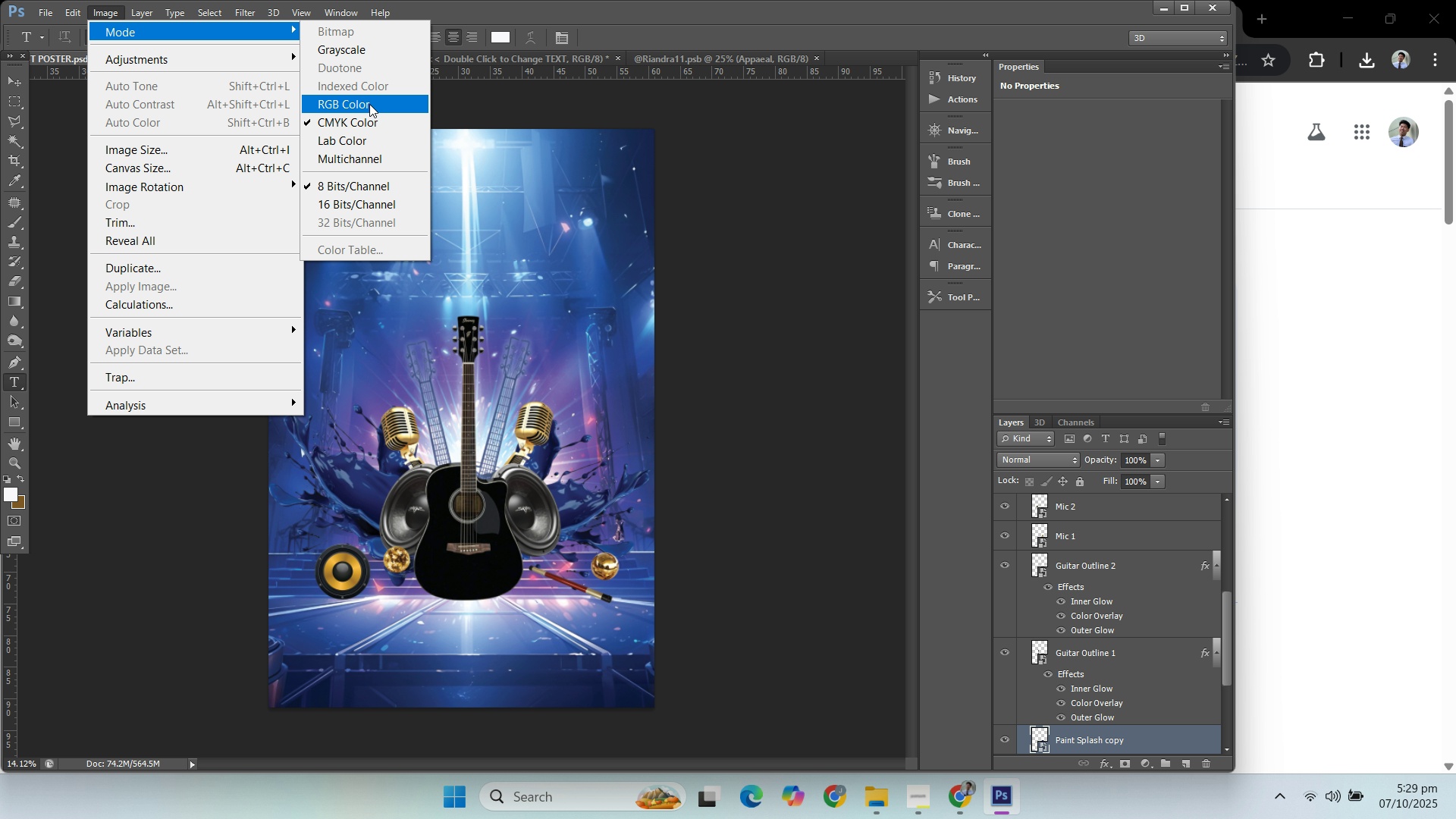 
left_click([372, 107])
 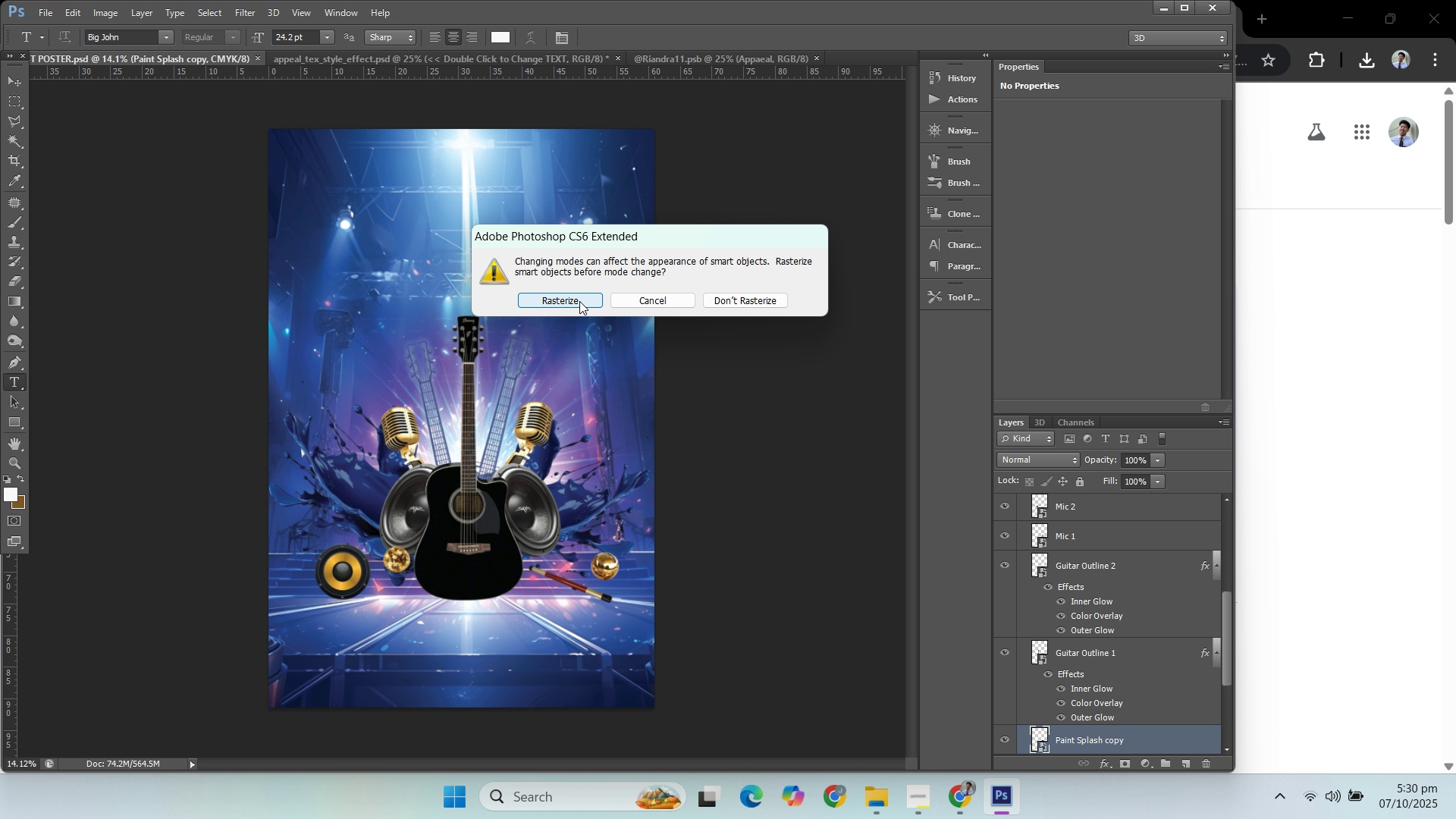 
wait(8.5)
 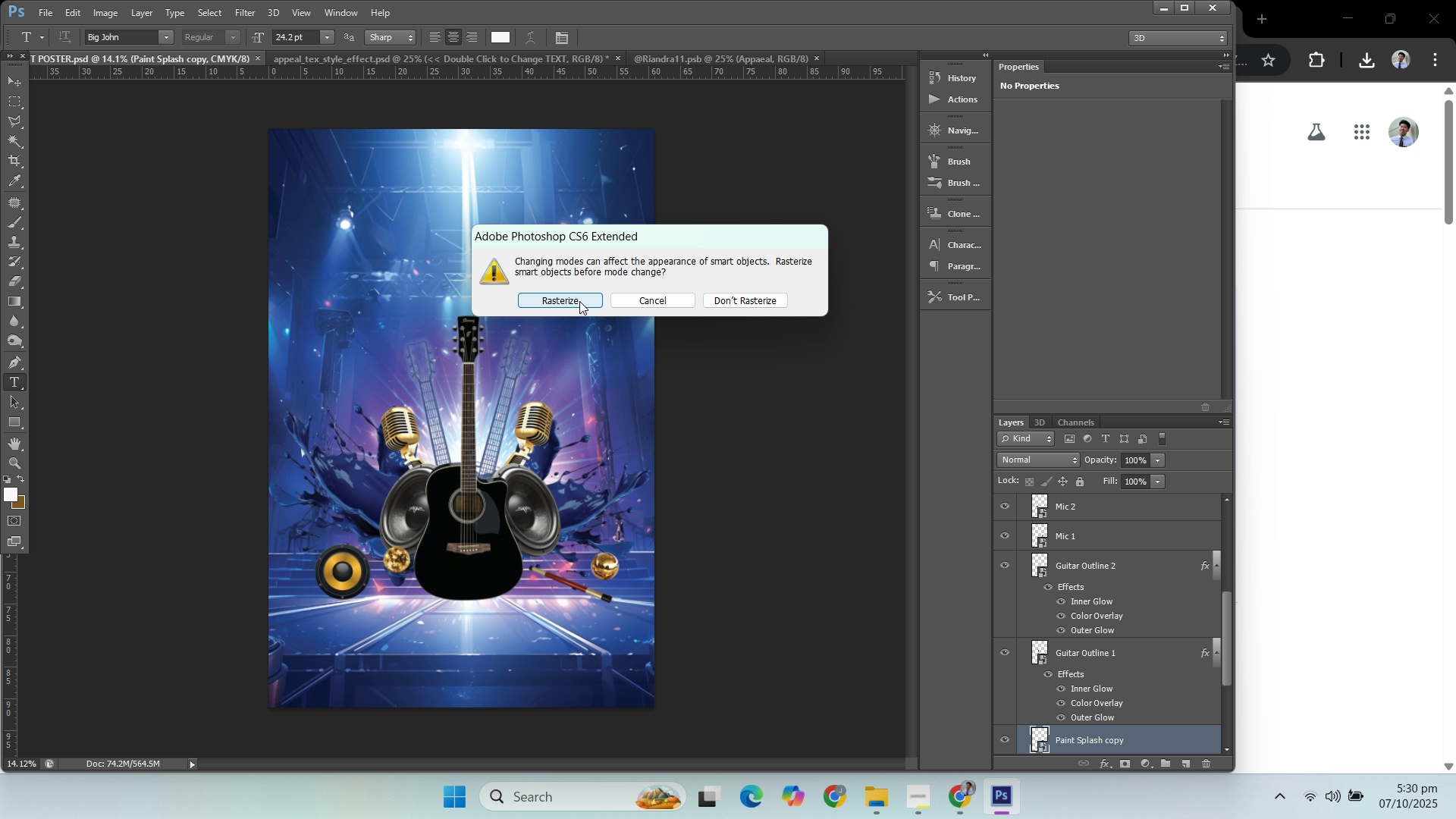 
left_click([730, 300])
 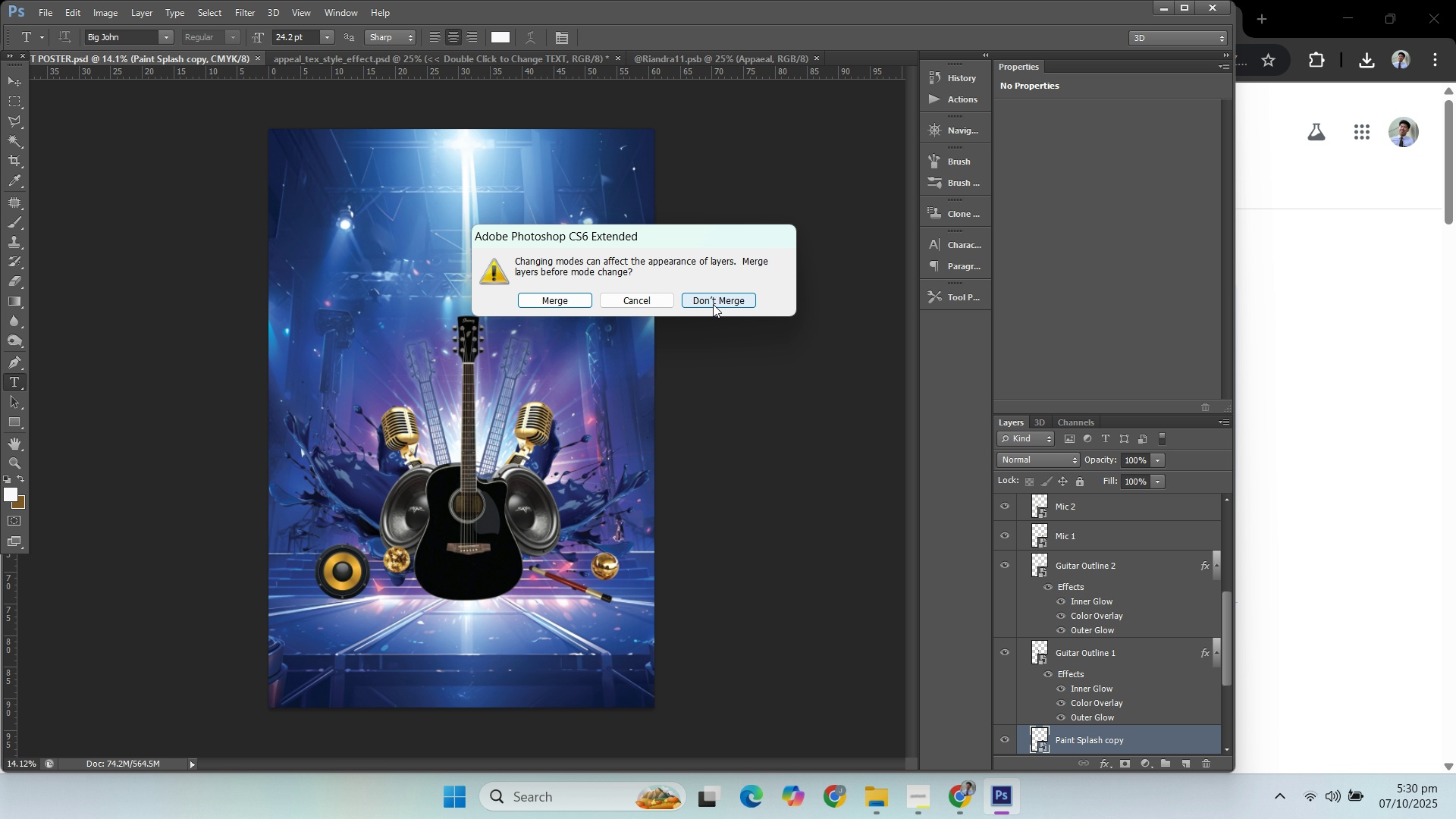 
left_click([713, 304])
 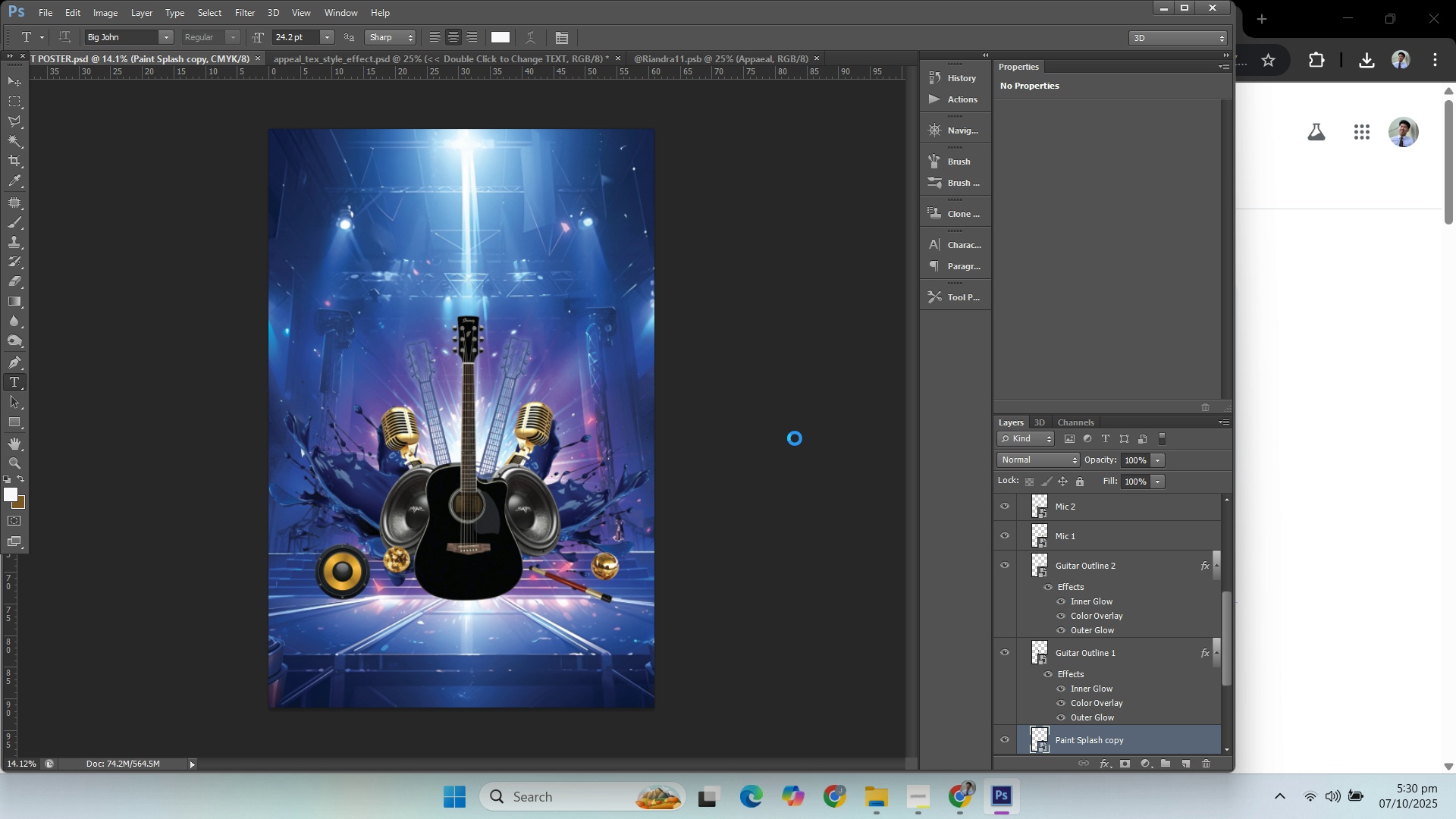 
wait(5.06)
 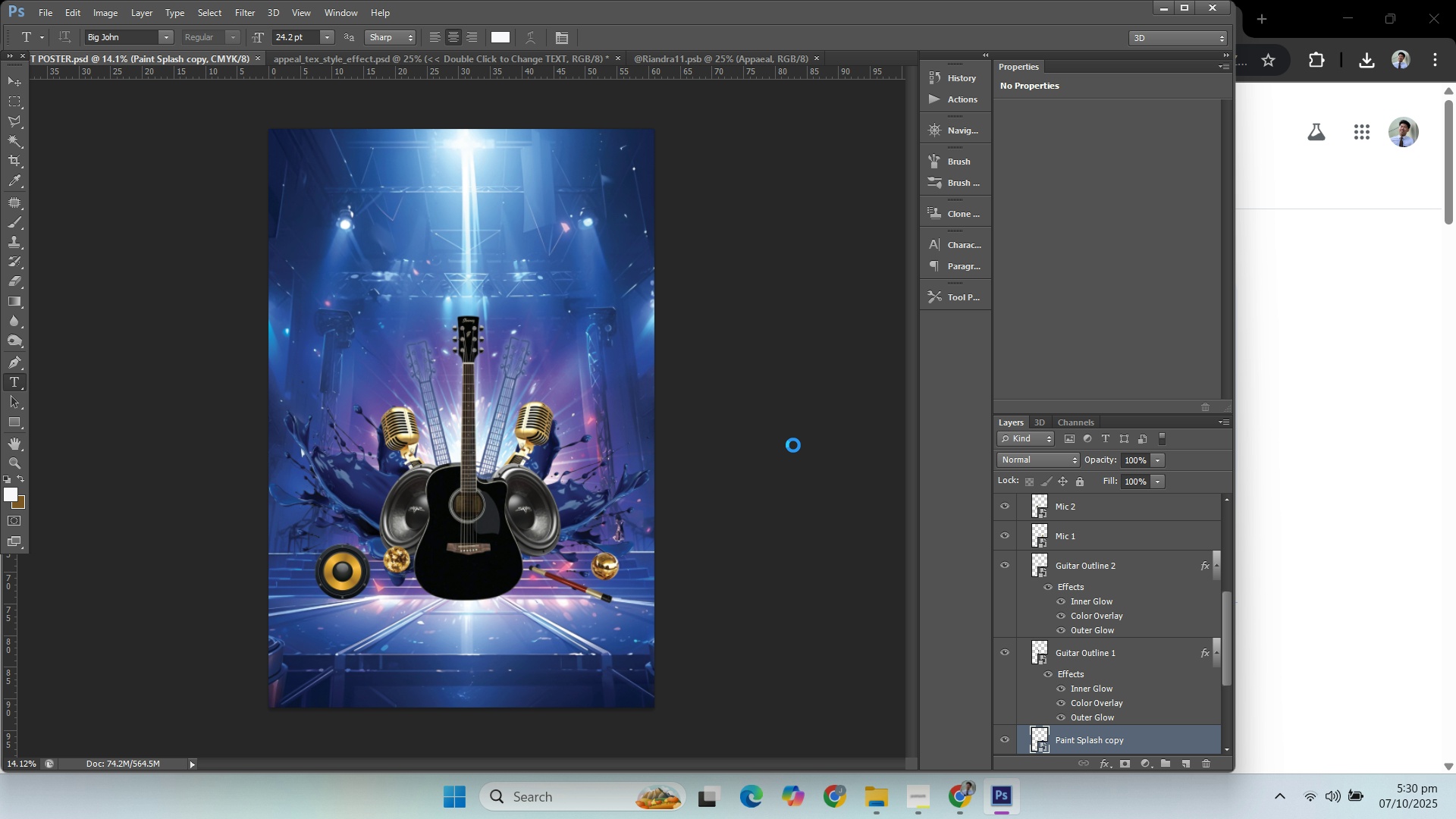 
scroll: coordinate [1057, 551], scroll_direction: up, amount: 19.0
 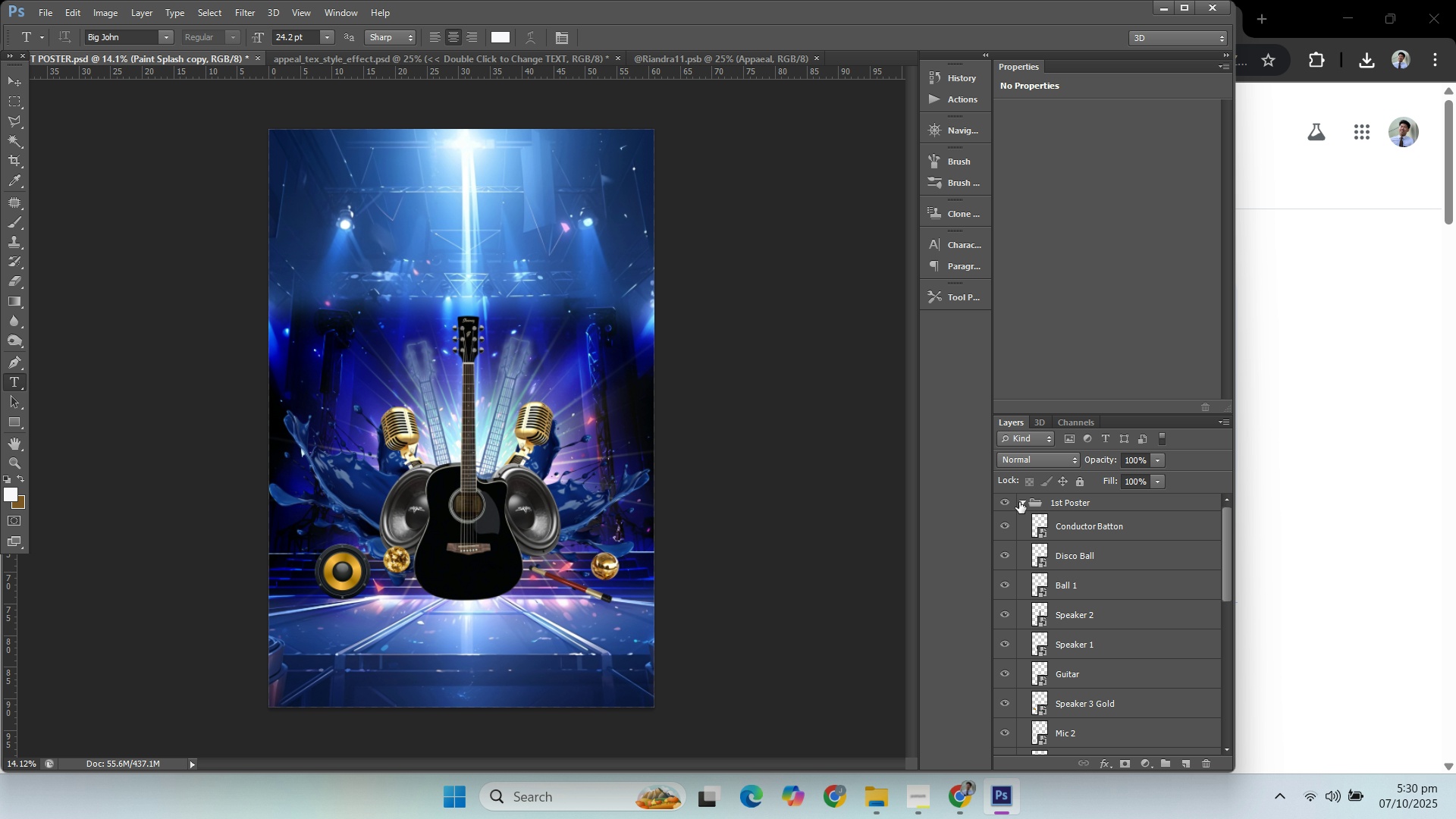 
left_click([1020, 502])
 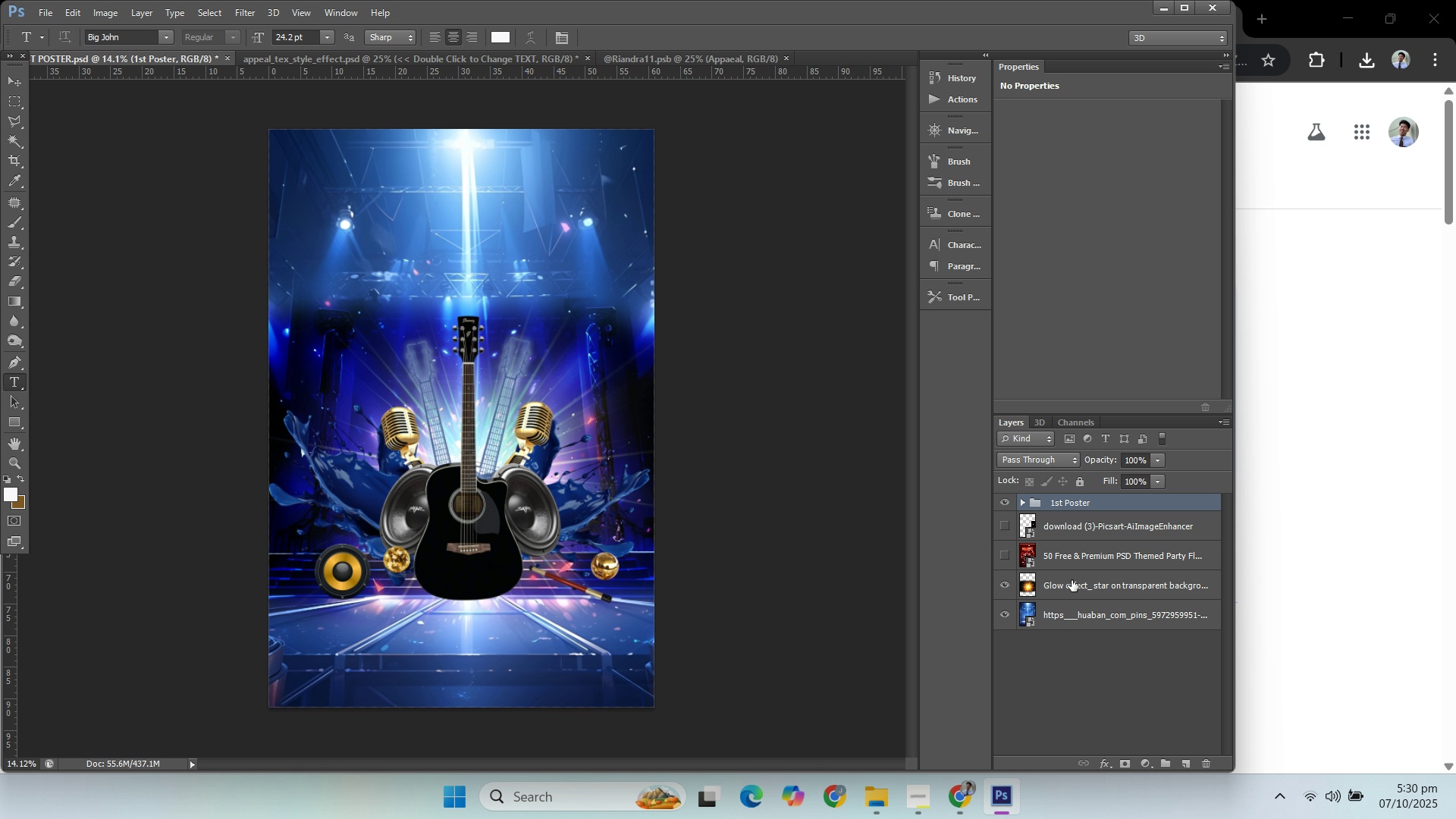 
left_click([1072, 583])
 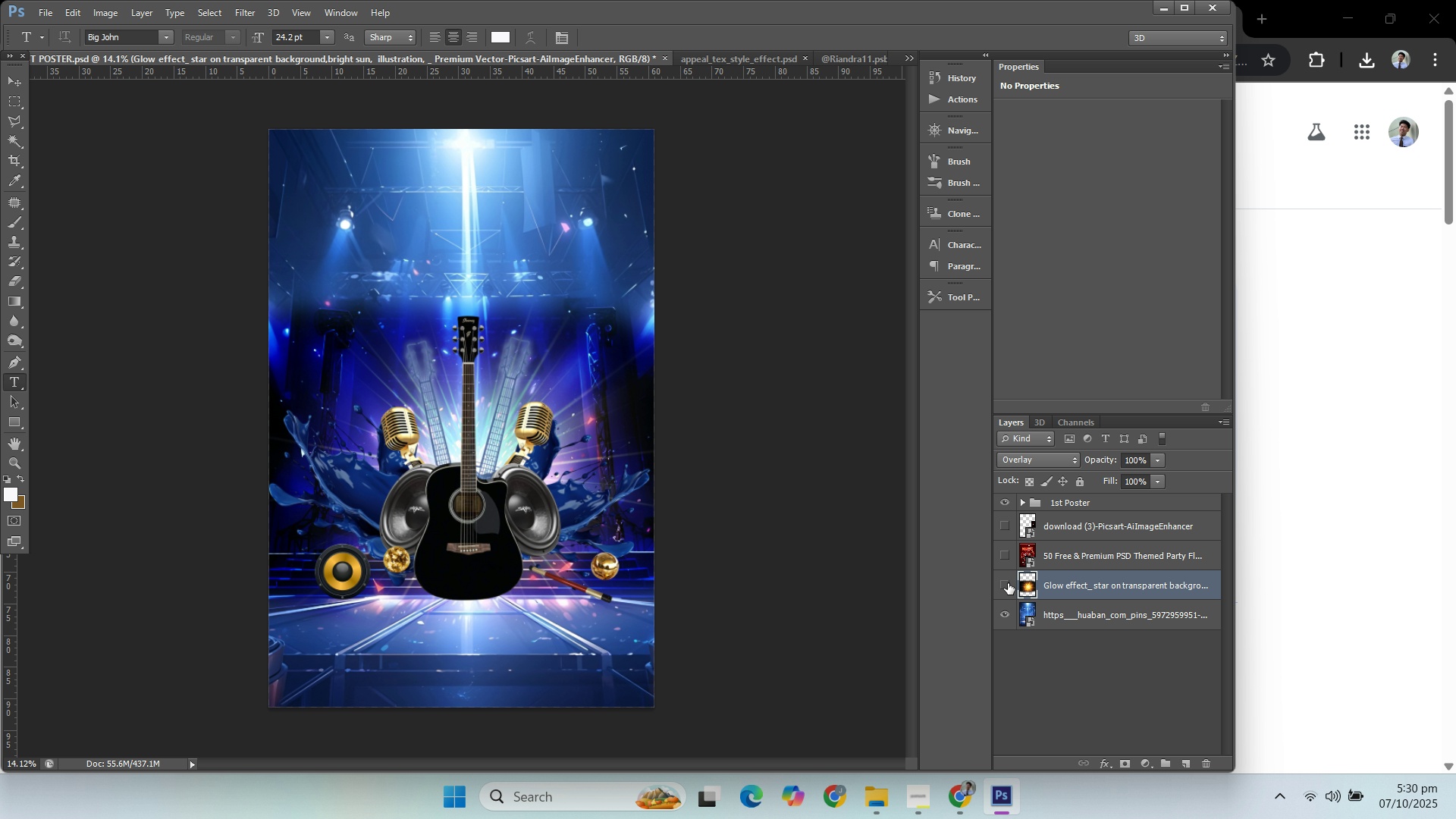 
left_click([1008, 583])
 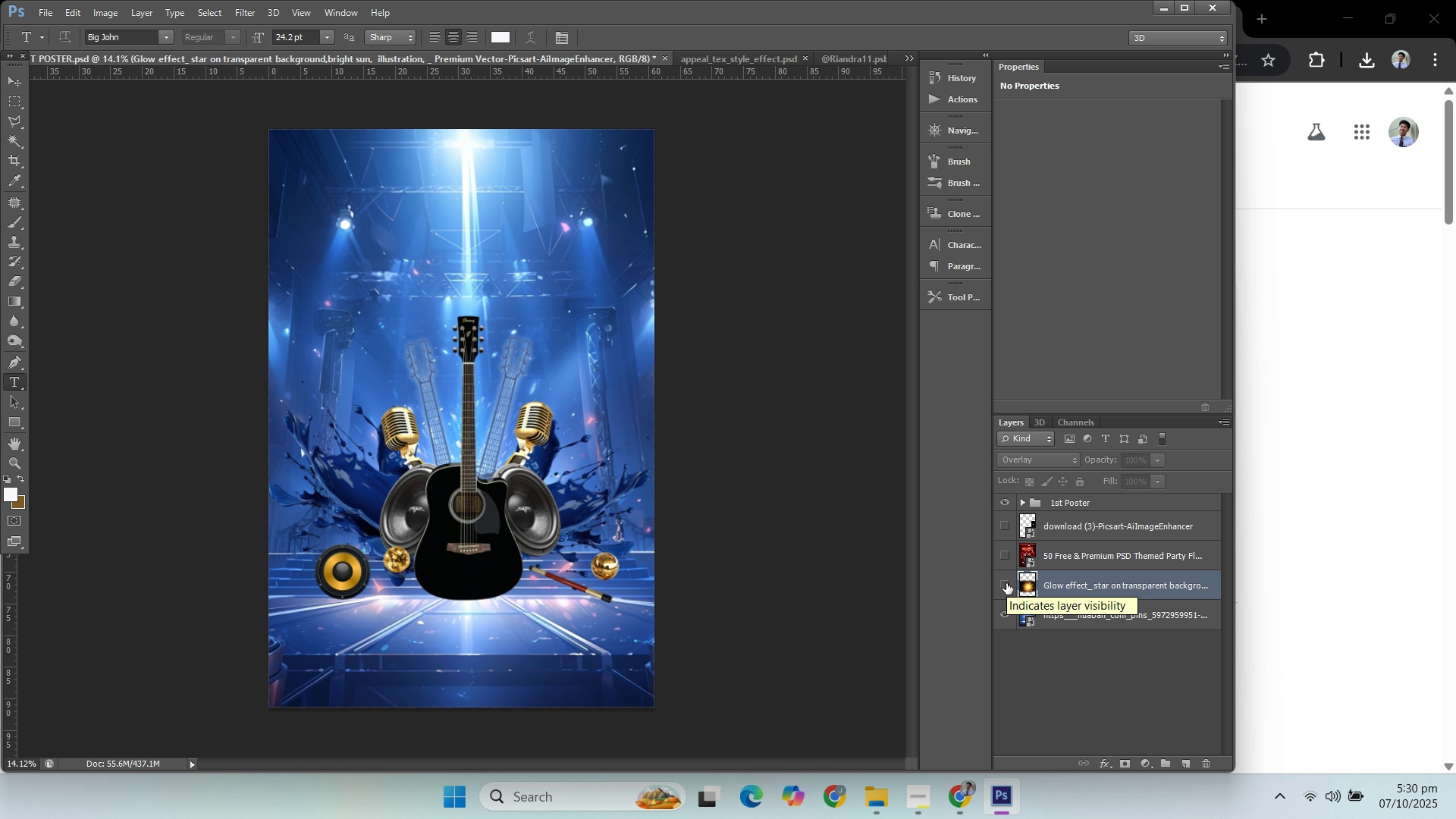 
left_click([1056, 586])
 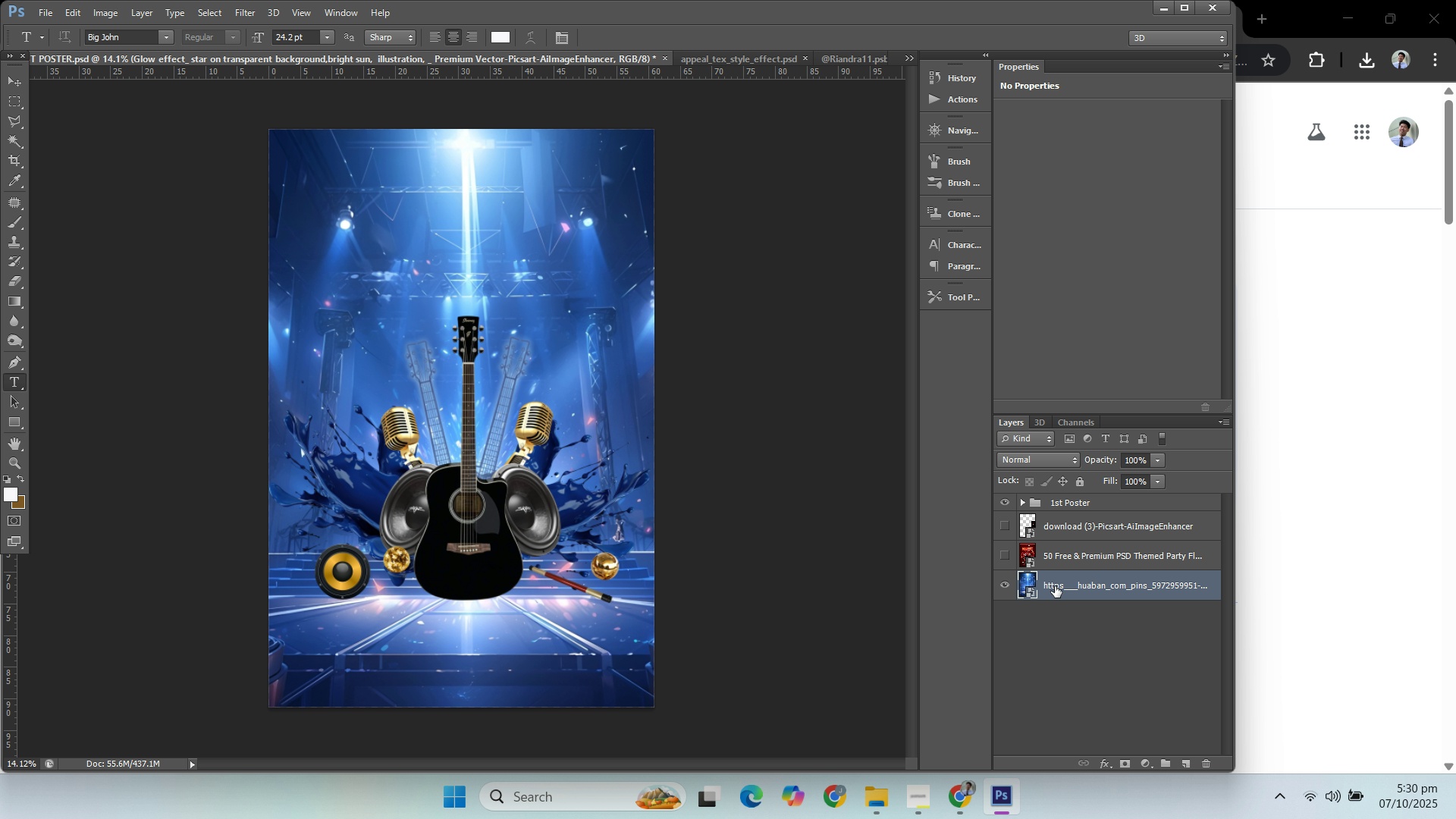 
key(Delete)
 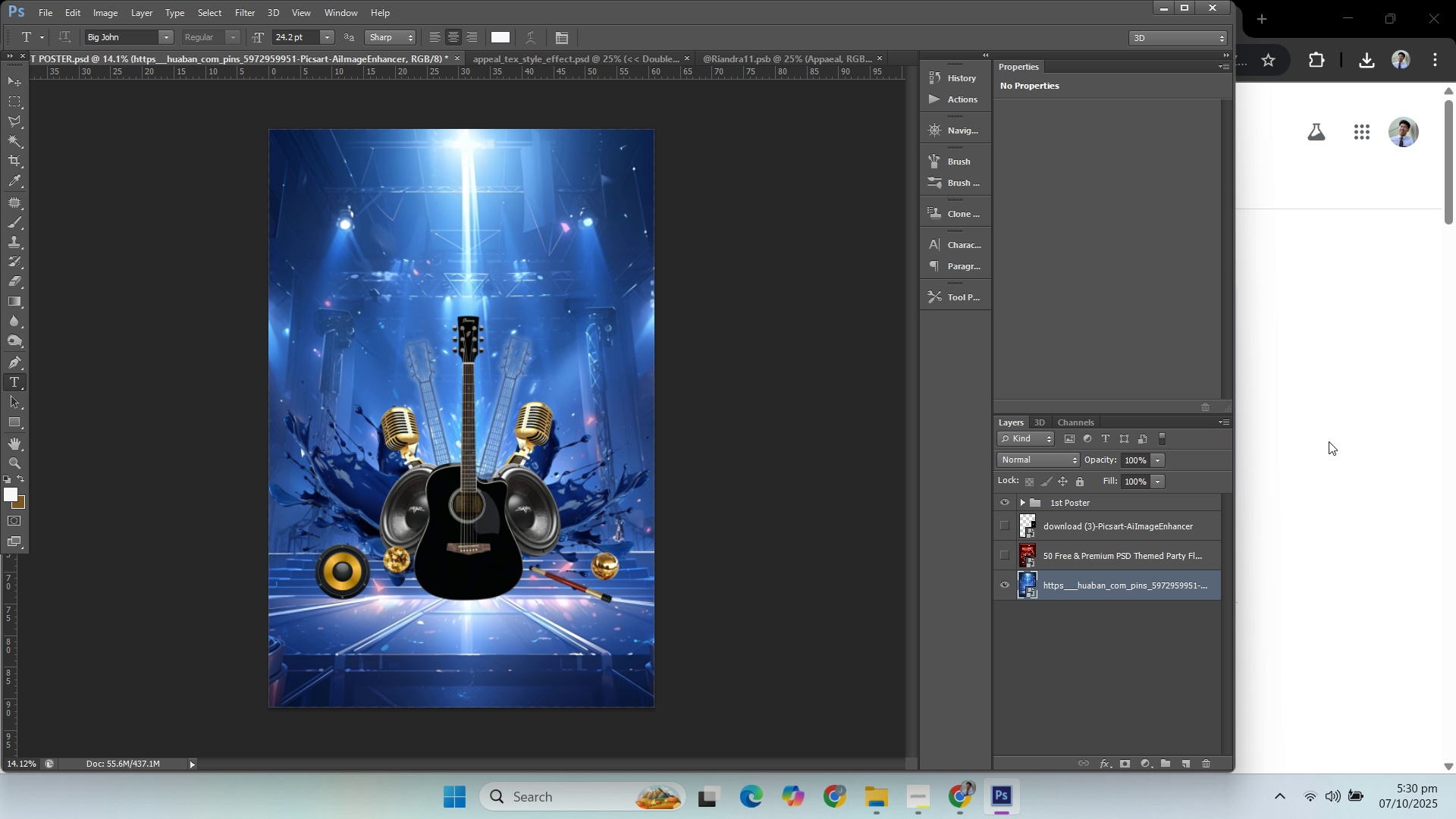 
left_click([1329, 441])
 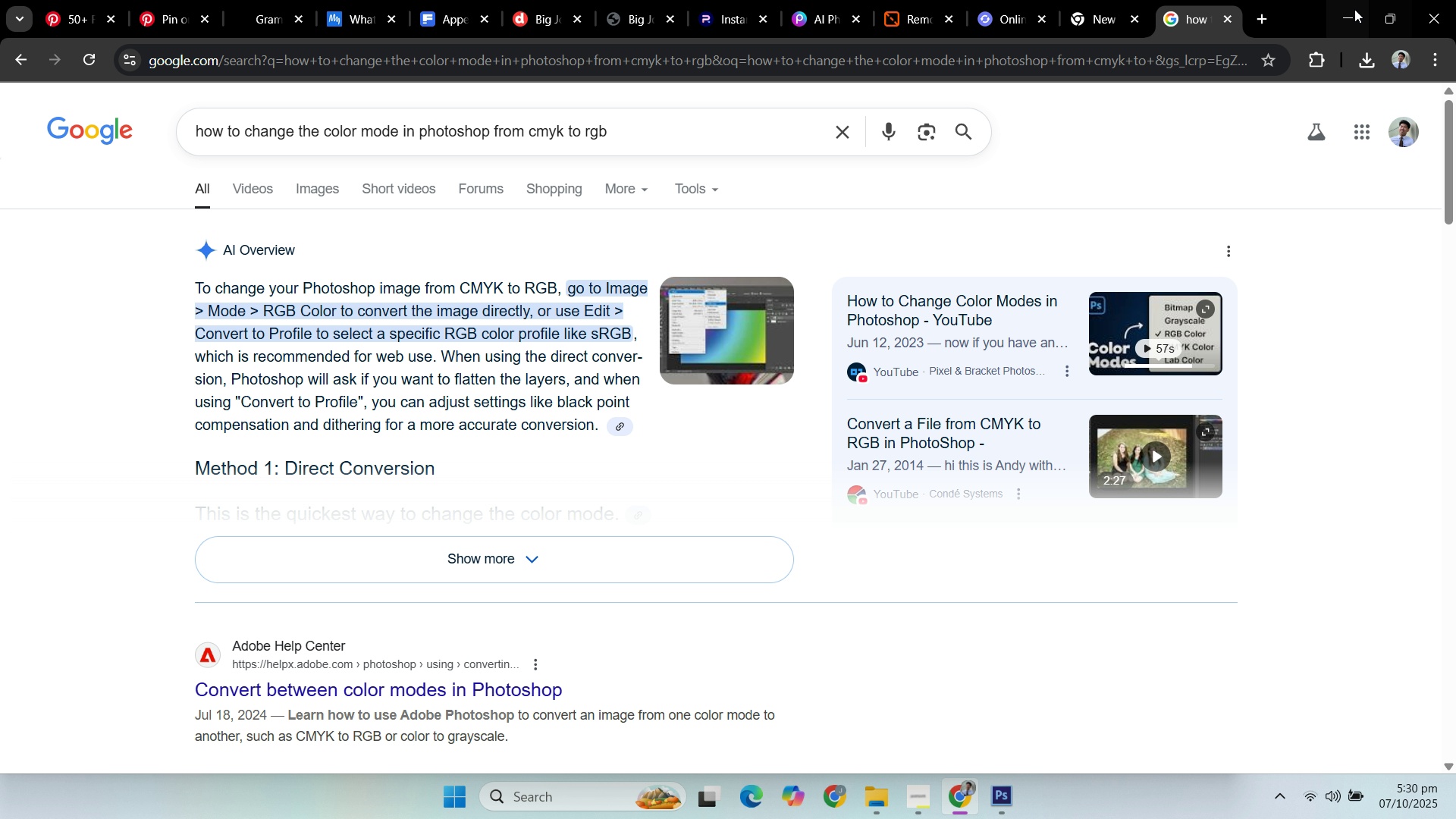 
left_click([1351, 11])
 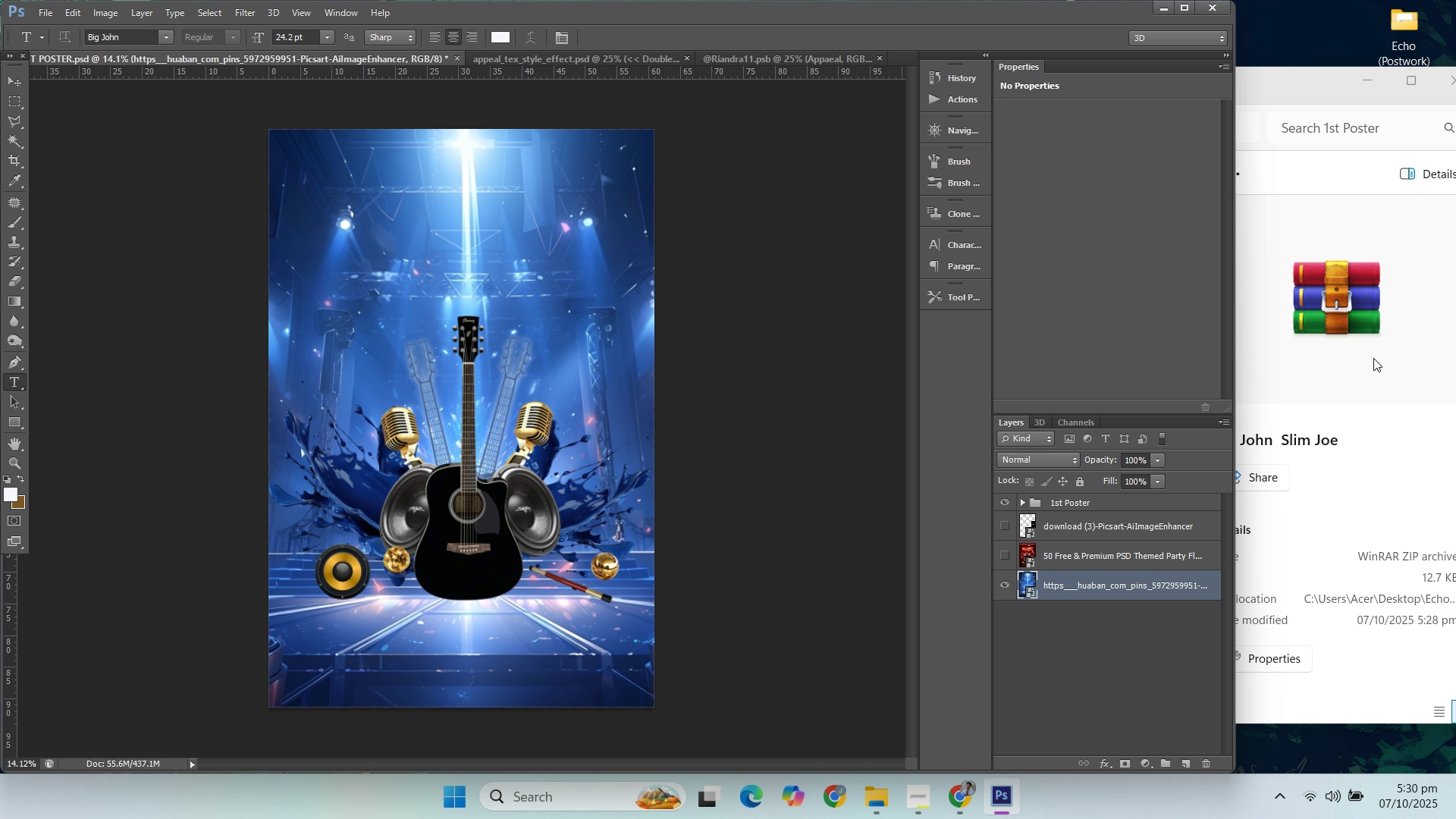 
left_click([1379, 373])
 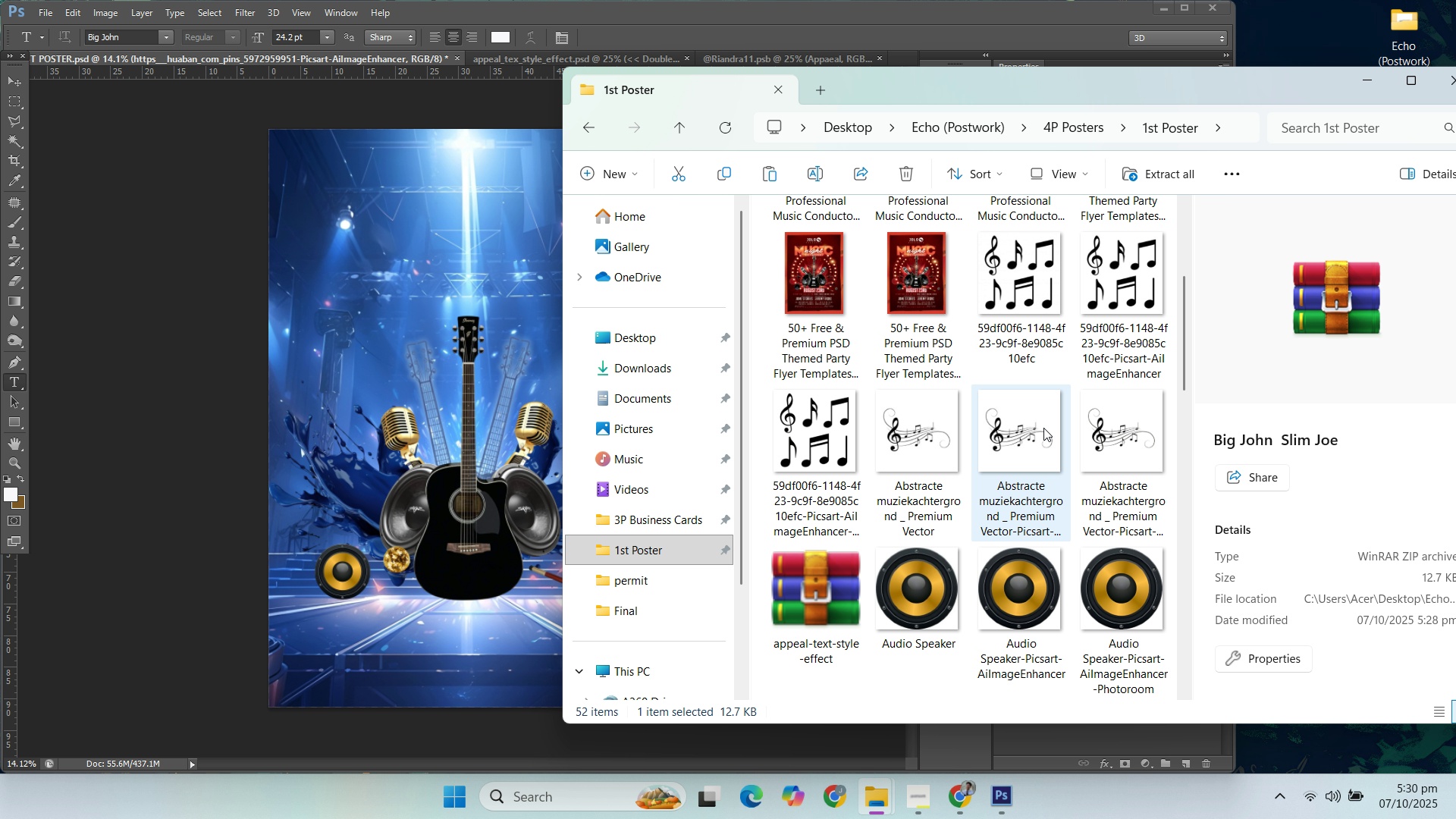 
scroll: coordinate [1065, 445], scroll_direction: down, amount: 8.0
 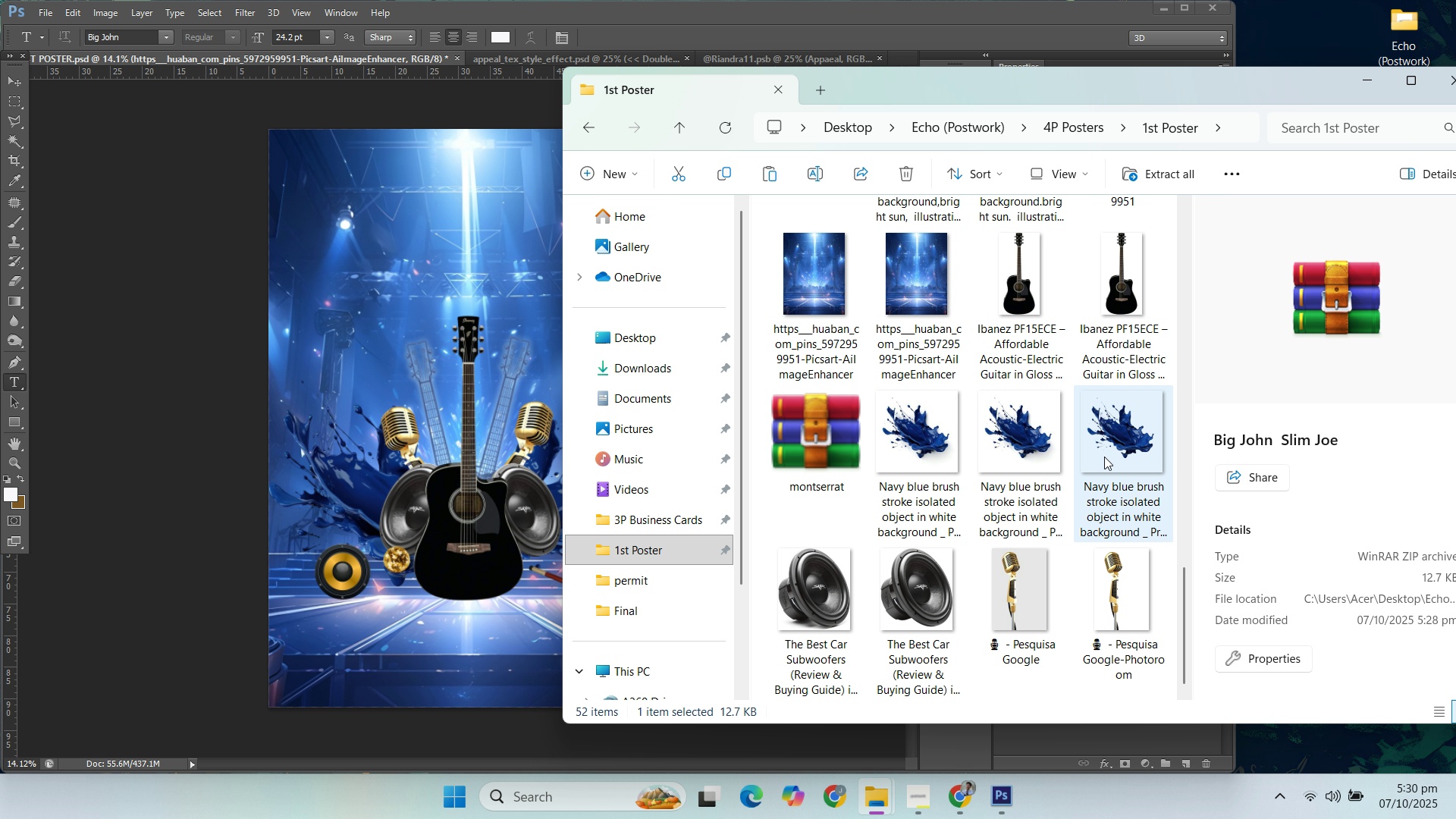 
scroll: coordinate [1103, 455], scroll_direction: up, amount: 1.0
 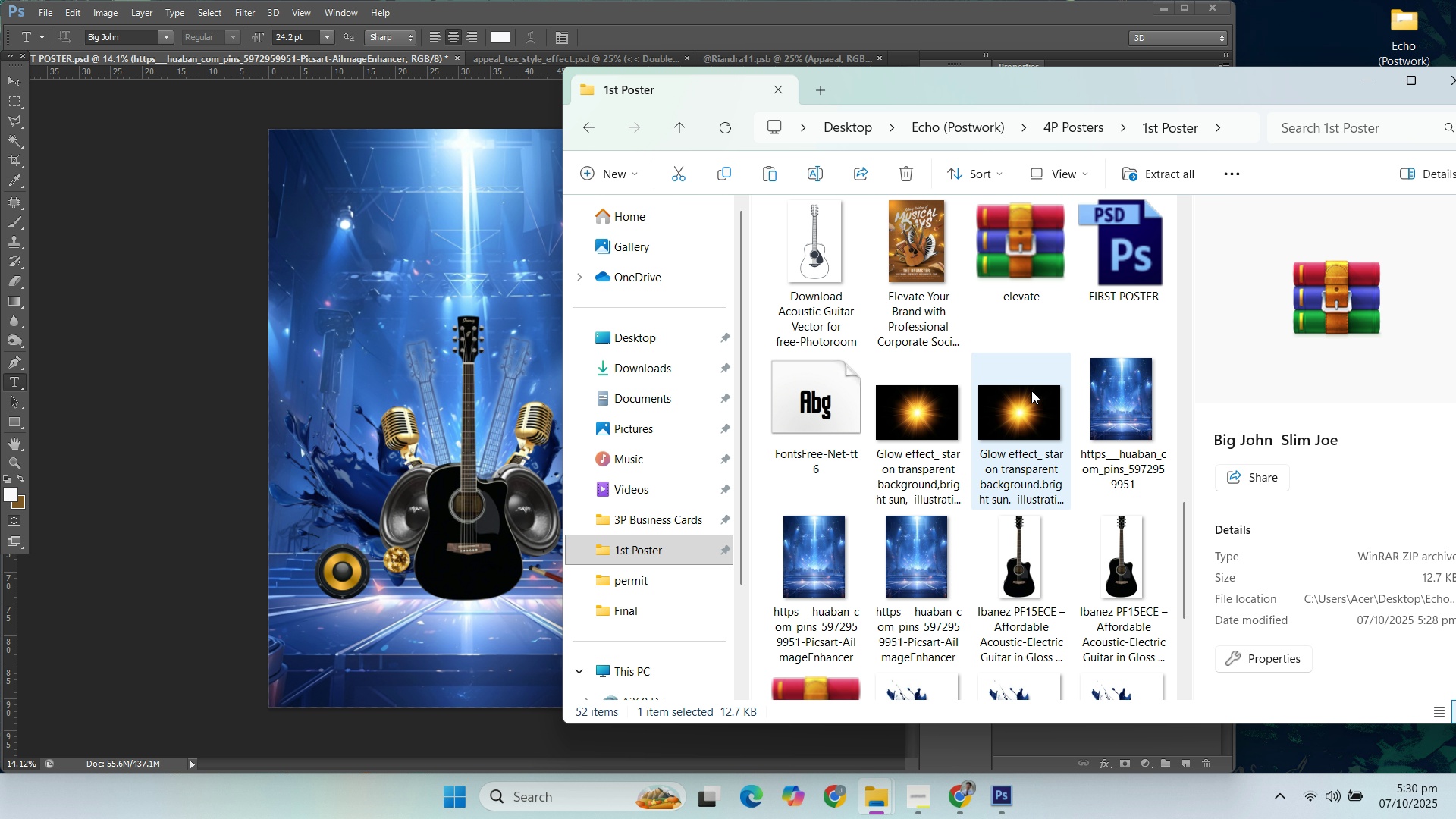 
left_click([1031, 391])
 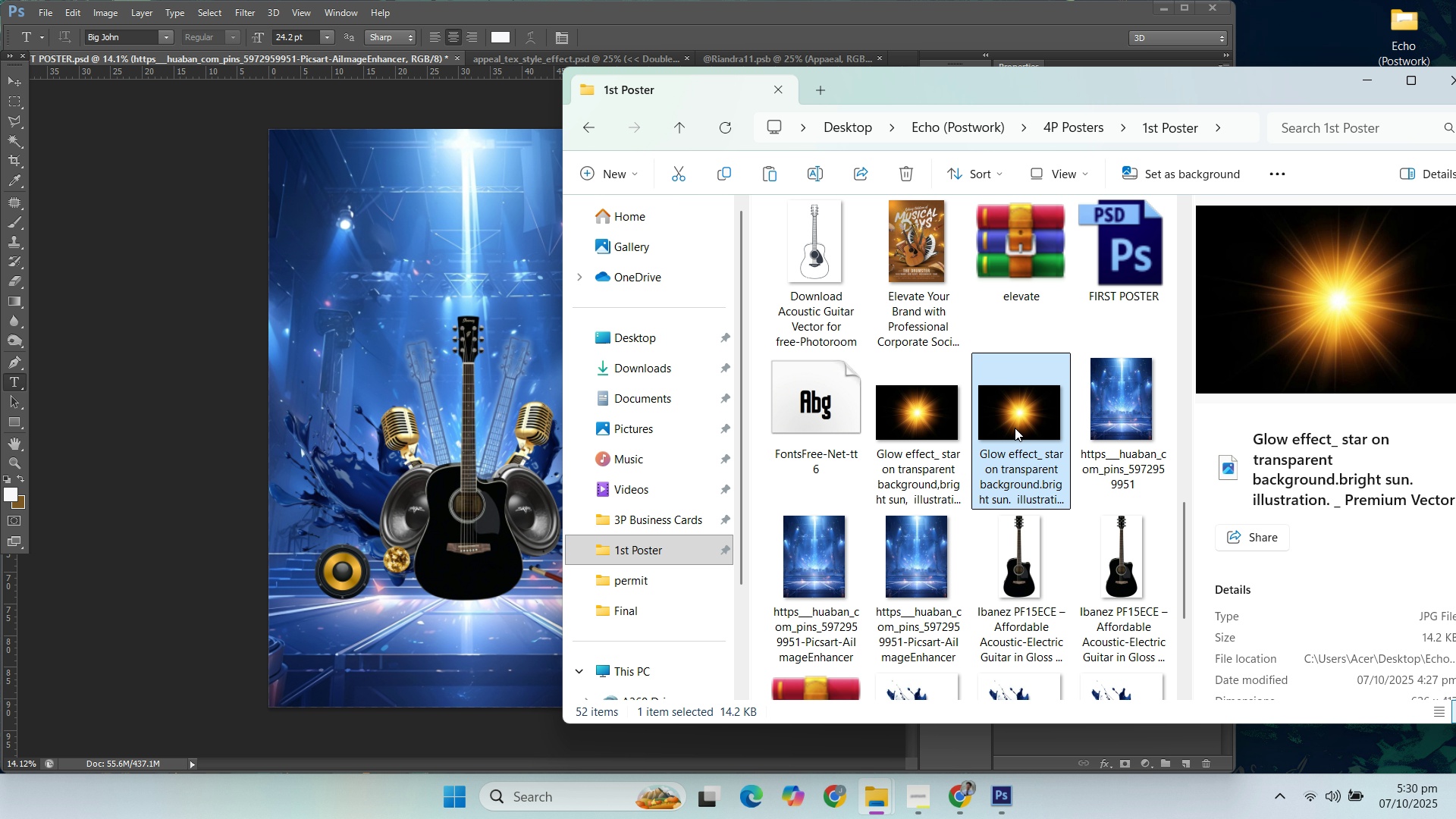 
mouse_move([997, 416])
 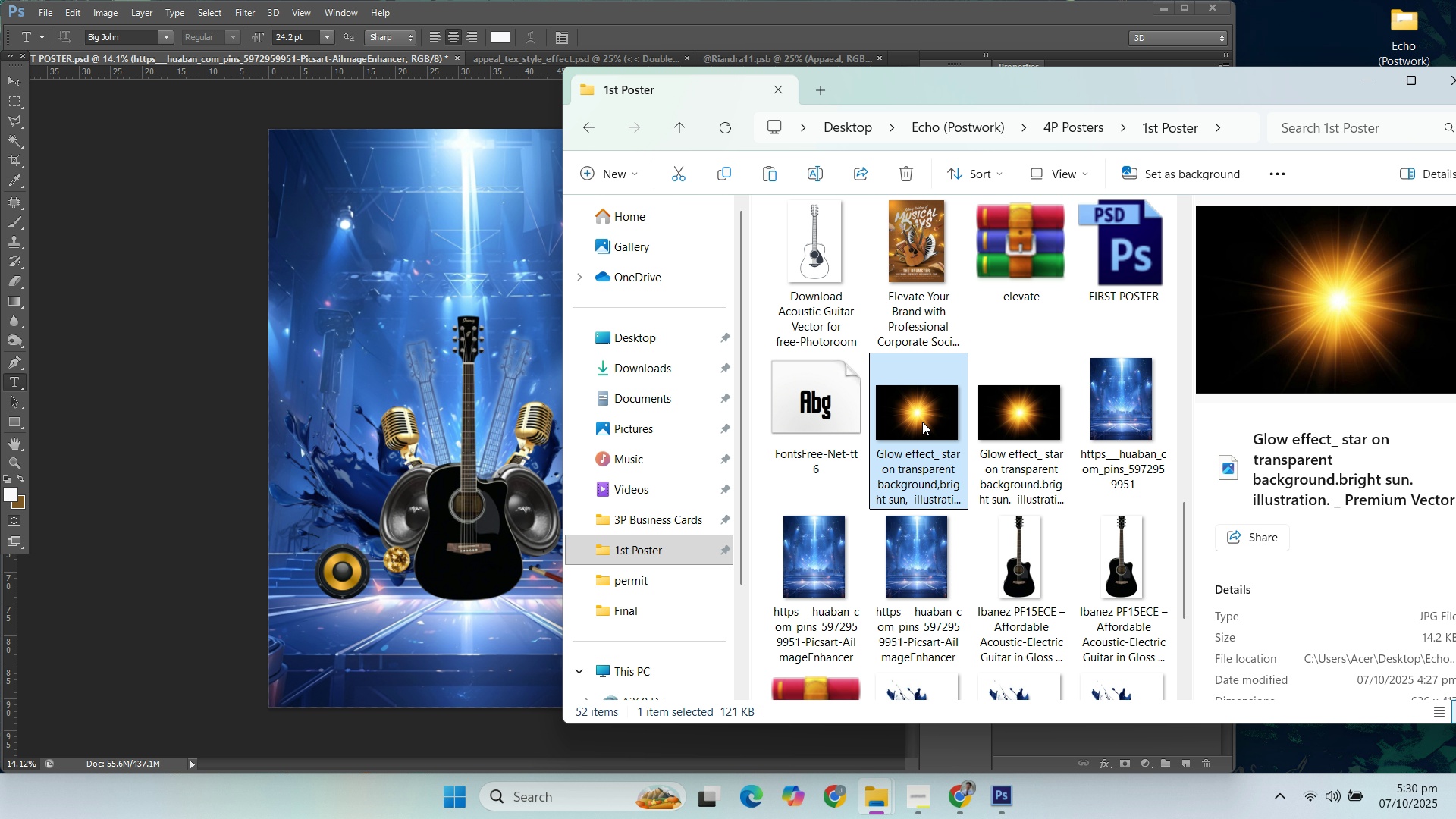 
left_click([922, 422])
 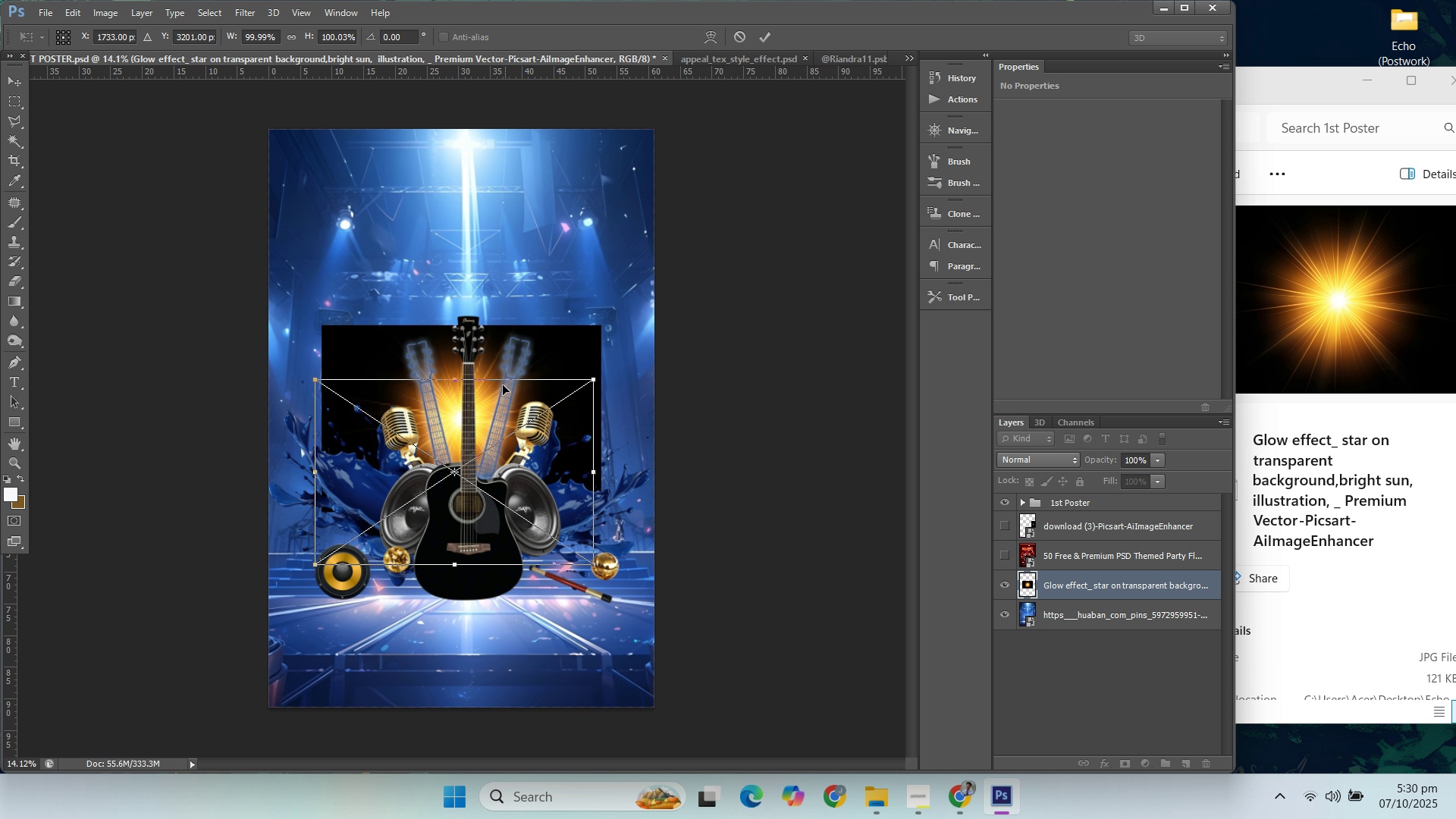 
wait(6.66)
 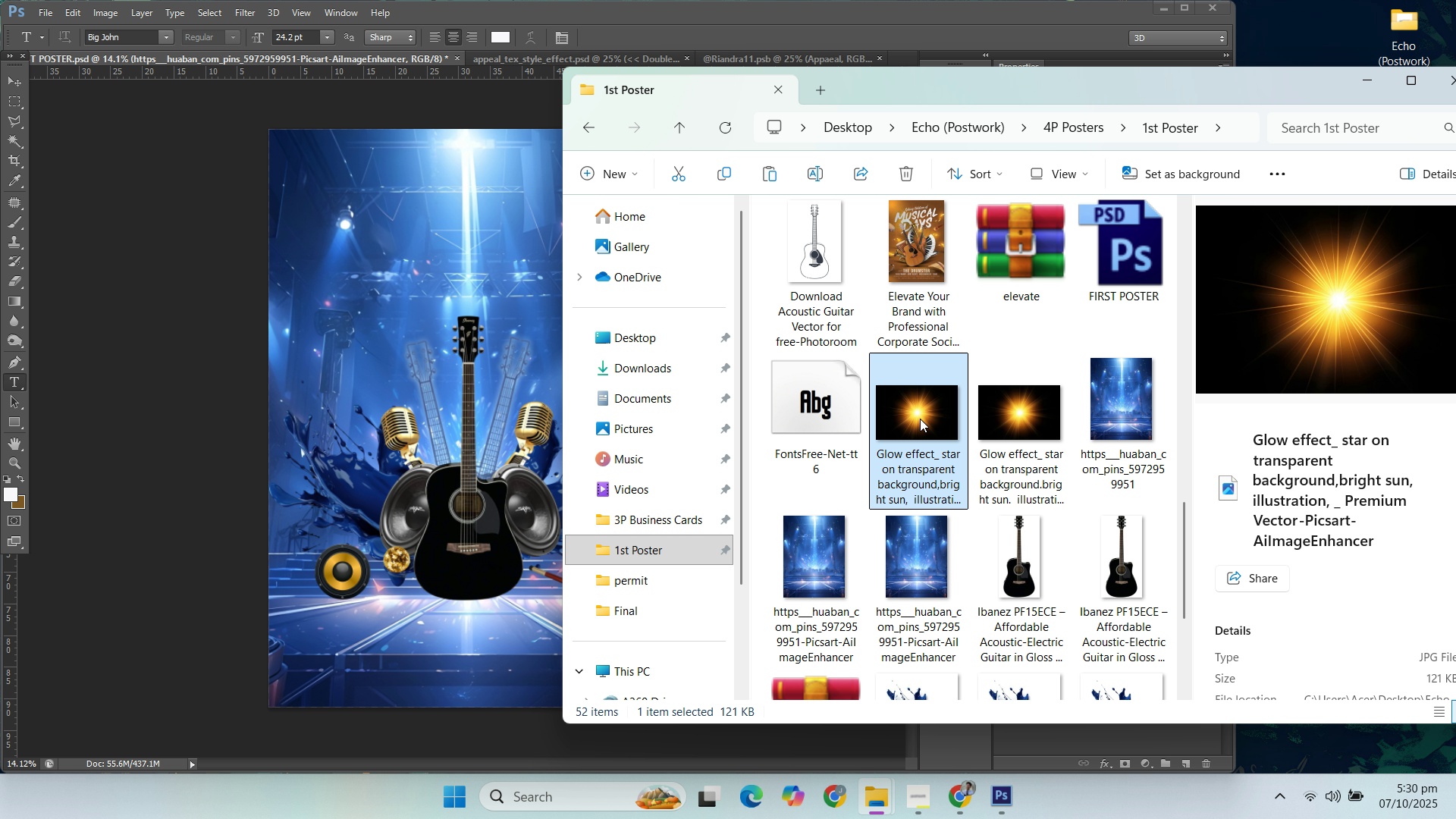 
left_click([317, 376])
 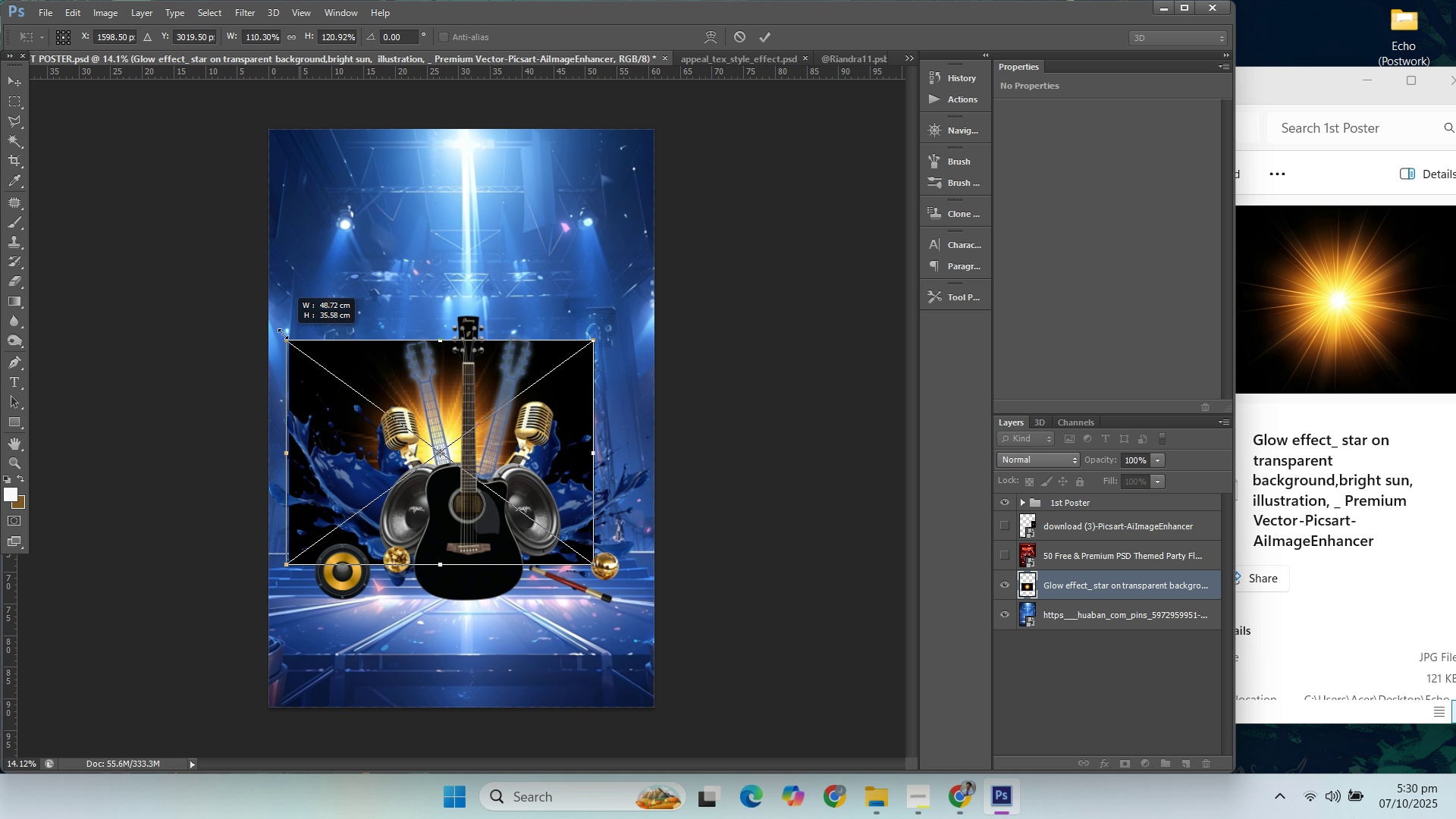 
hold_key(key=ShiftLeft, duration=1.79)
 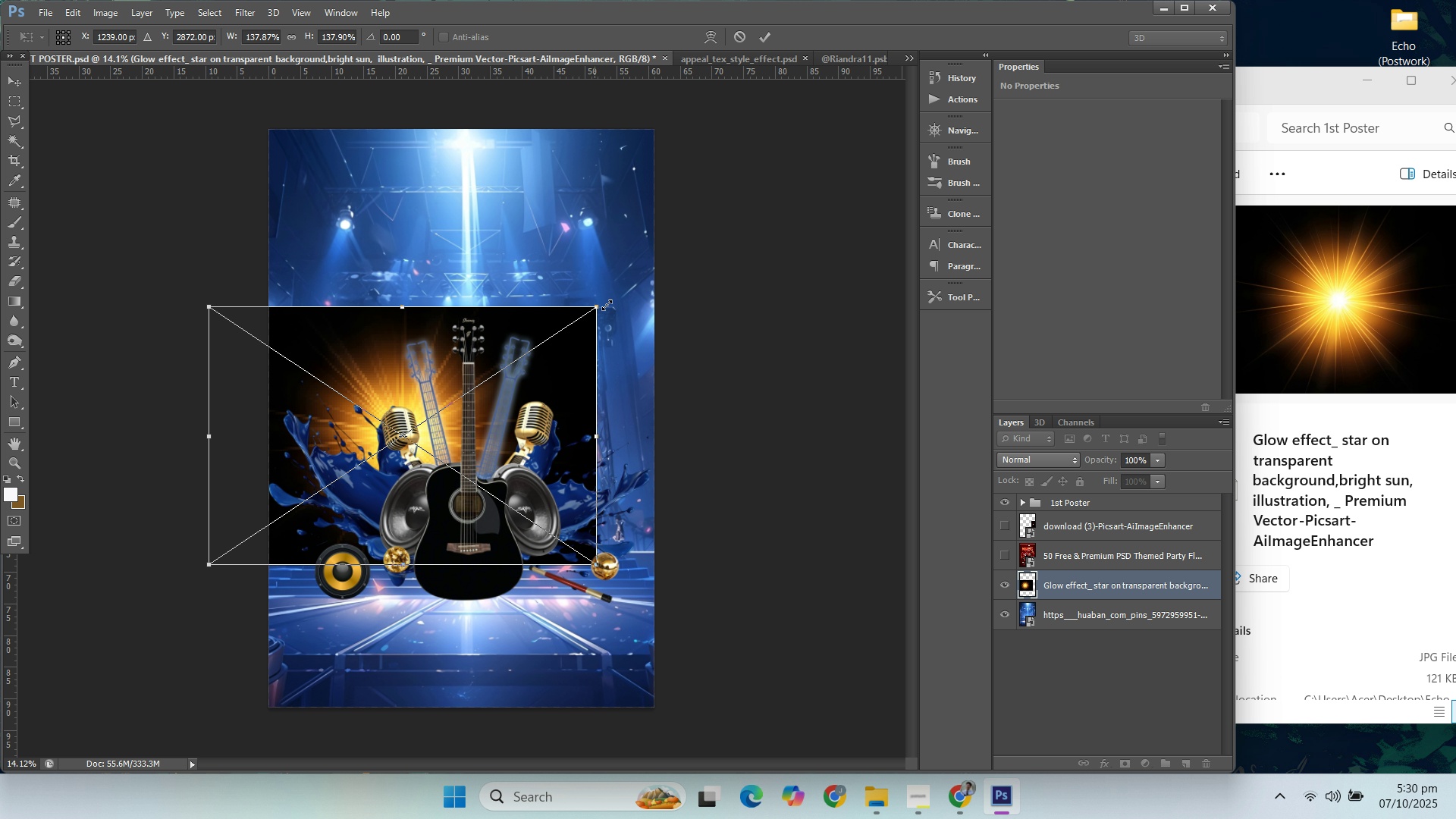 
hold_key(key=ShiftLeft, duration=1.53)
 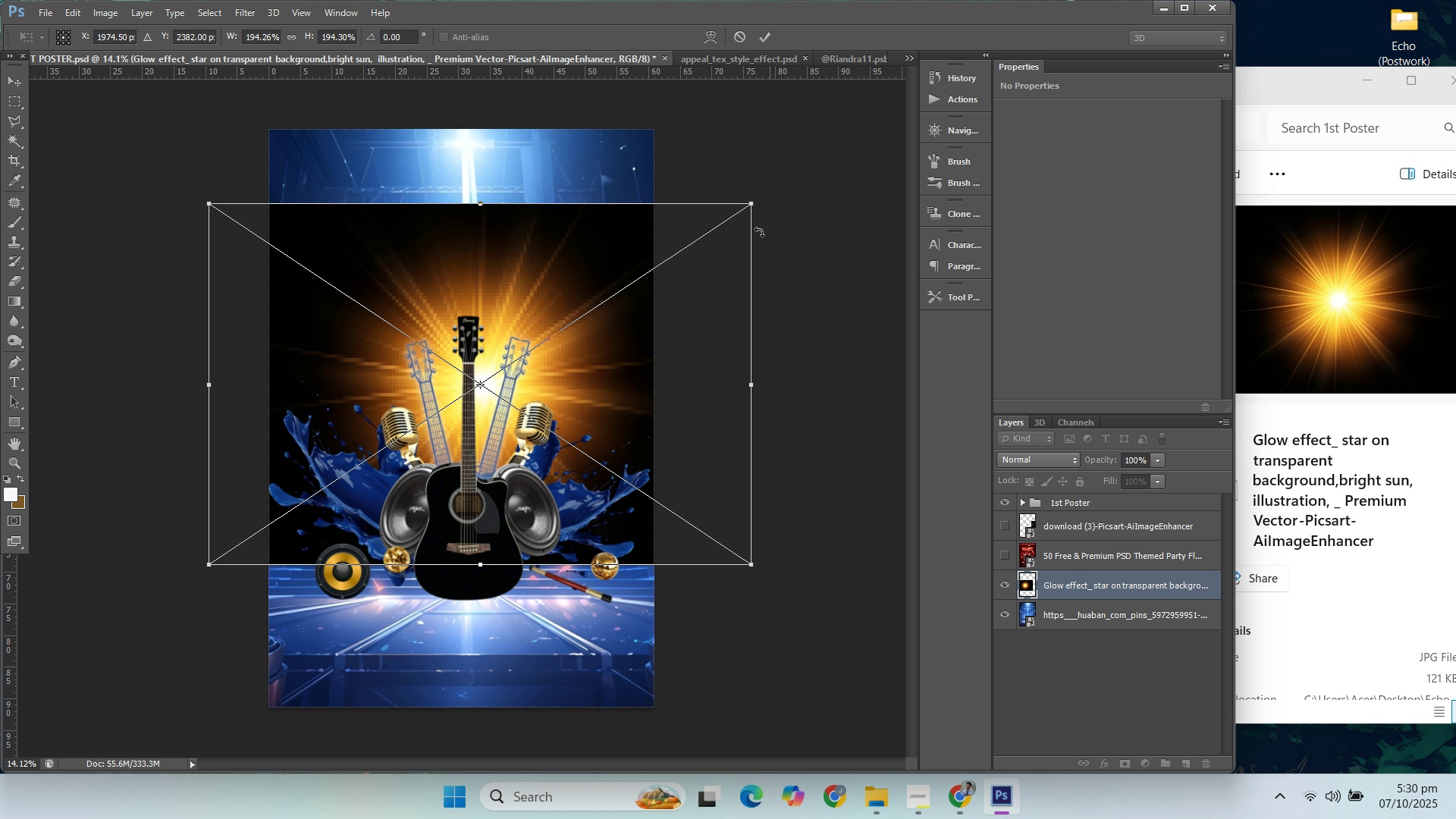 
key(Shift+ShiftLeft)
 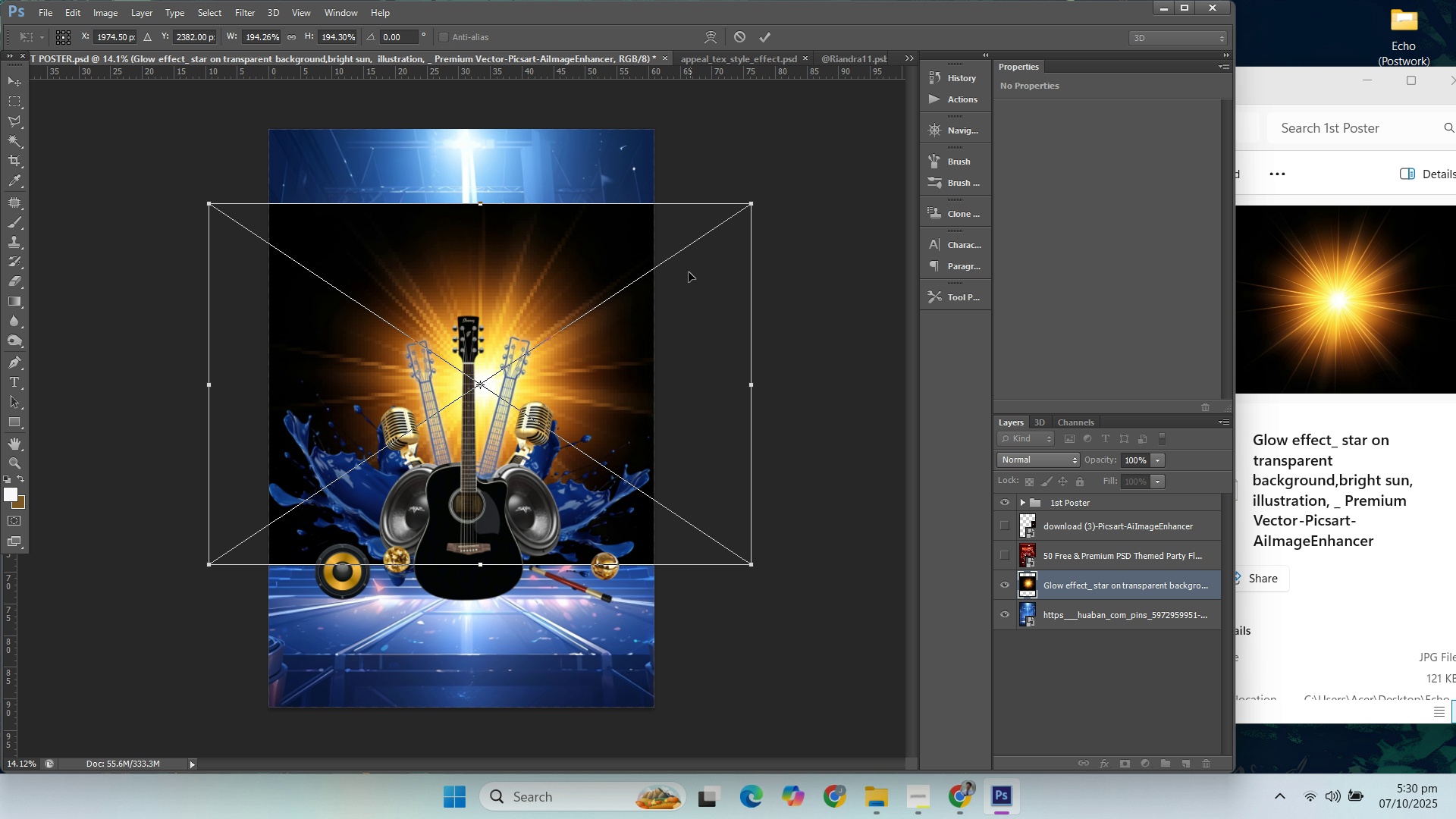 
key(Shift+ShiftLeft)
 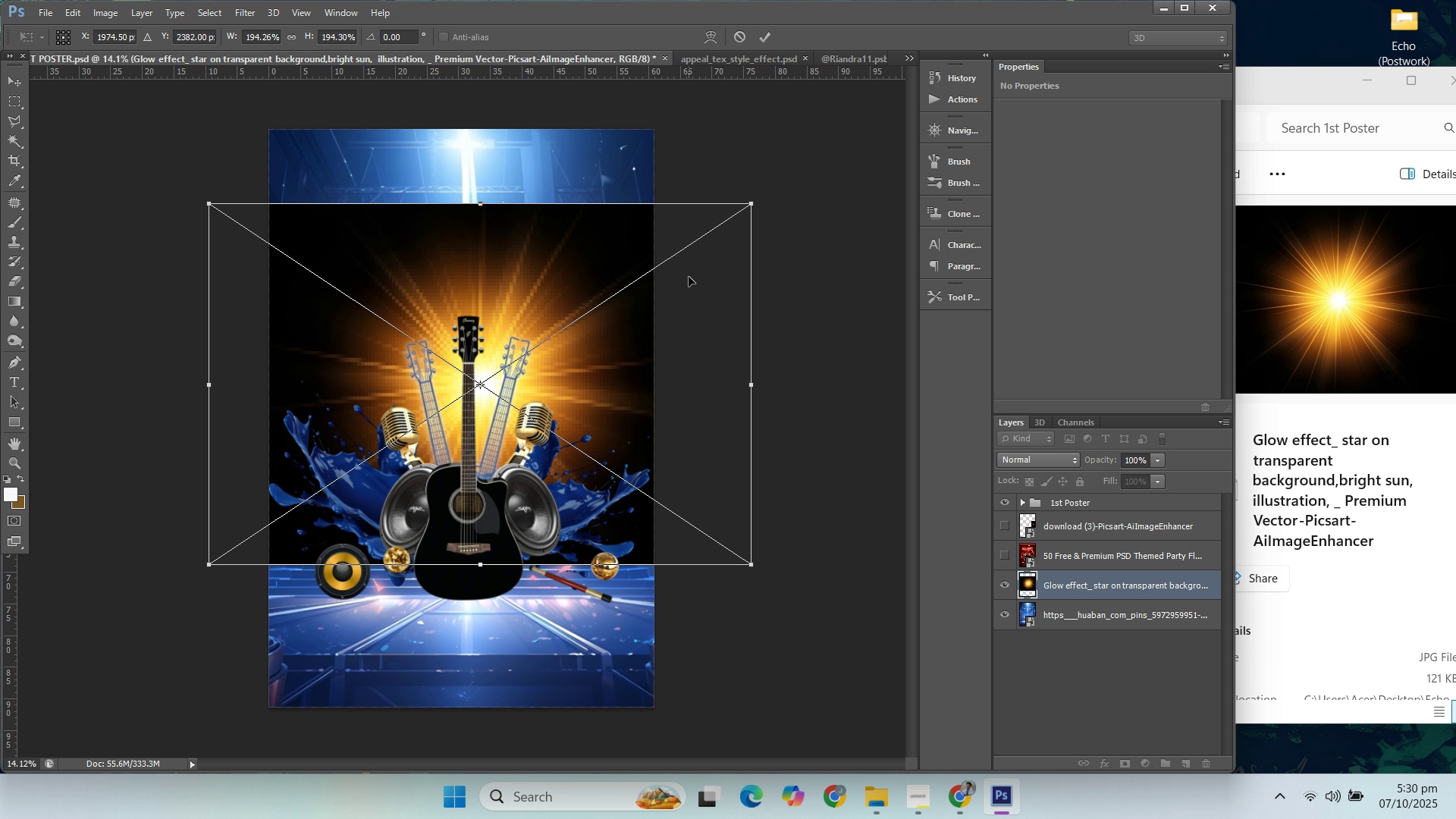 
key(Shift+ShiftLeft)
 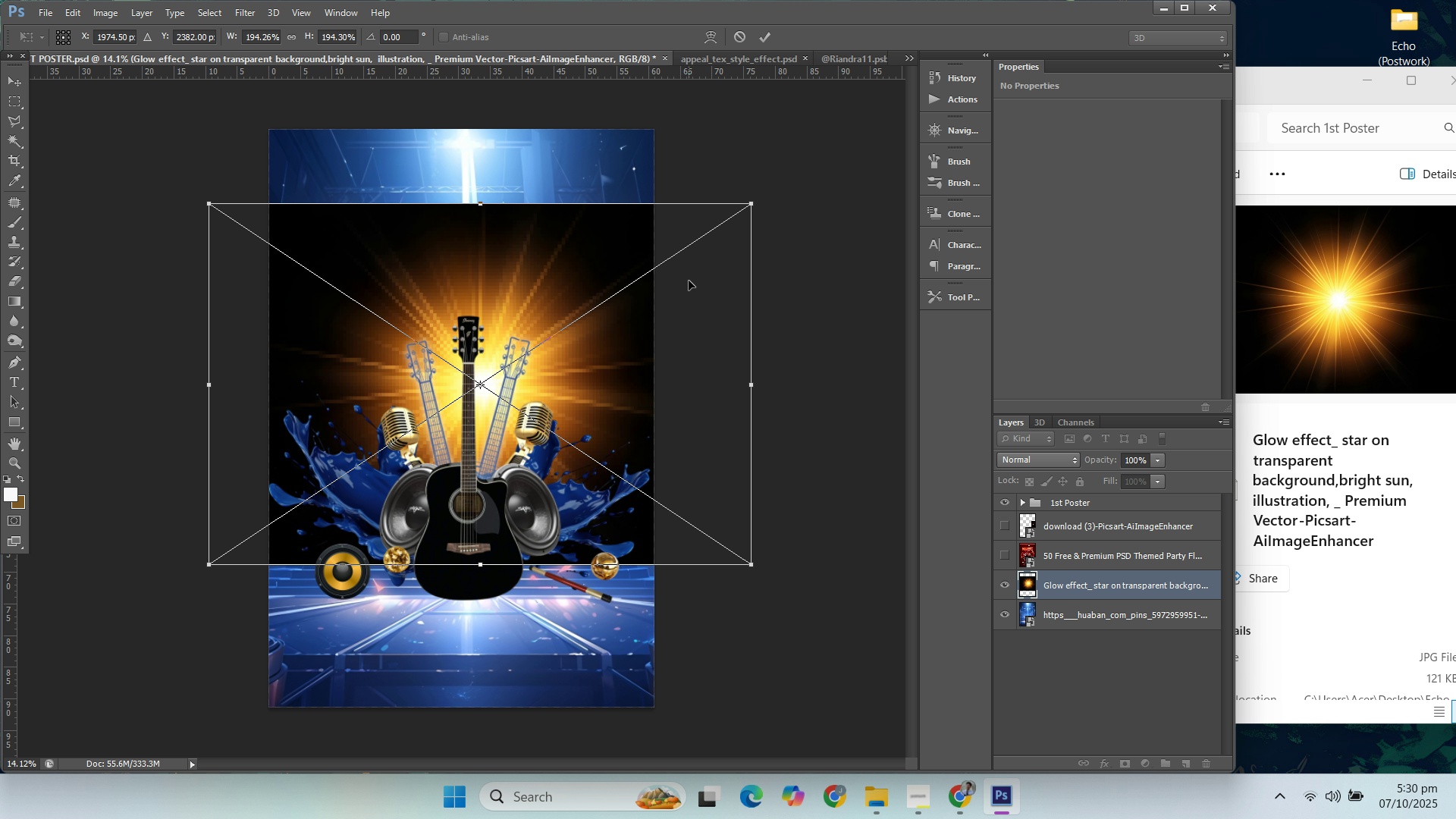 
key(Shift+ShiftLeft)
 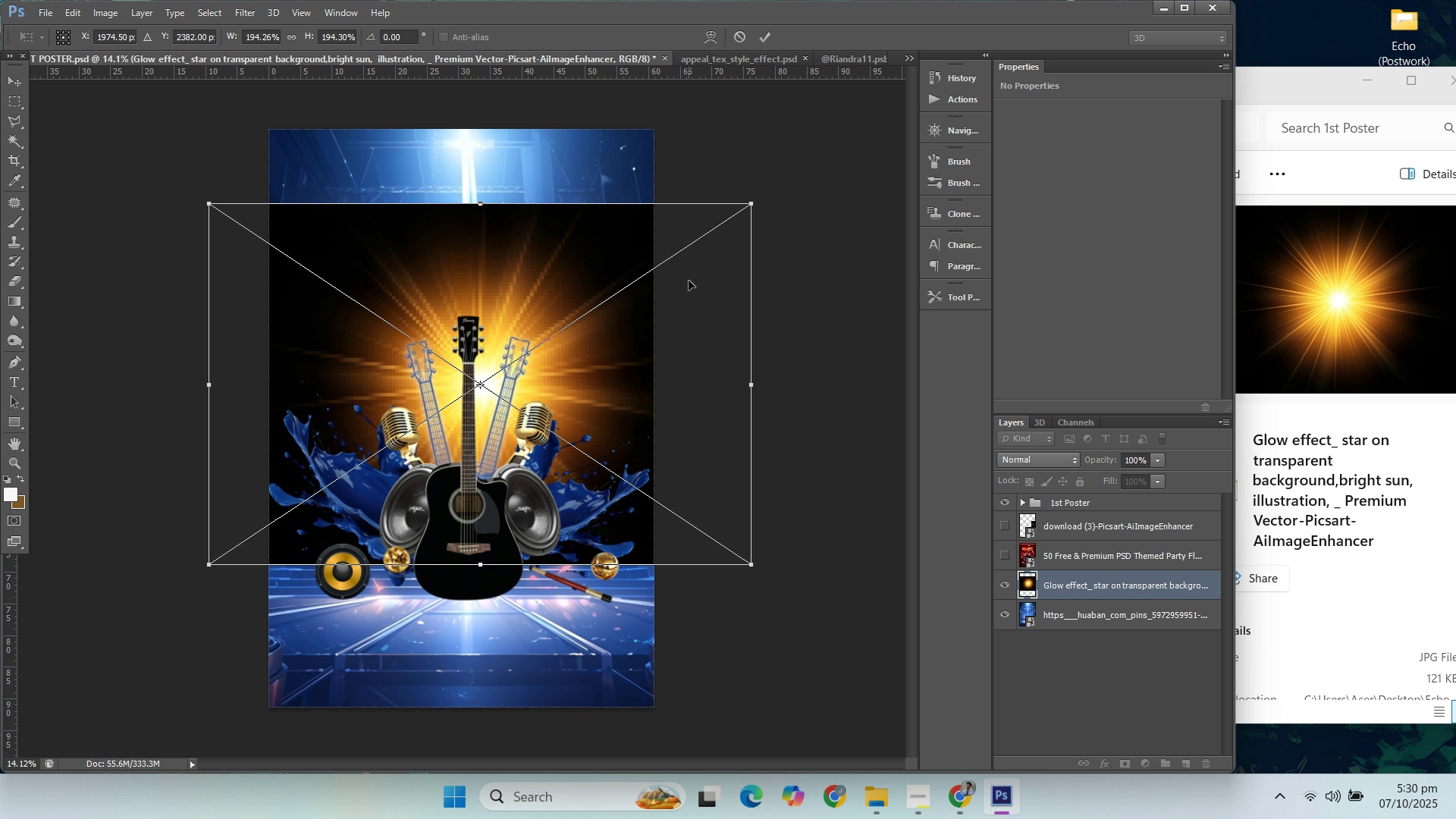 
key(Shift+ShiftLeft)
 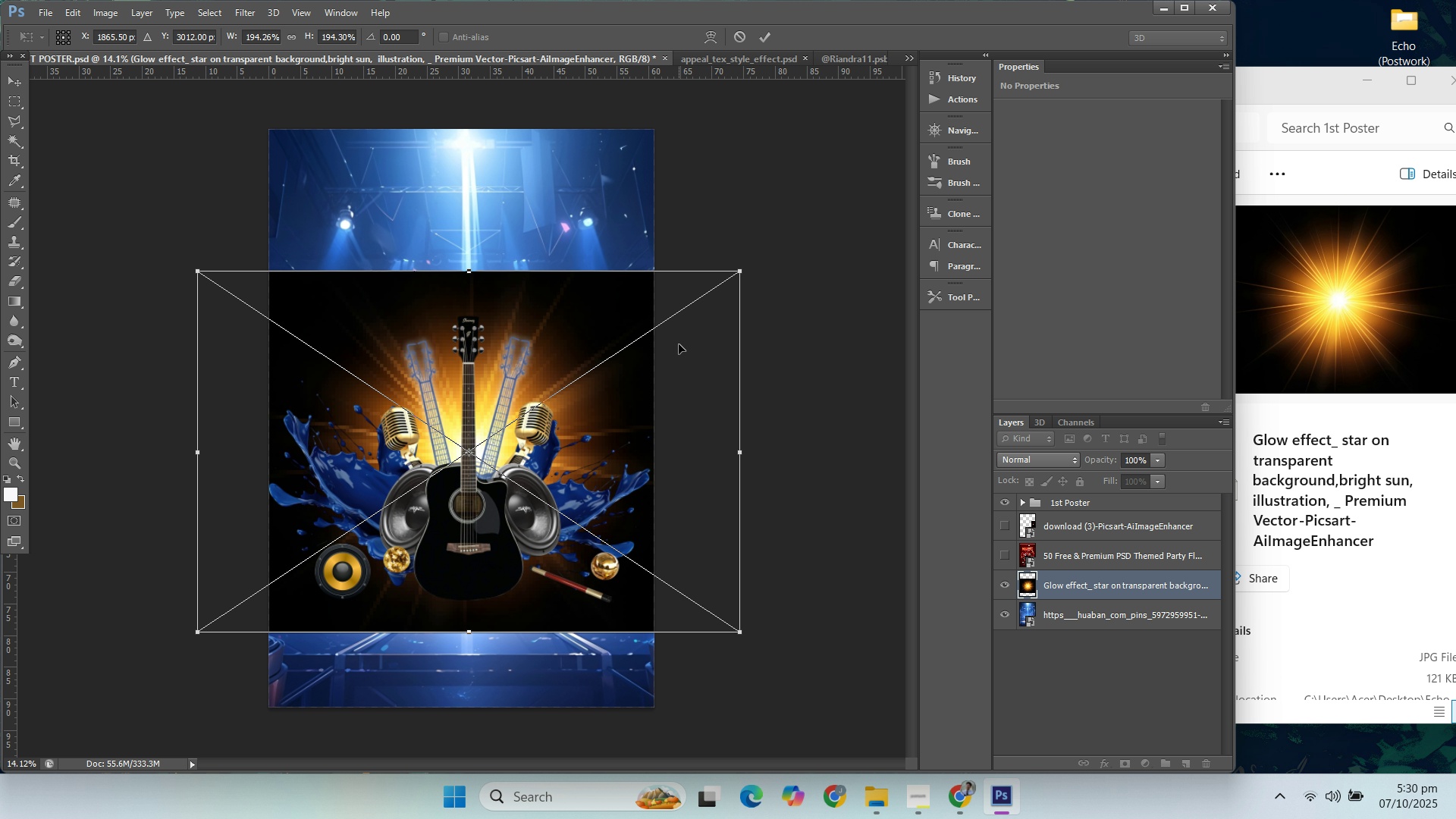 
key(Enter)
 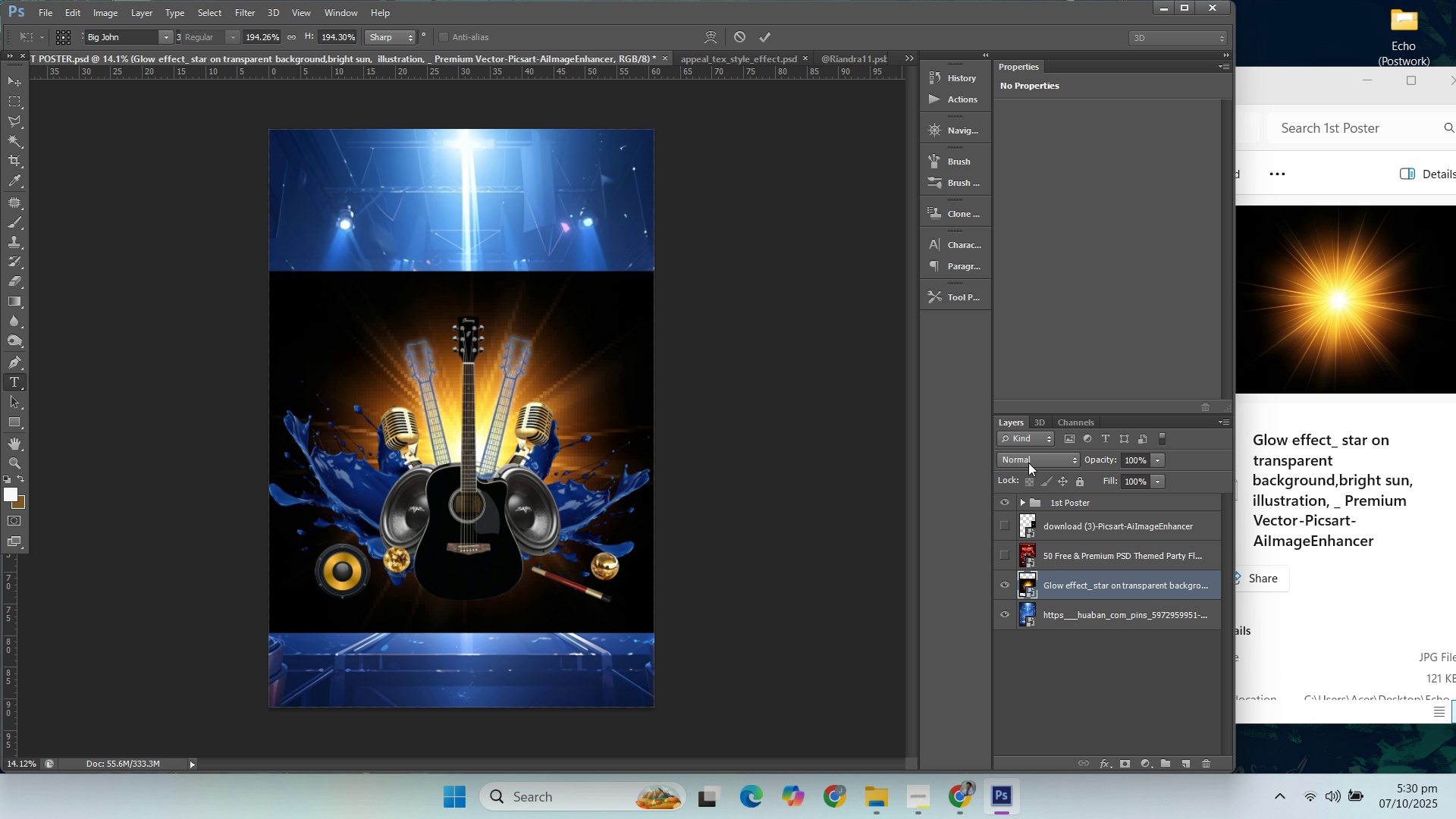 
left_click([1028, 462])
 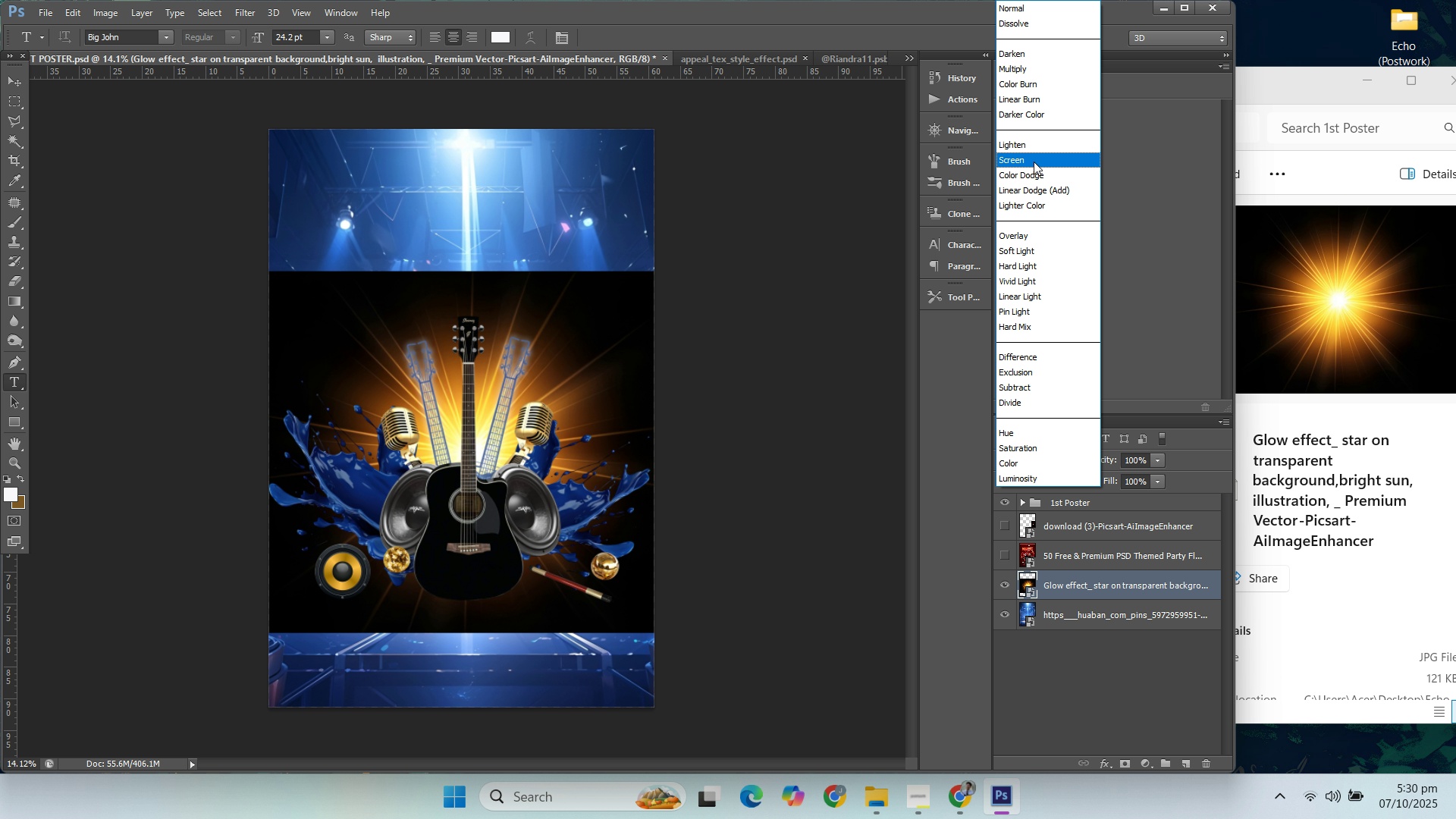 
left_click([1034, 162])
 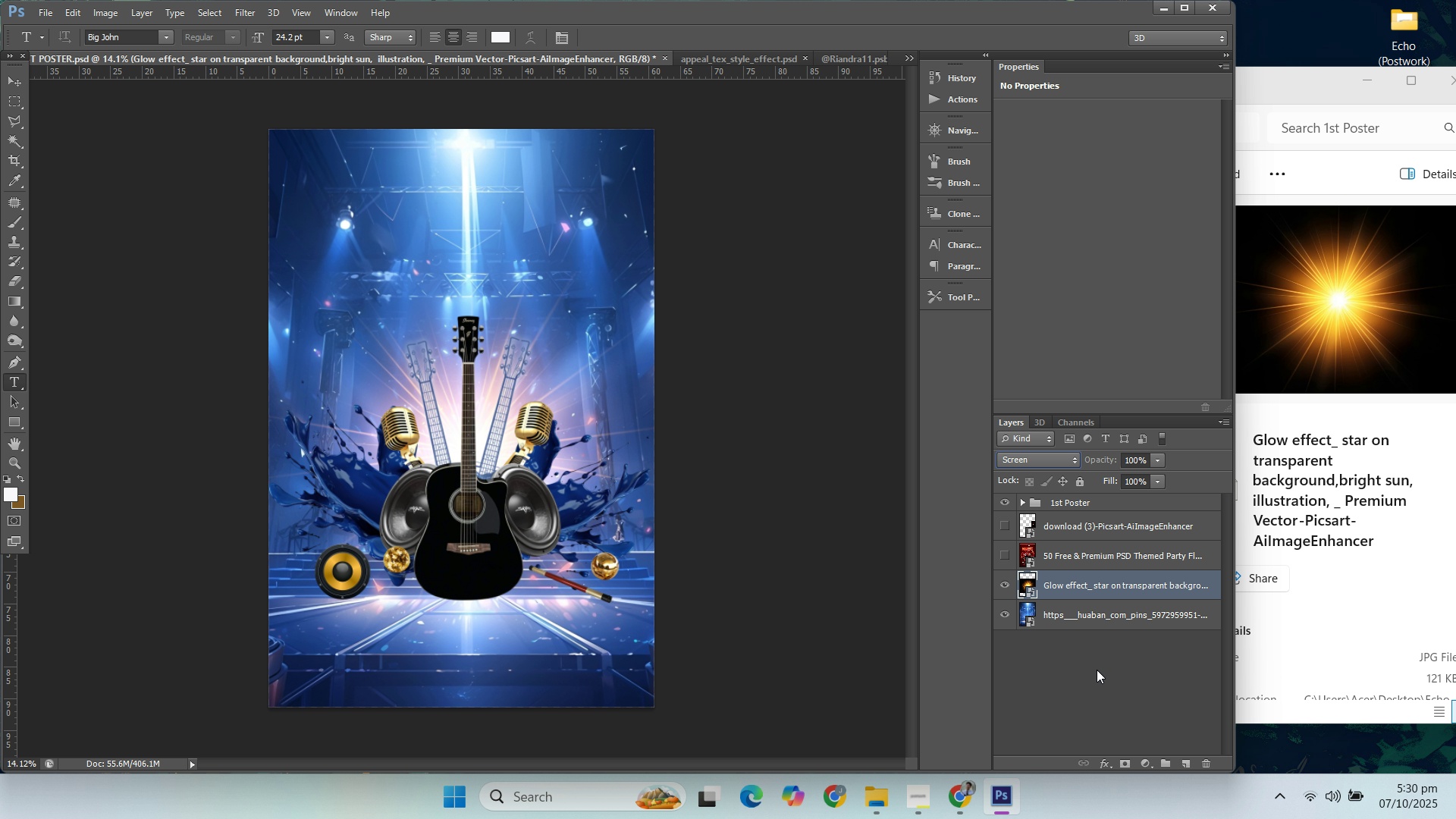 
left_click([1097, 670])
 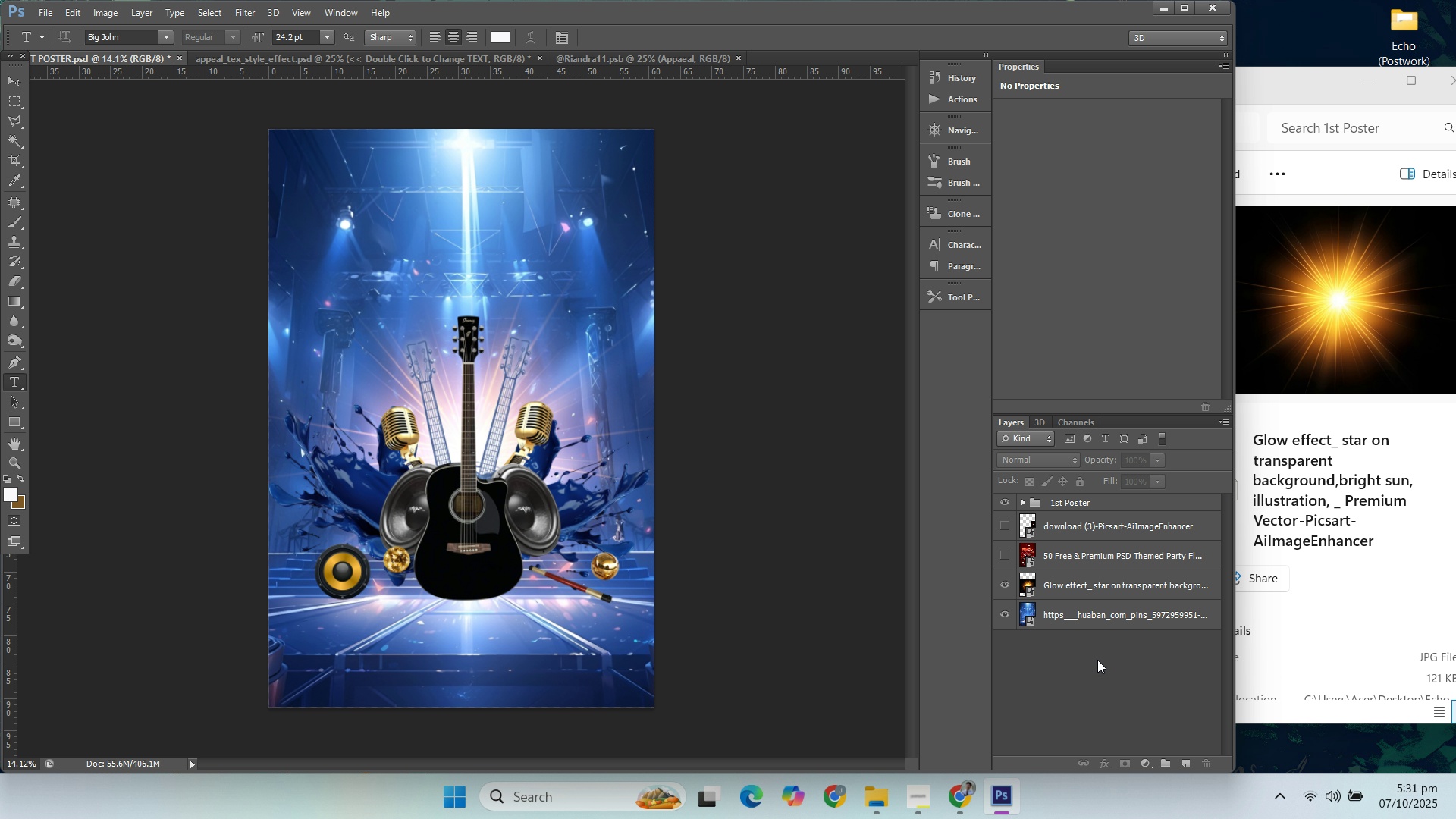 
left_click([1329, 530])
 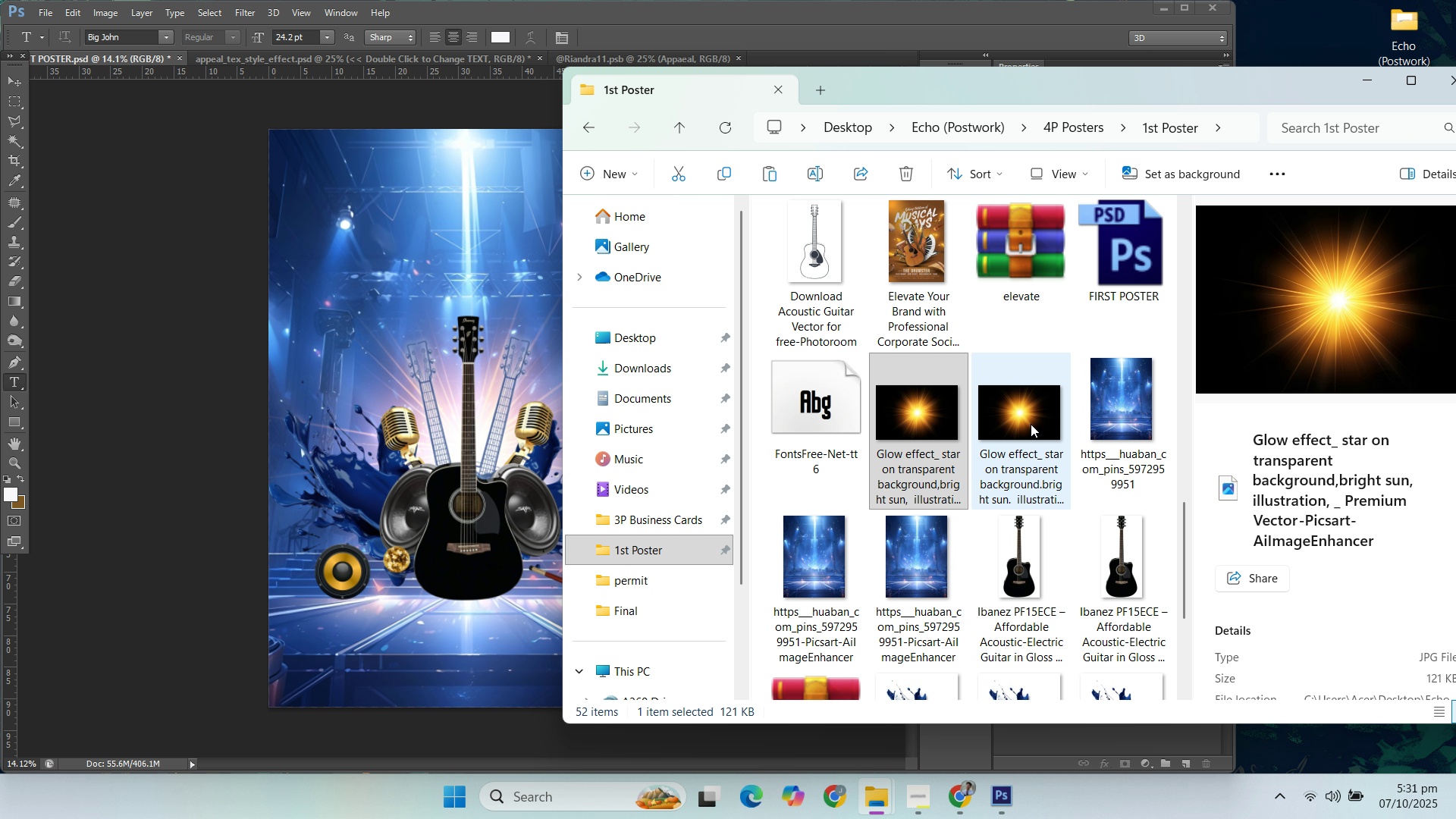 
left_click([1027, 419])
 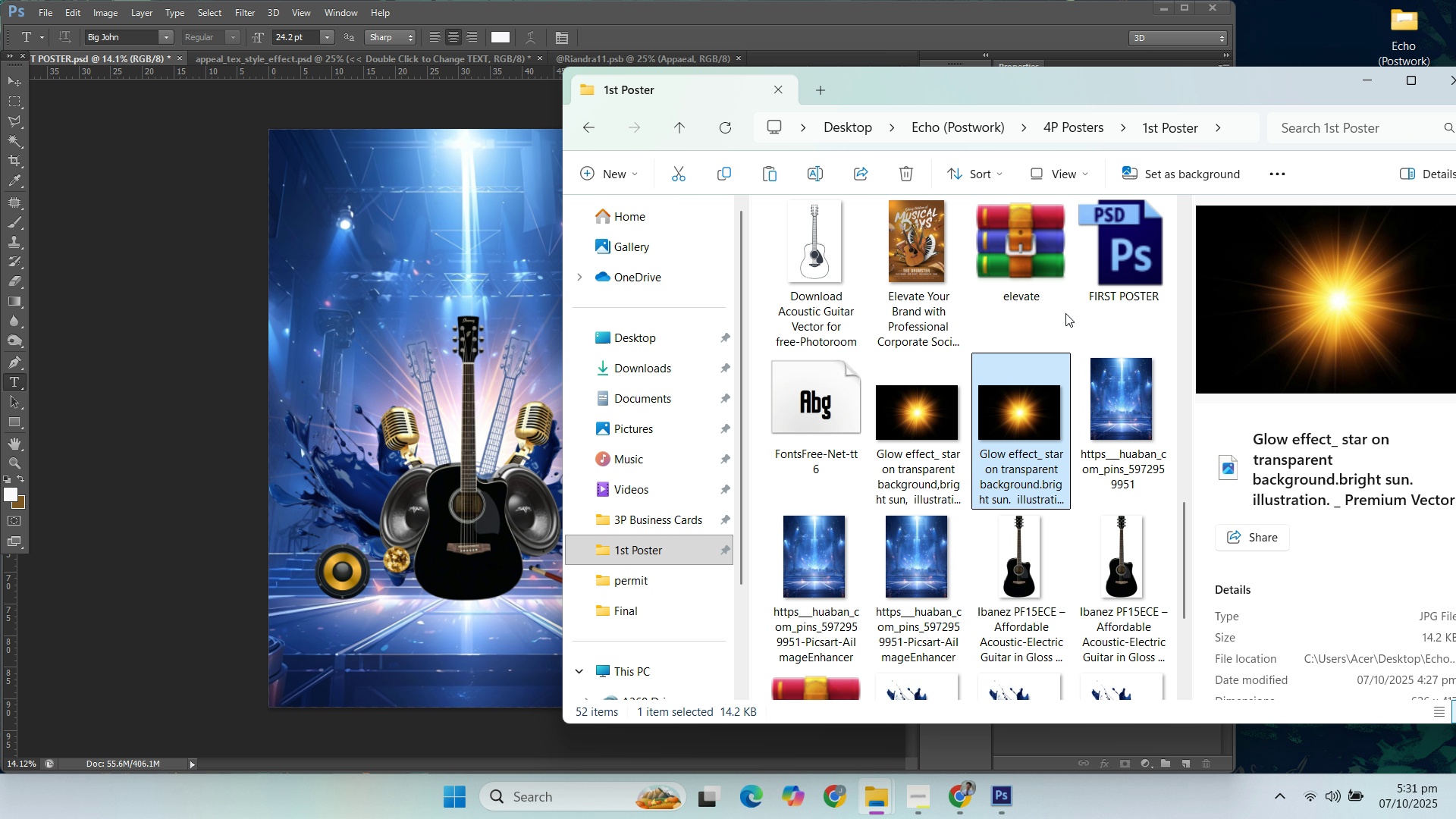 
scroll: coordinate [1069, 322], scroll_direction: up, amount: 3.0
 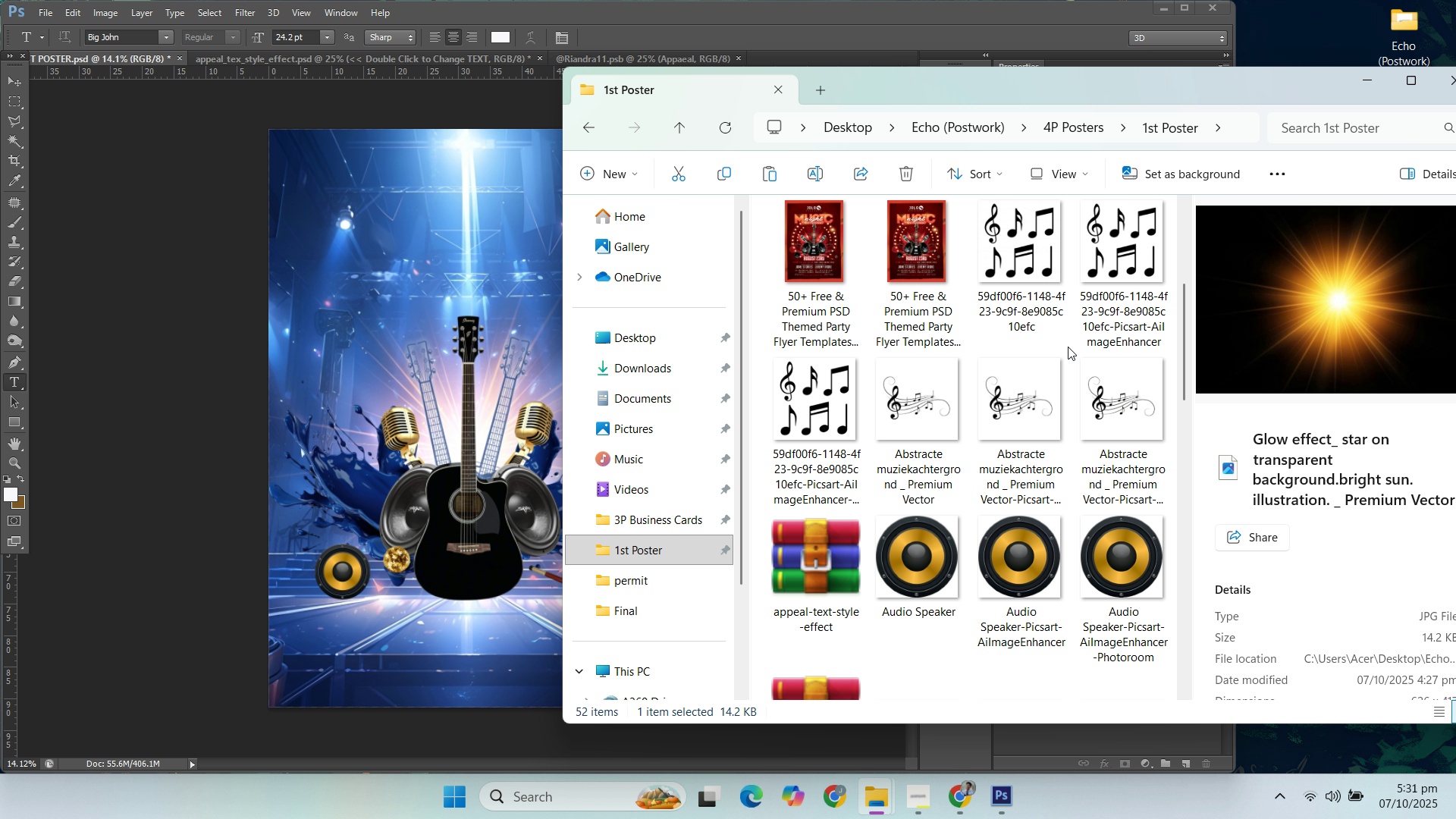 
scroll: coordinate [1112, 360], scroll_direction: down, amount: 3.0
 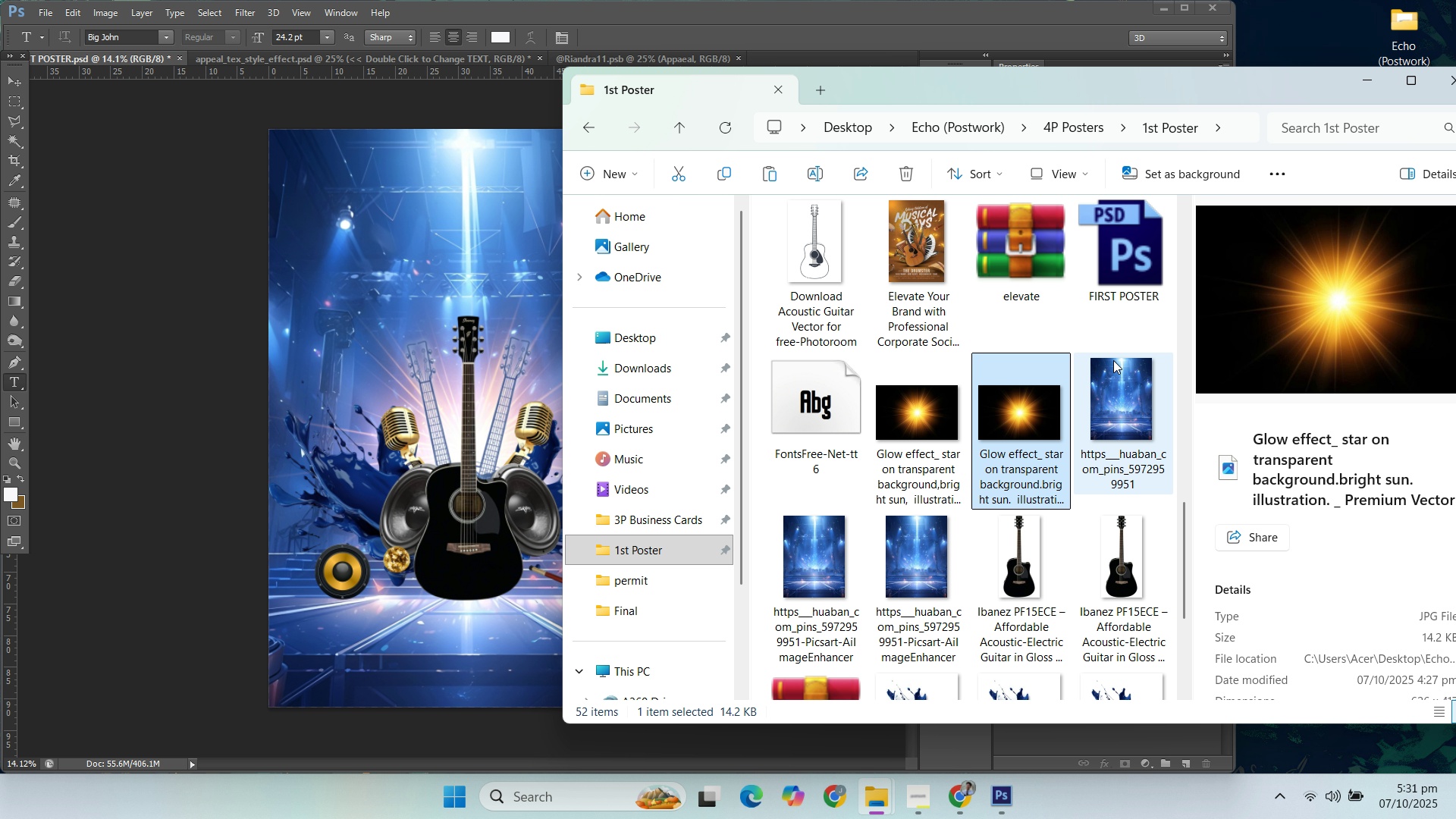 
scroll: coordinate [1113, 360], scroll_direction: up, amount: 2.0
 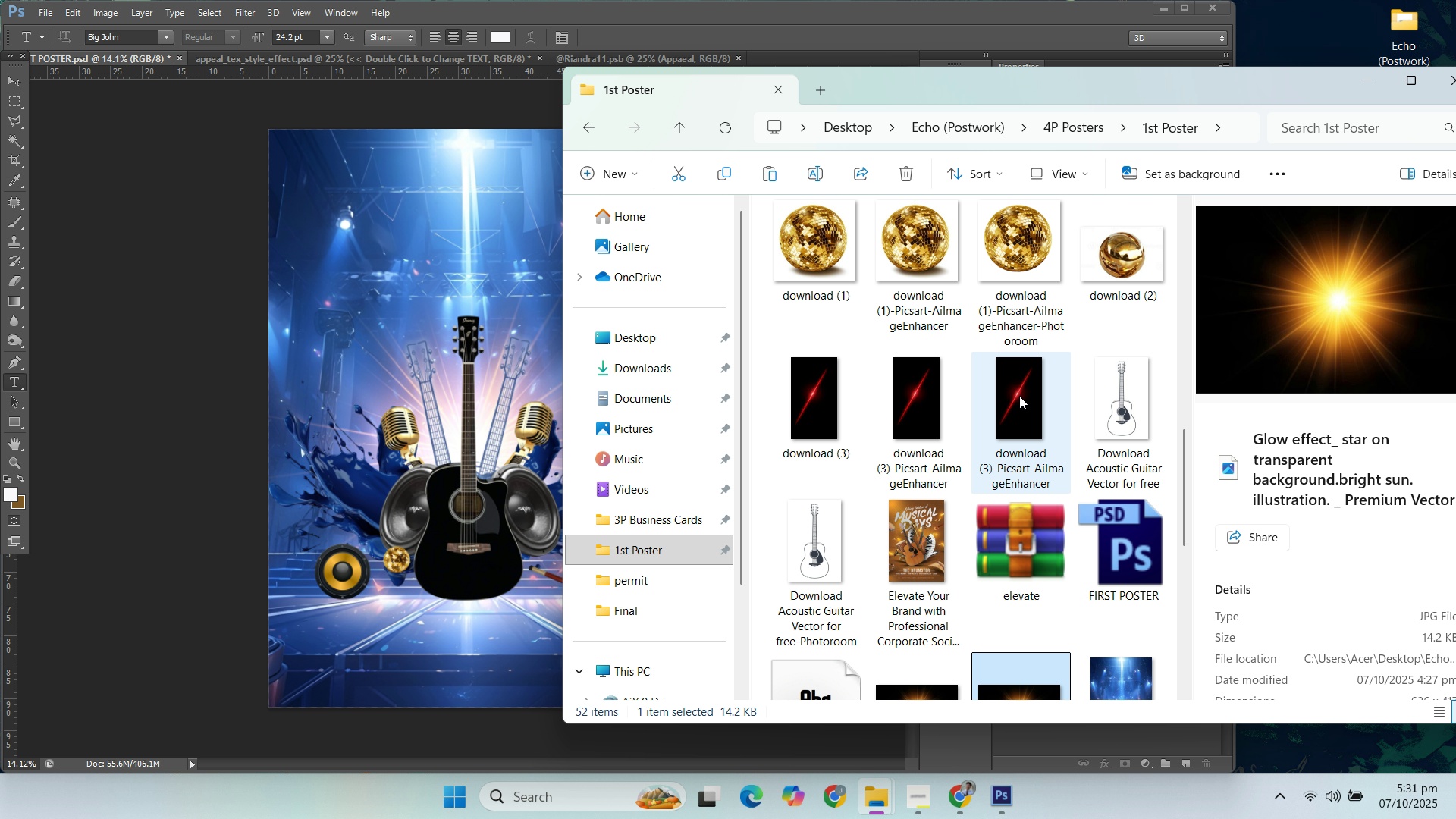 
left_click([1019, 396])
 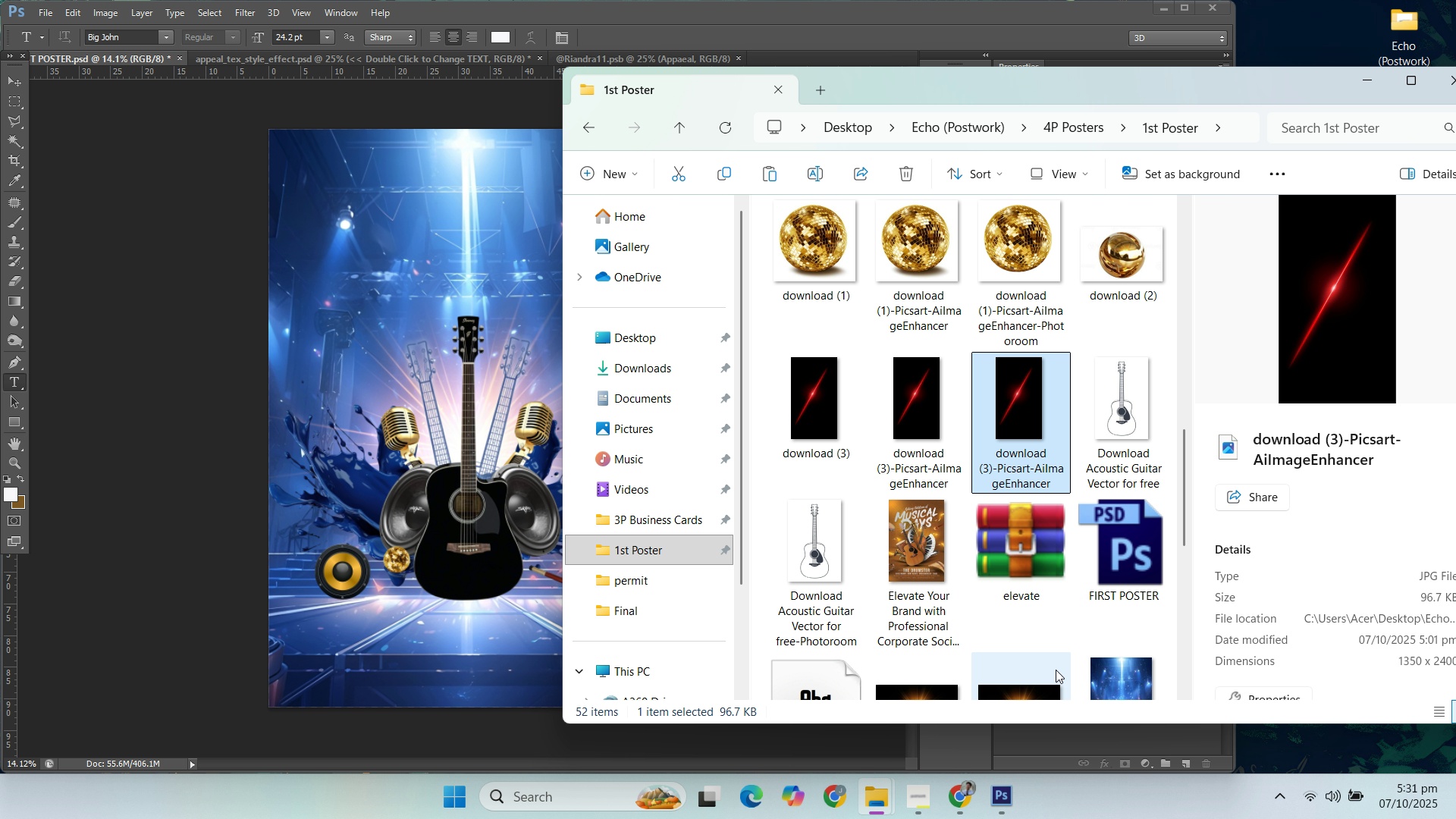 
left_click([961, 793])
 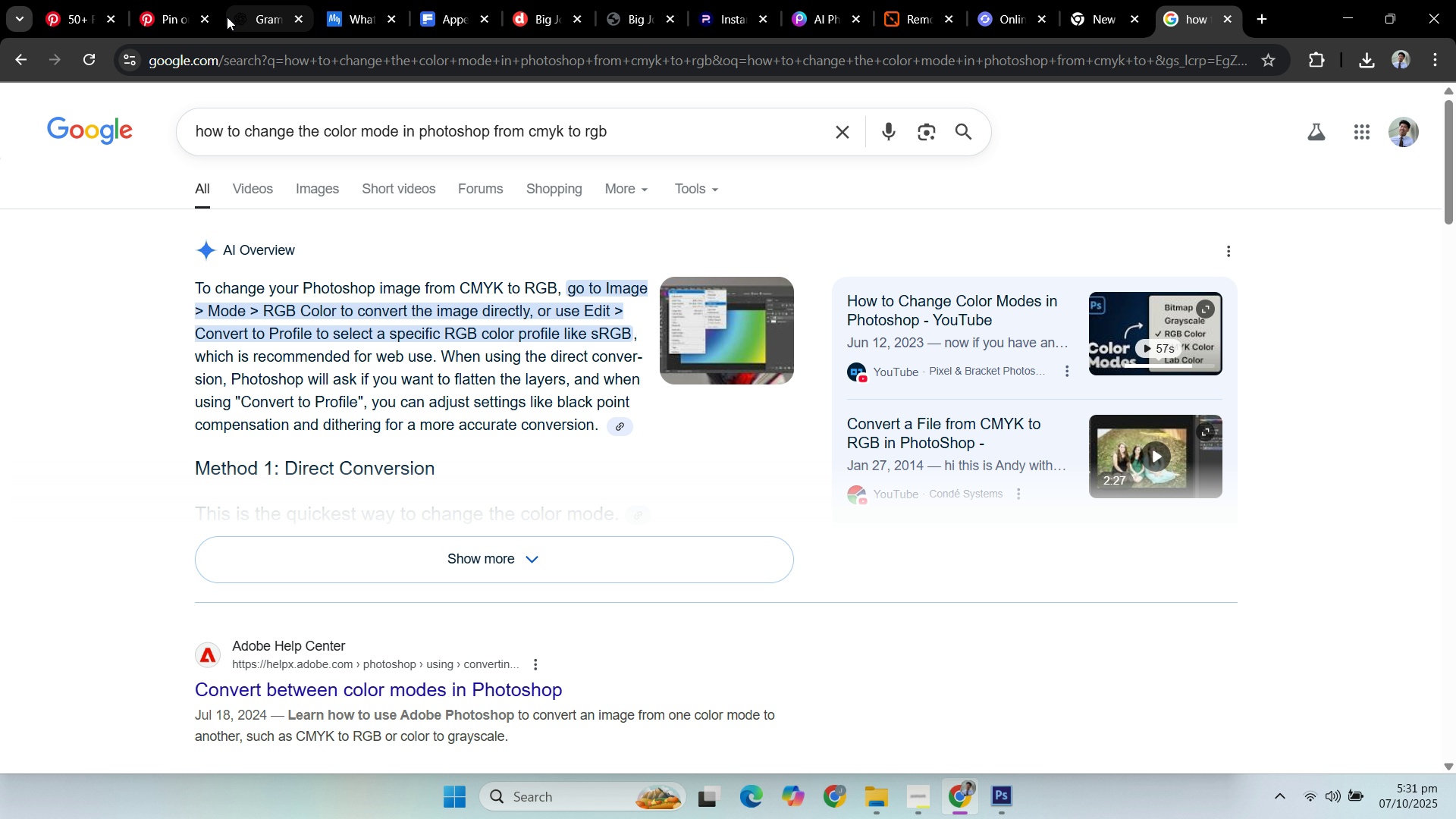 
left_click([173, 18])
 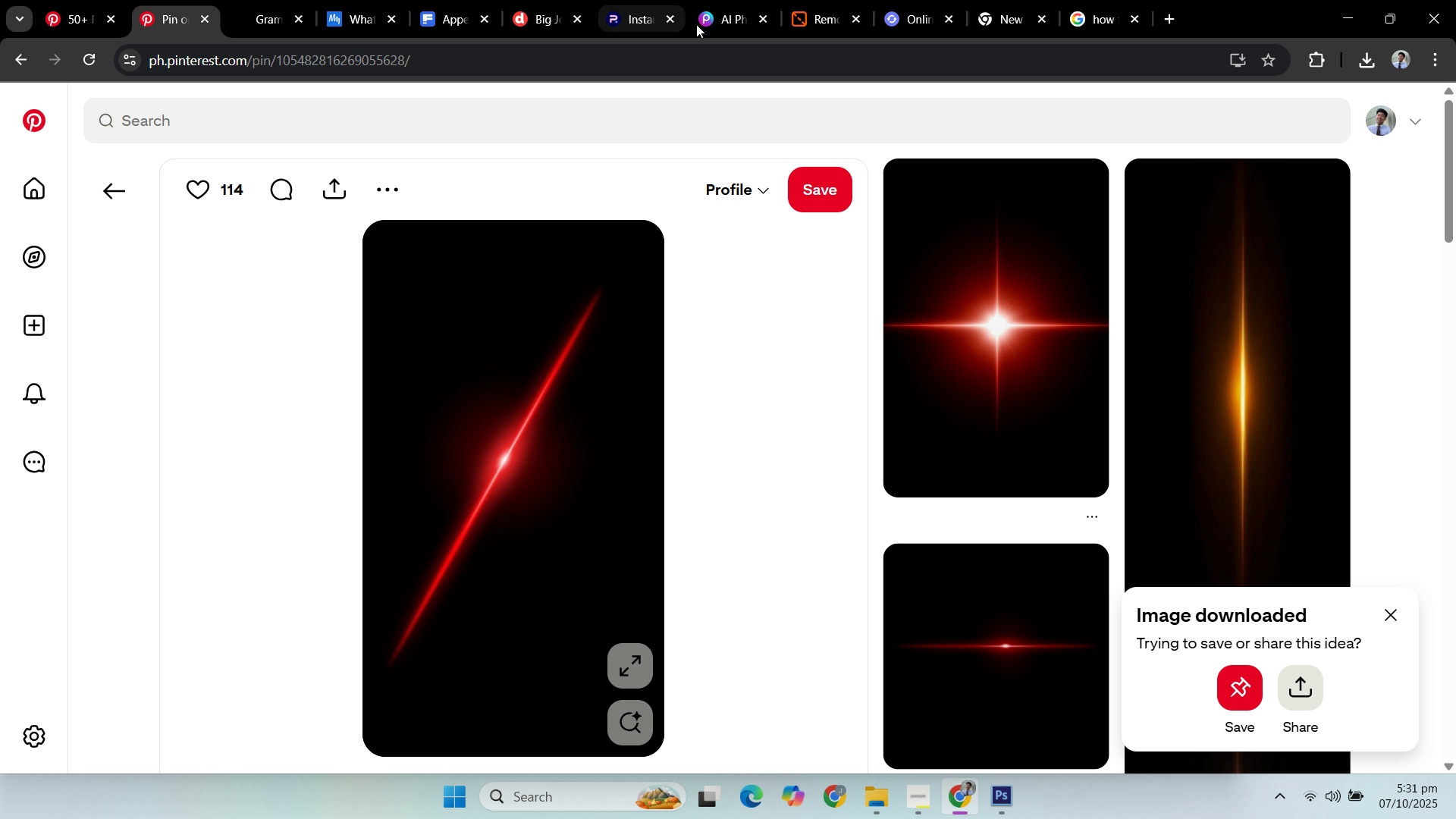 
wait(7.86)
 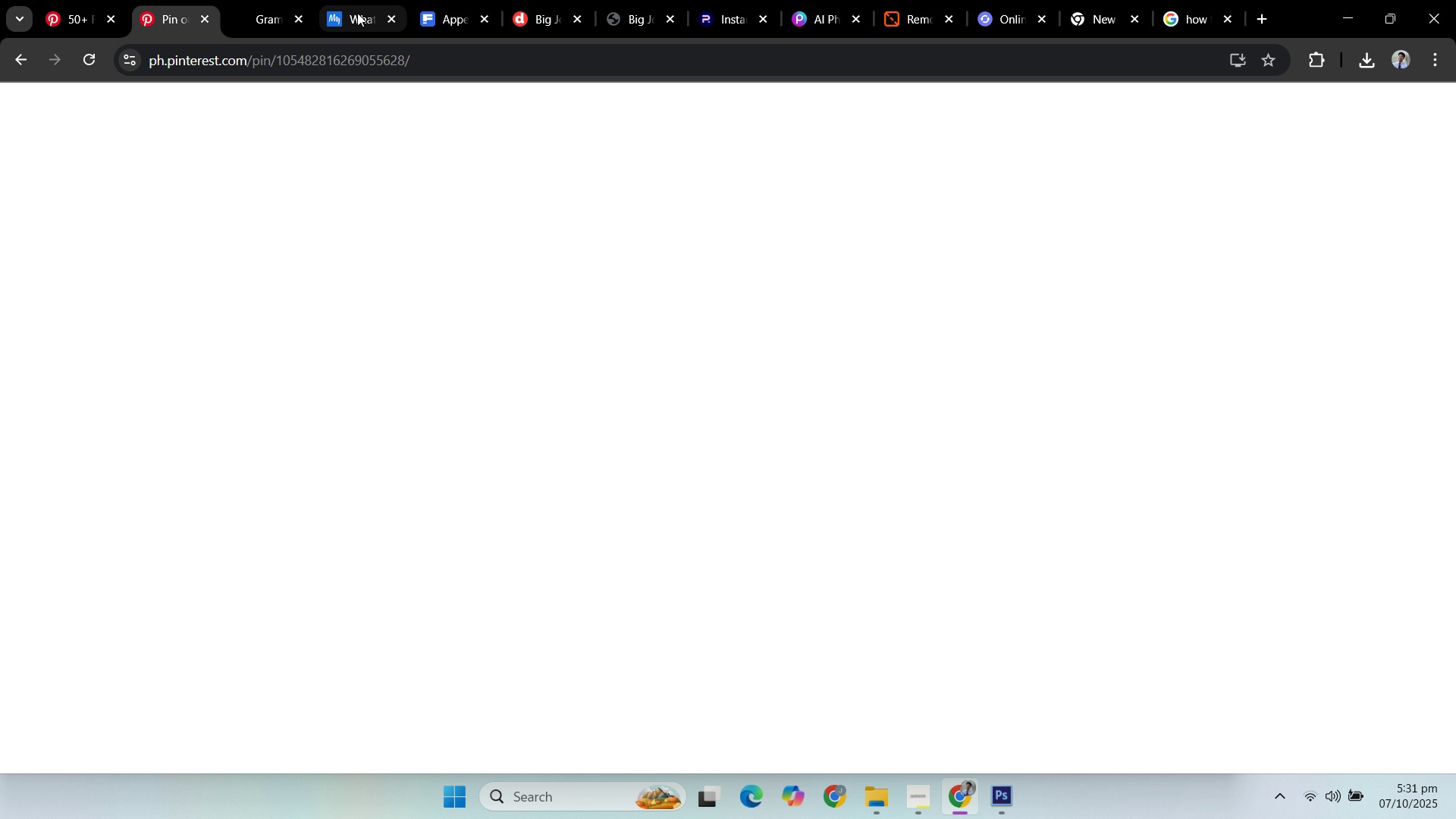 
left_click([1032, 18])
 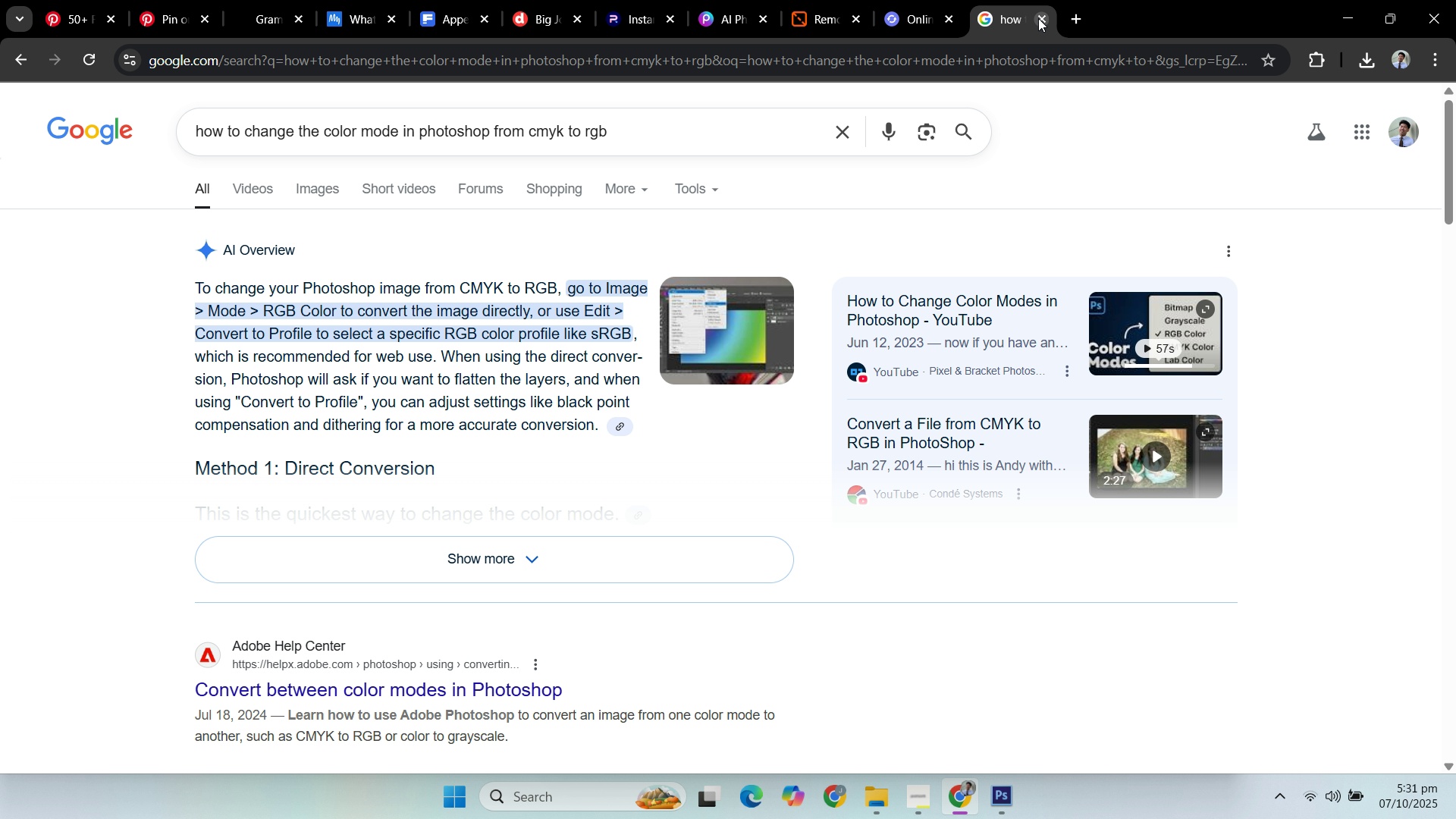 
double_click([1038, 18])
 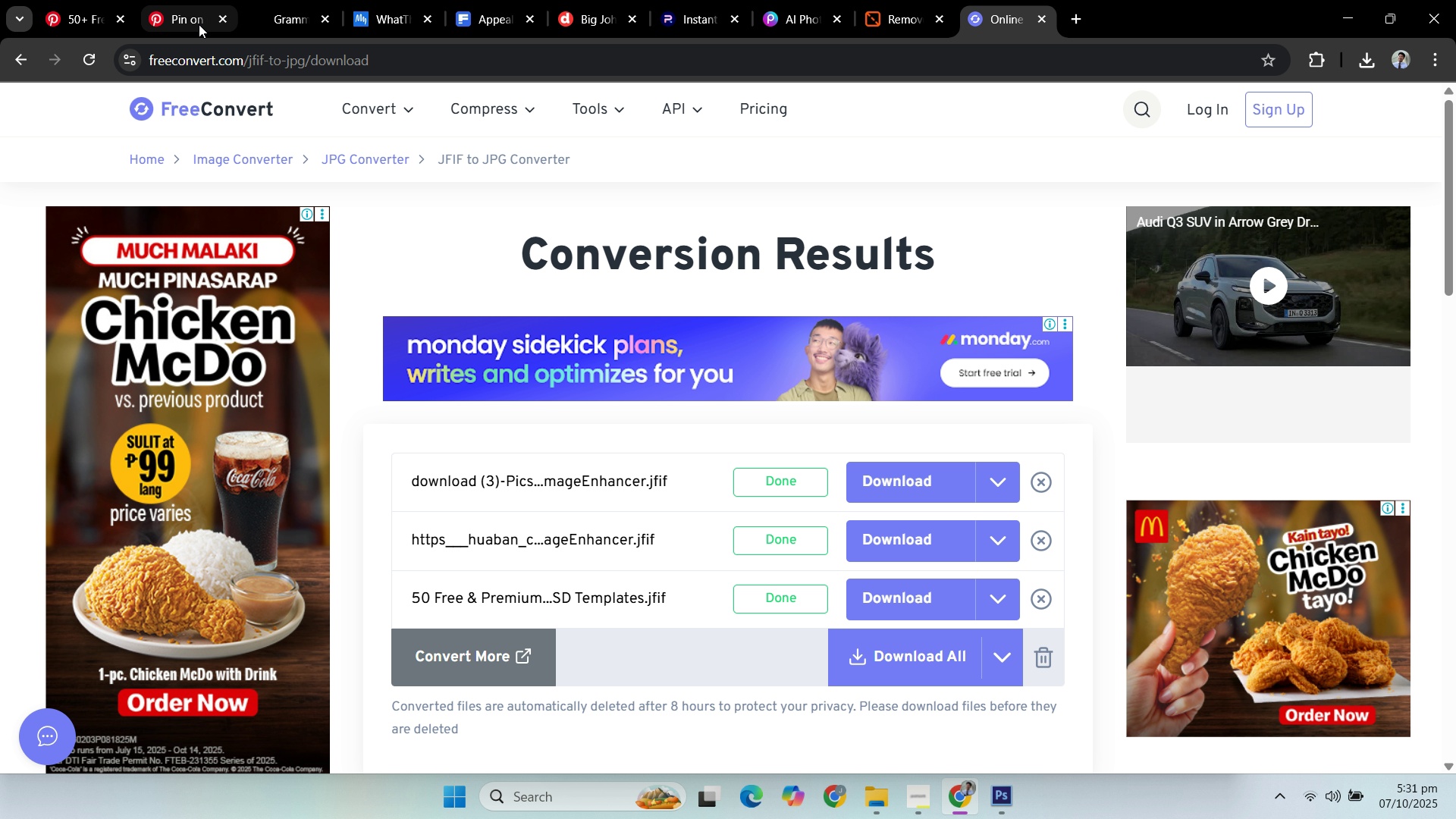 
left_click([199, 24])
 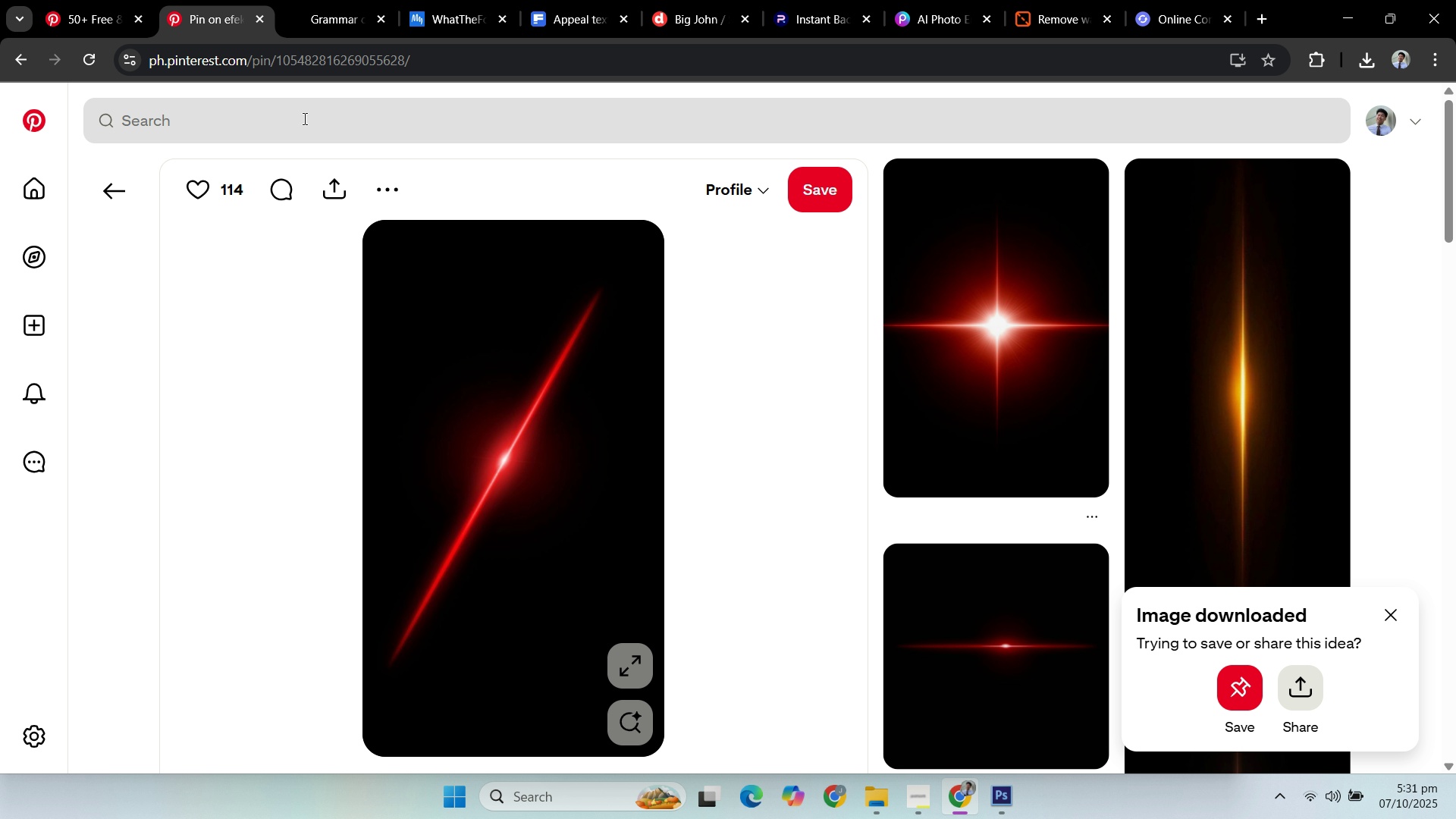 
left_click([303, 118])
 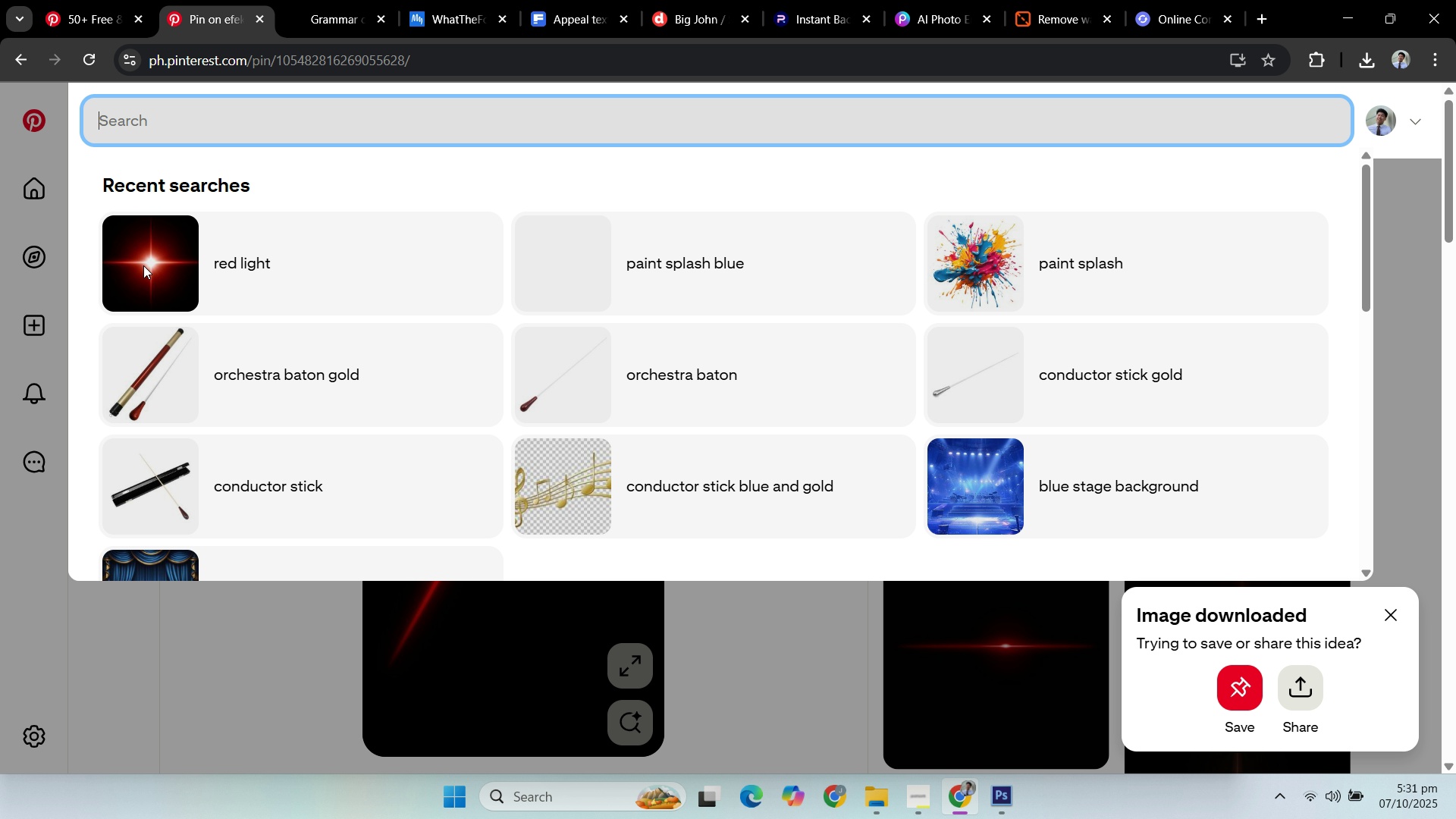 
type(lightlight)
 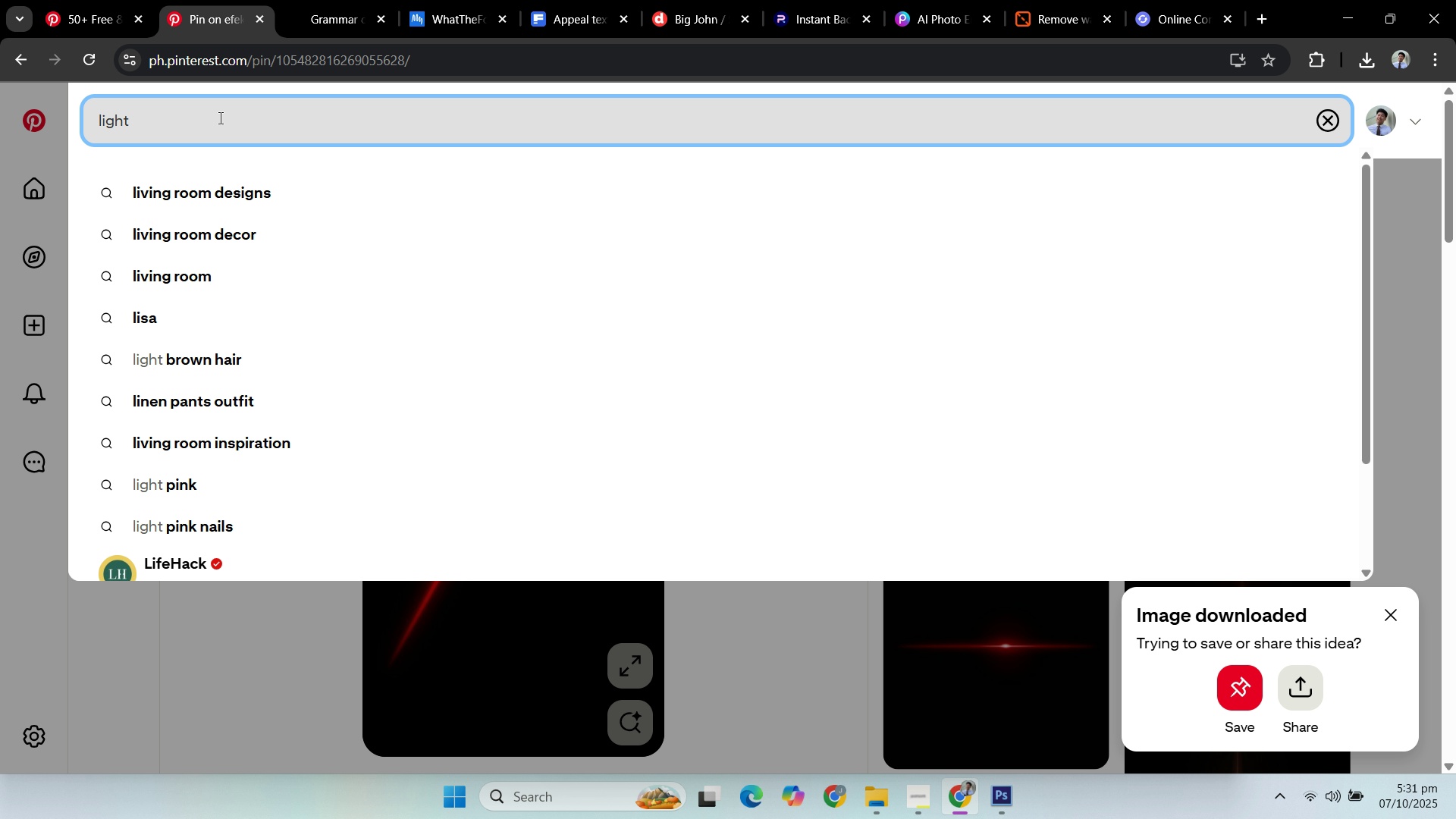 
key(Enter)
 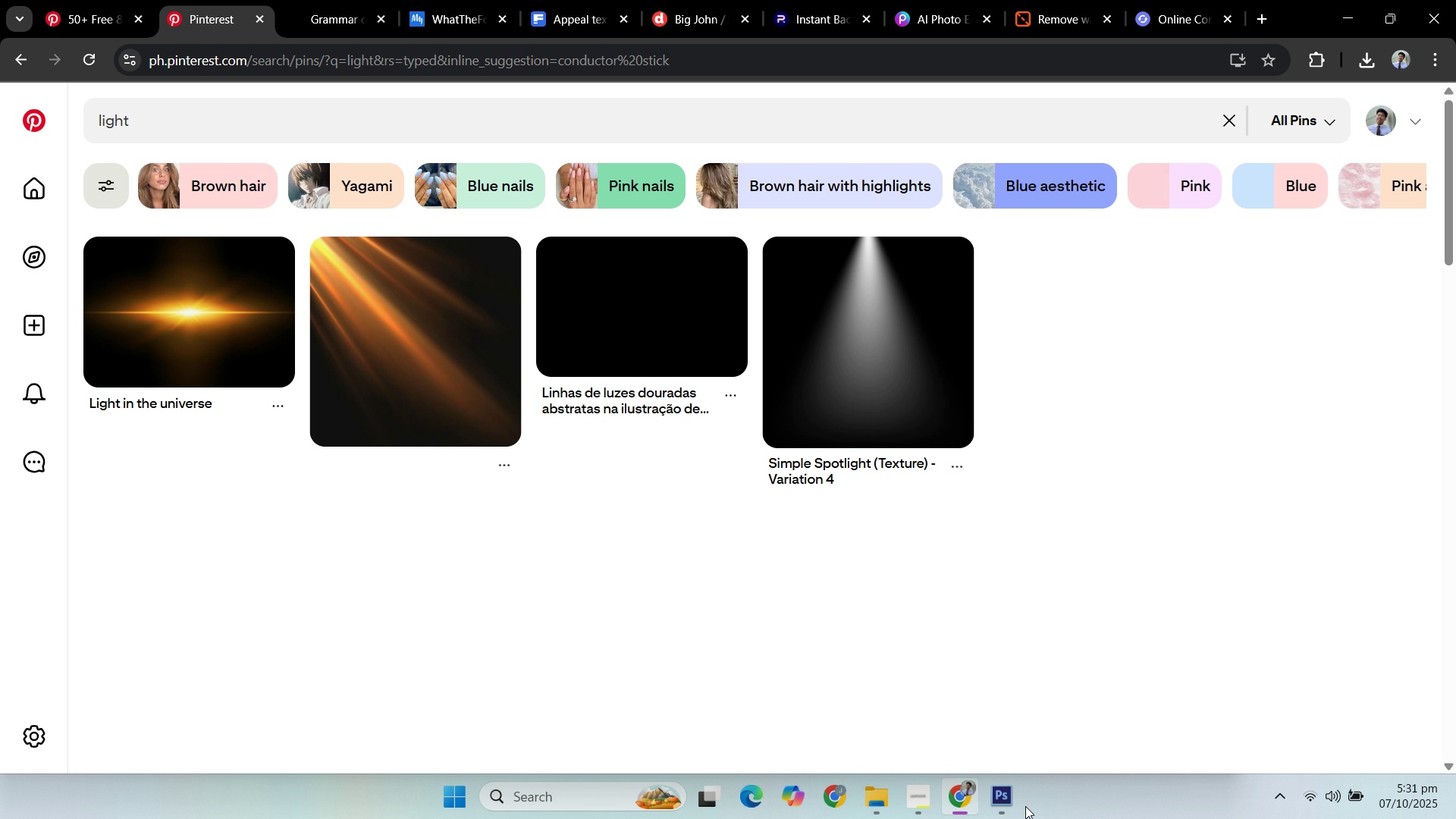 
left_click([1018, 802])
 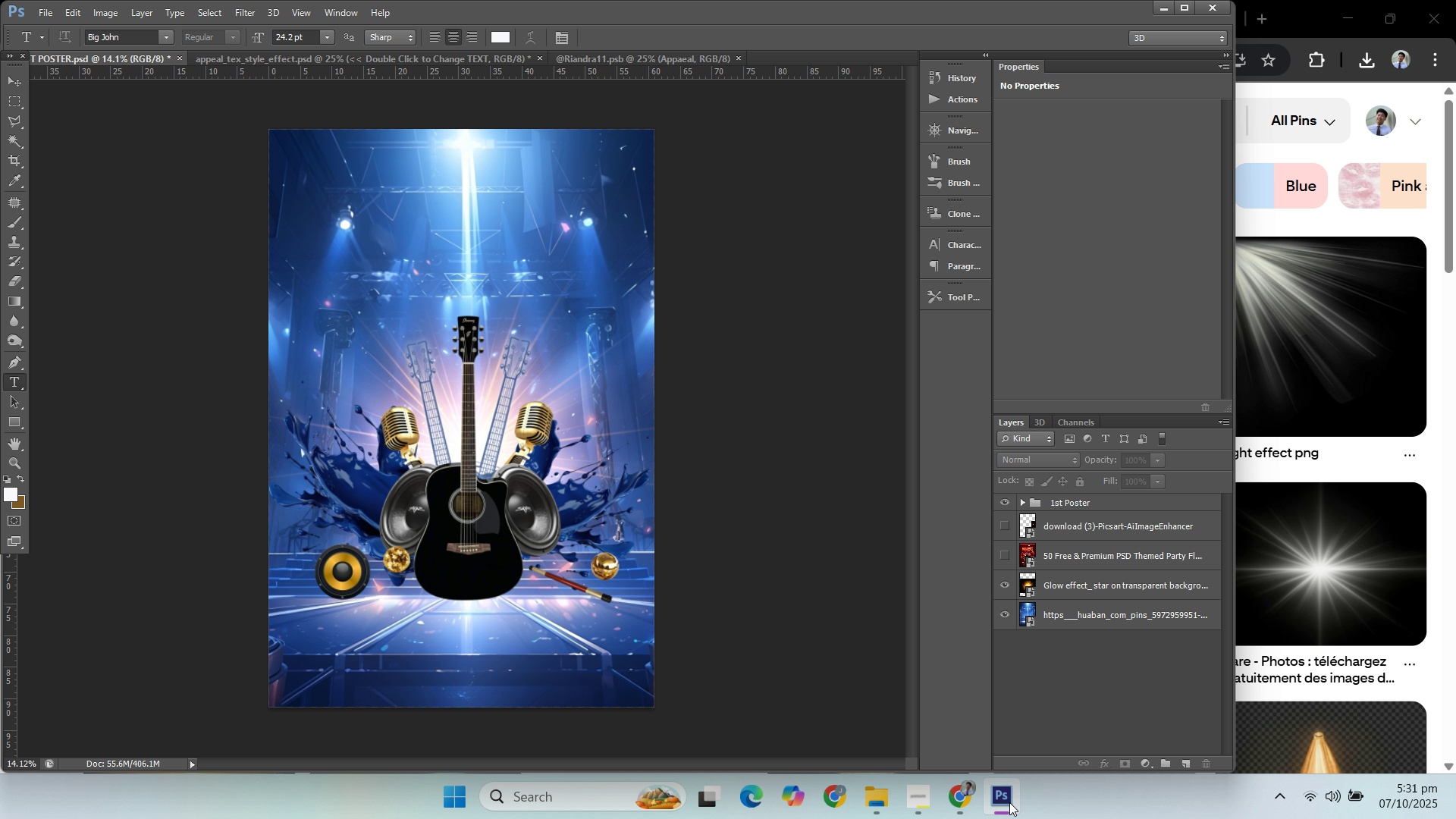 
wait(6.07)
 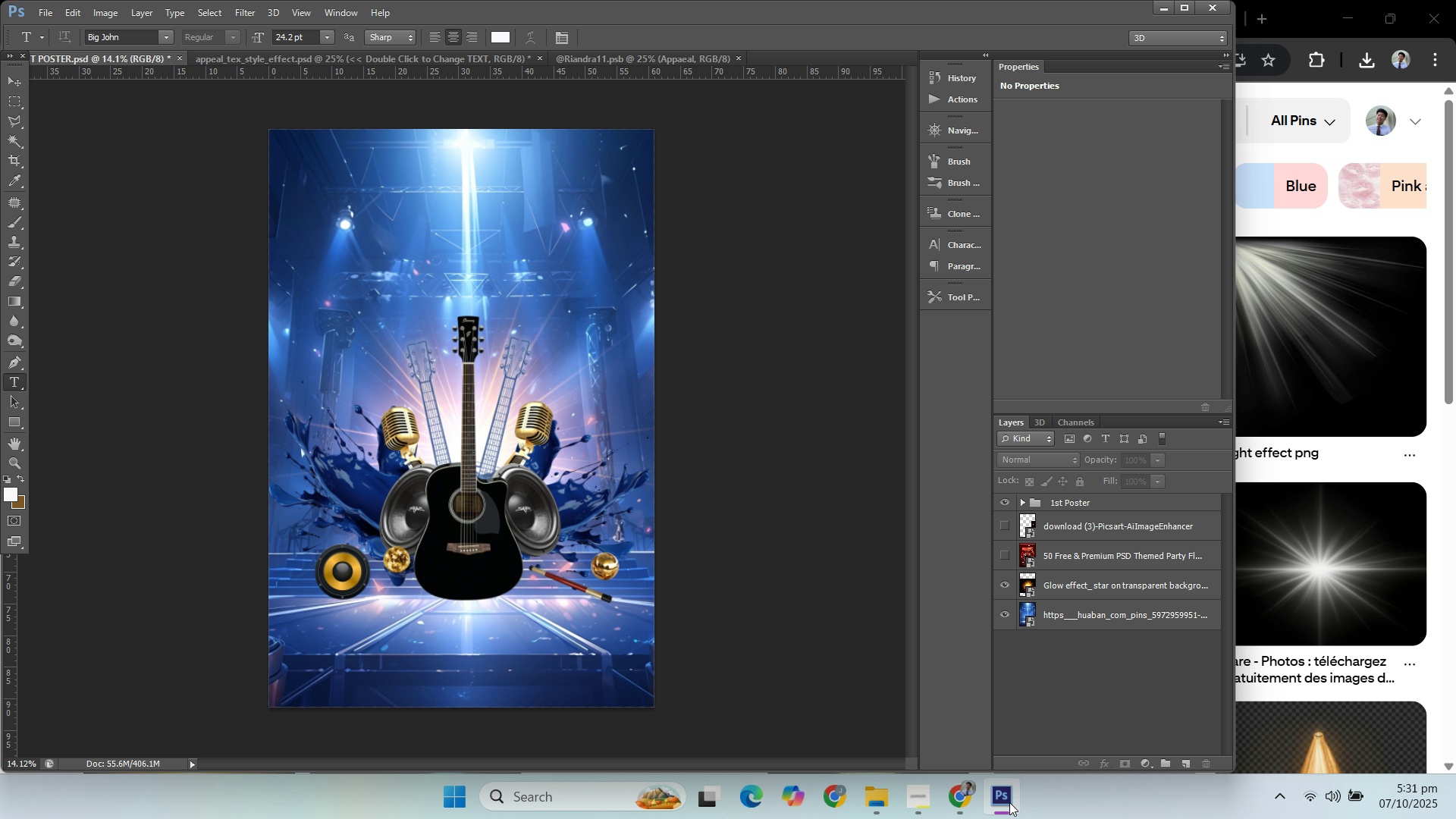 
left_click([1009, 802])
 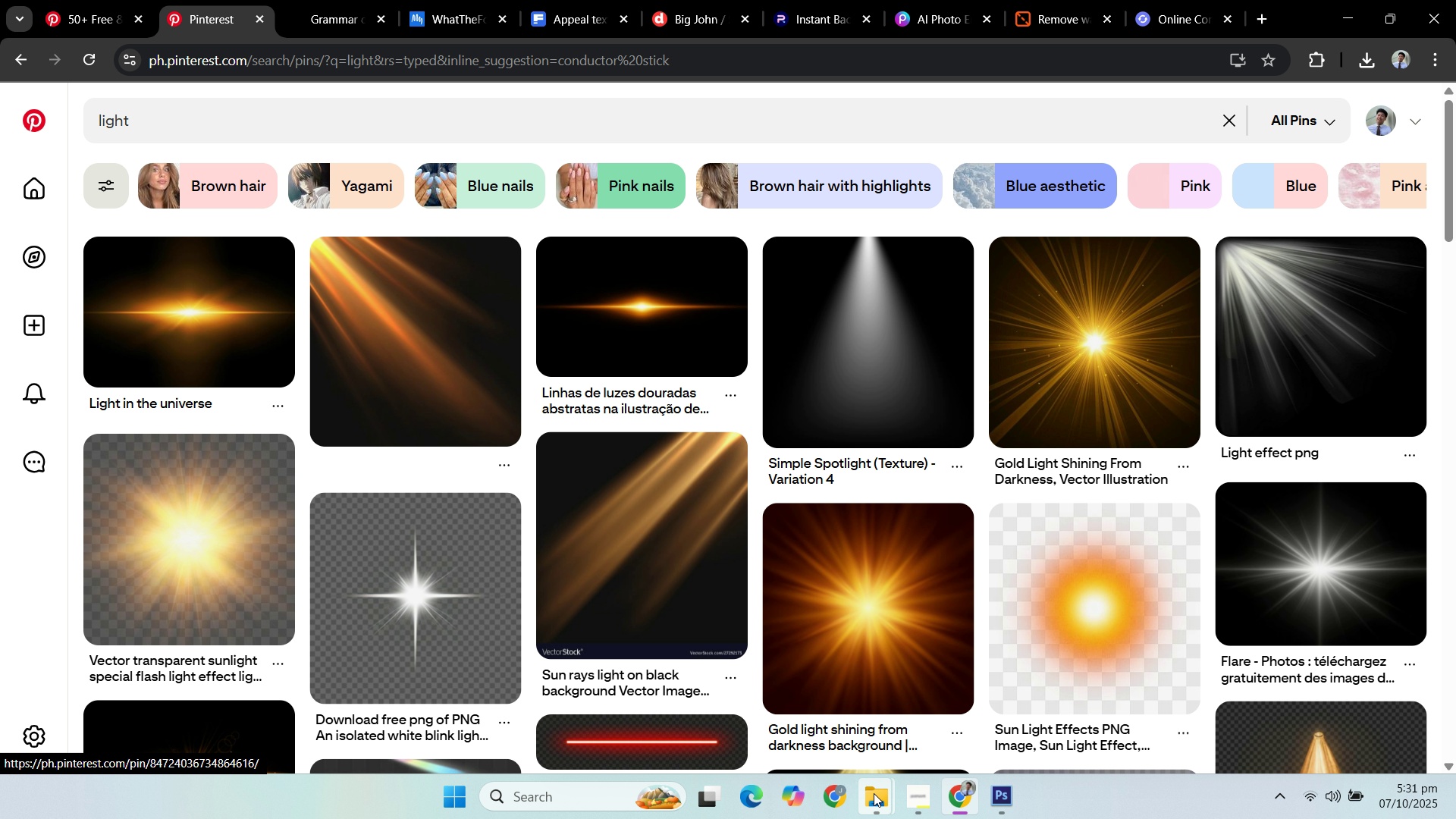 
left_click([1009, 808])
 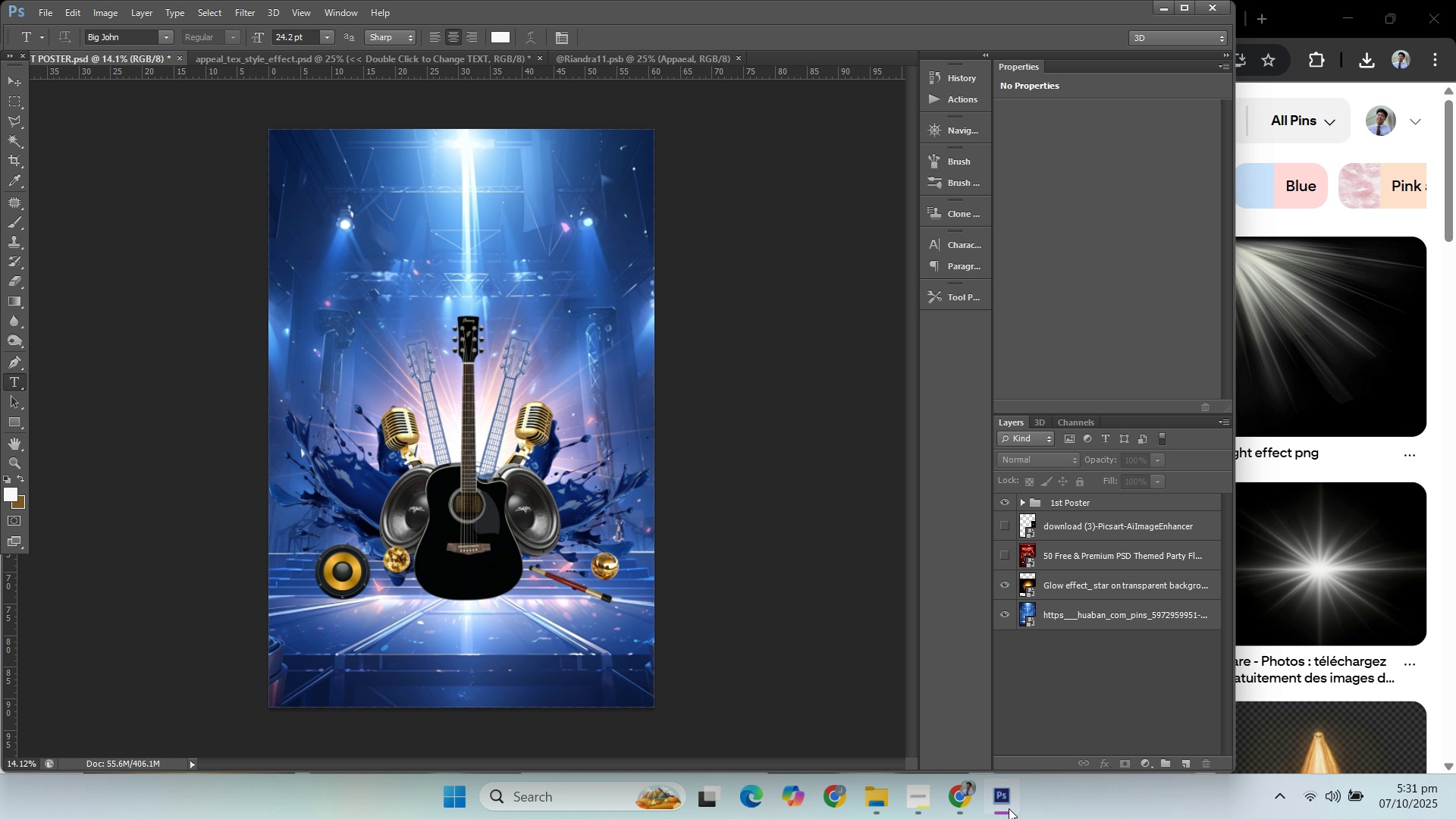 
left_click([1009, 808])
 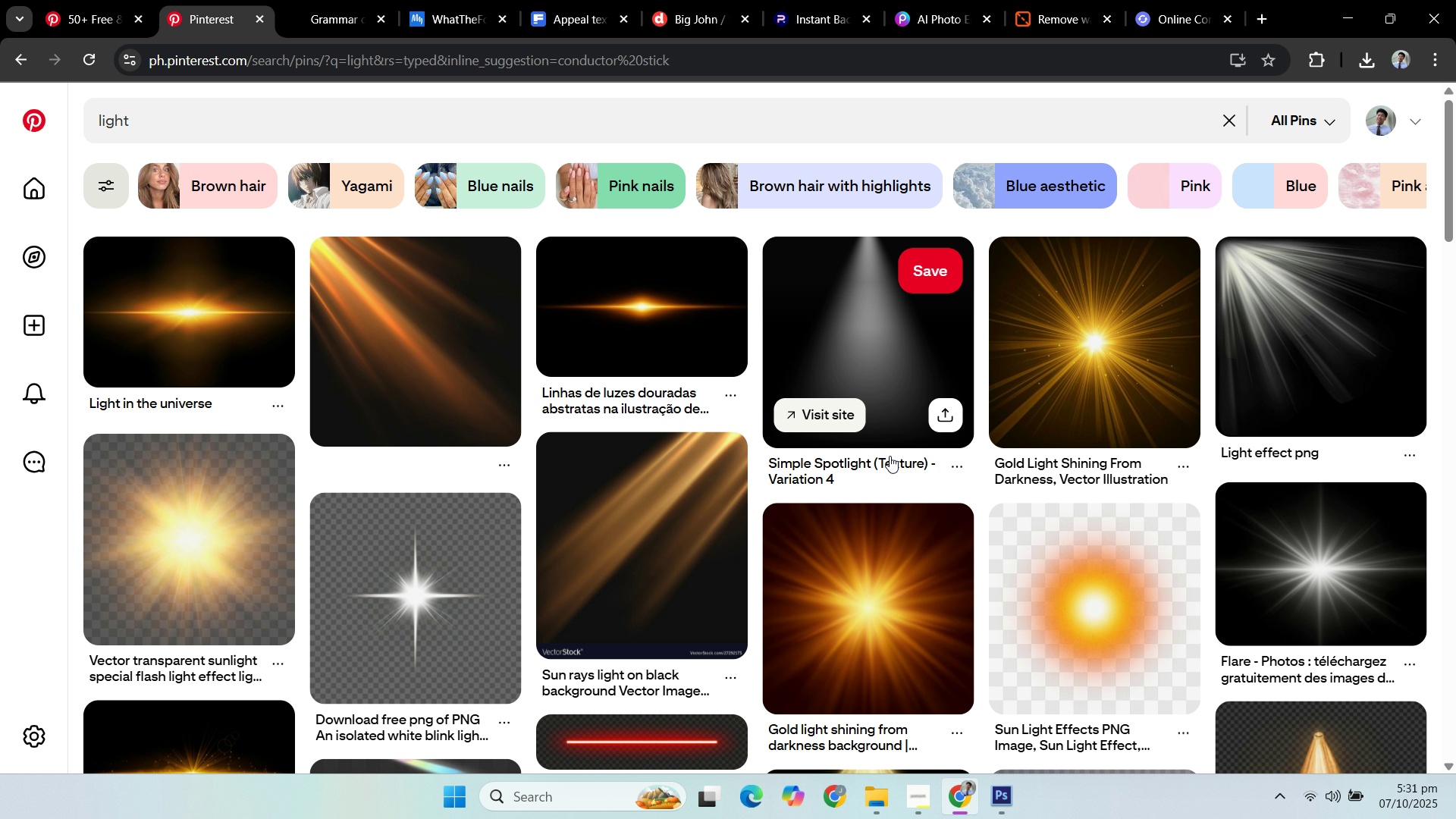 
scroll: coordinate [1103, 466], scroll_direction: down, amount: 9.0
 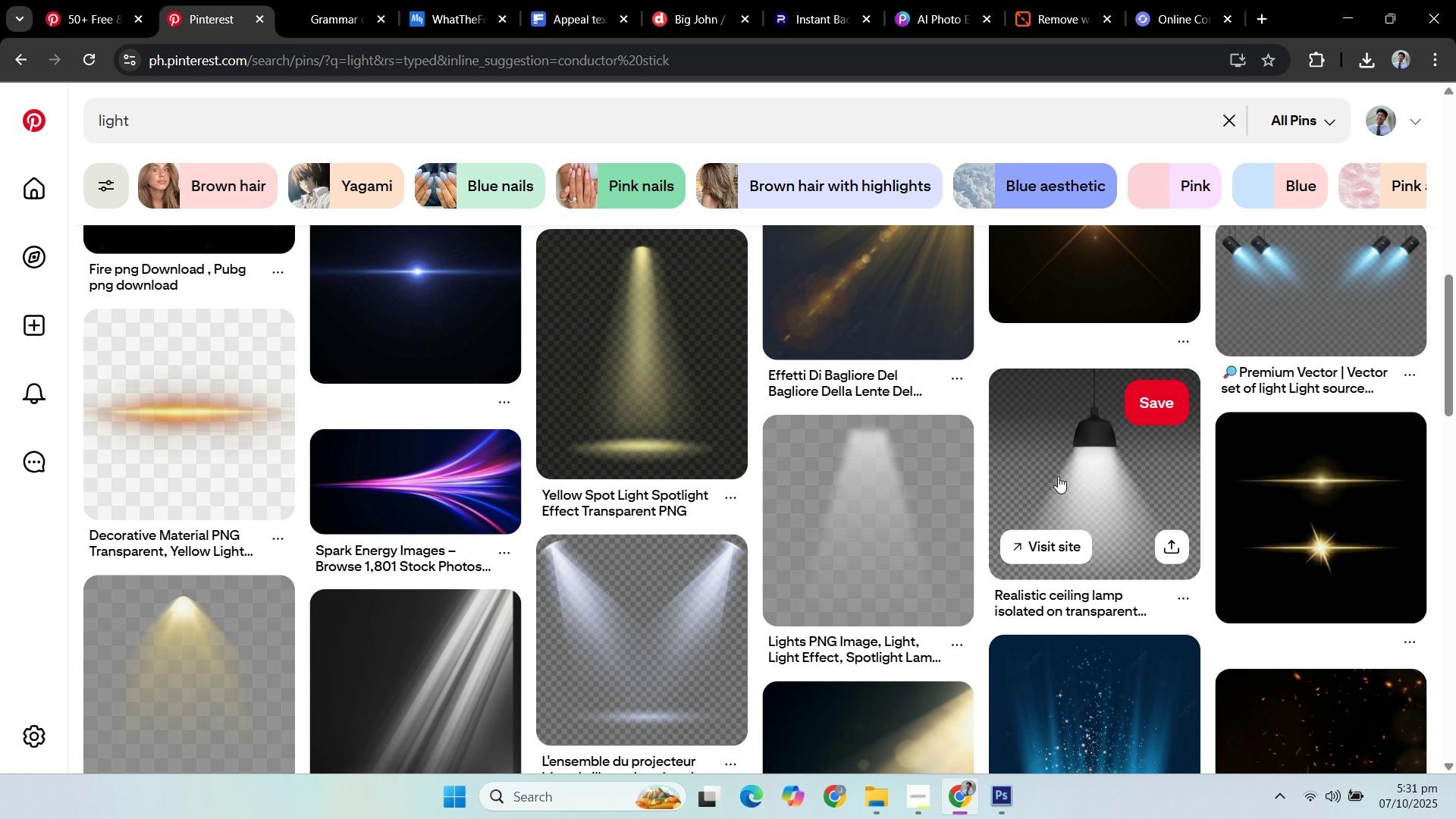 
scroll: coordinate [881, 469], scroll_direction: up, amount: 12.0
 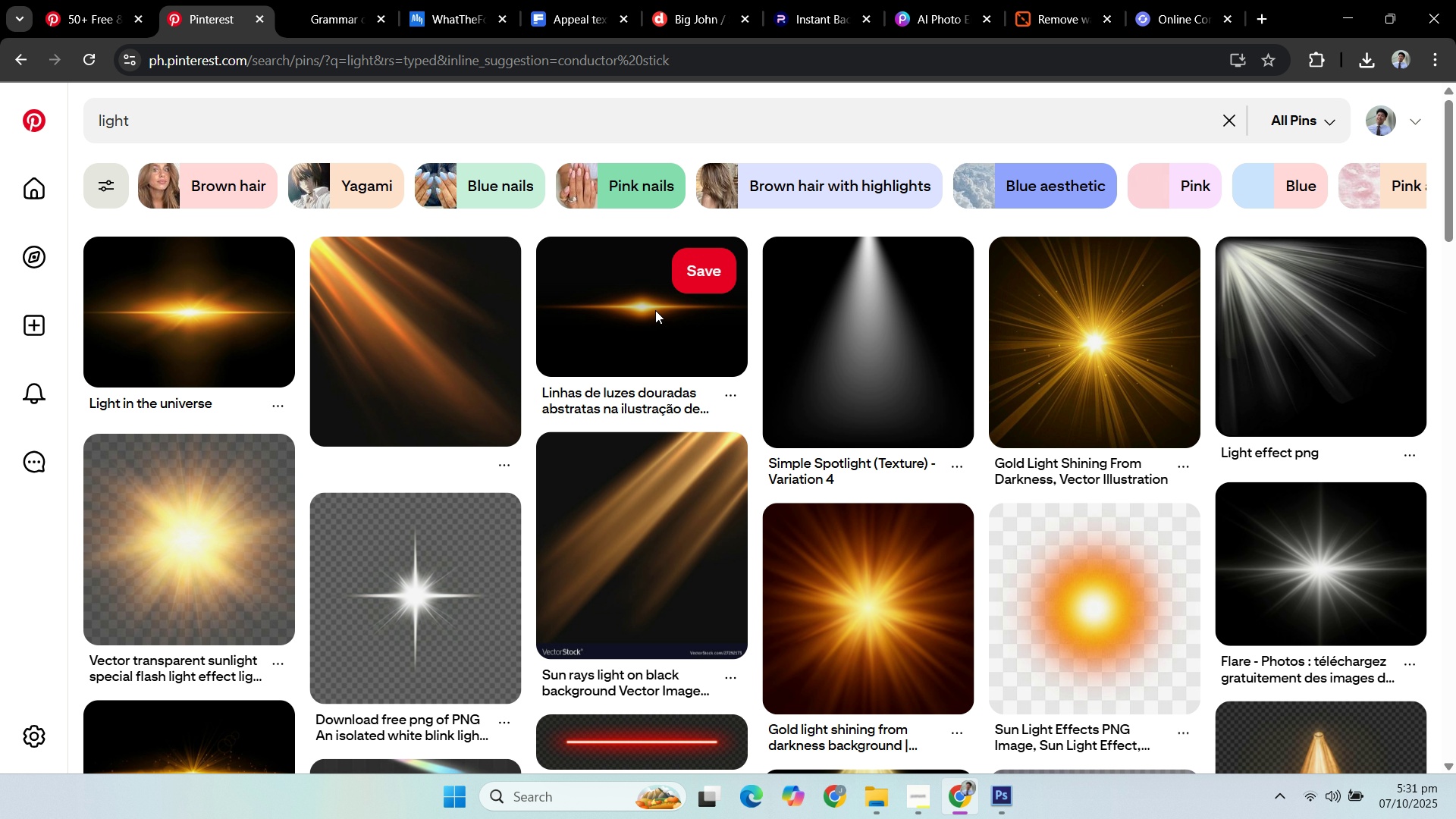 
left_click([655, 310])
 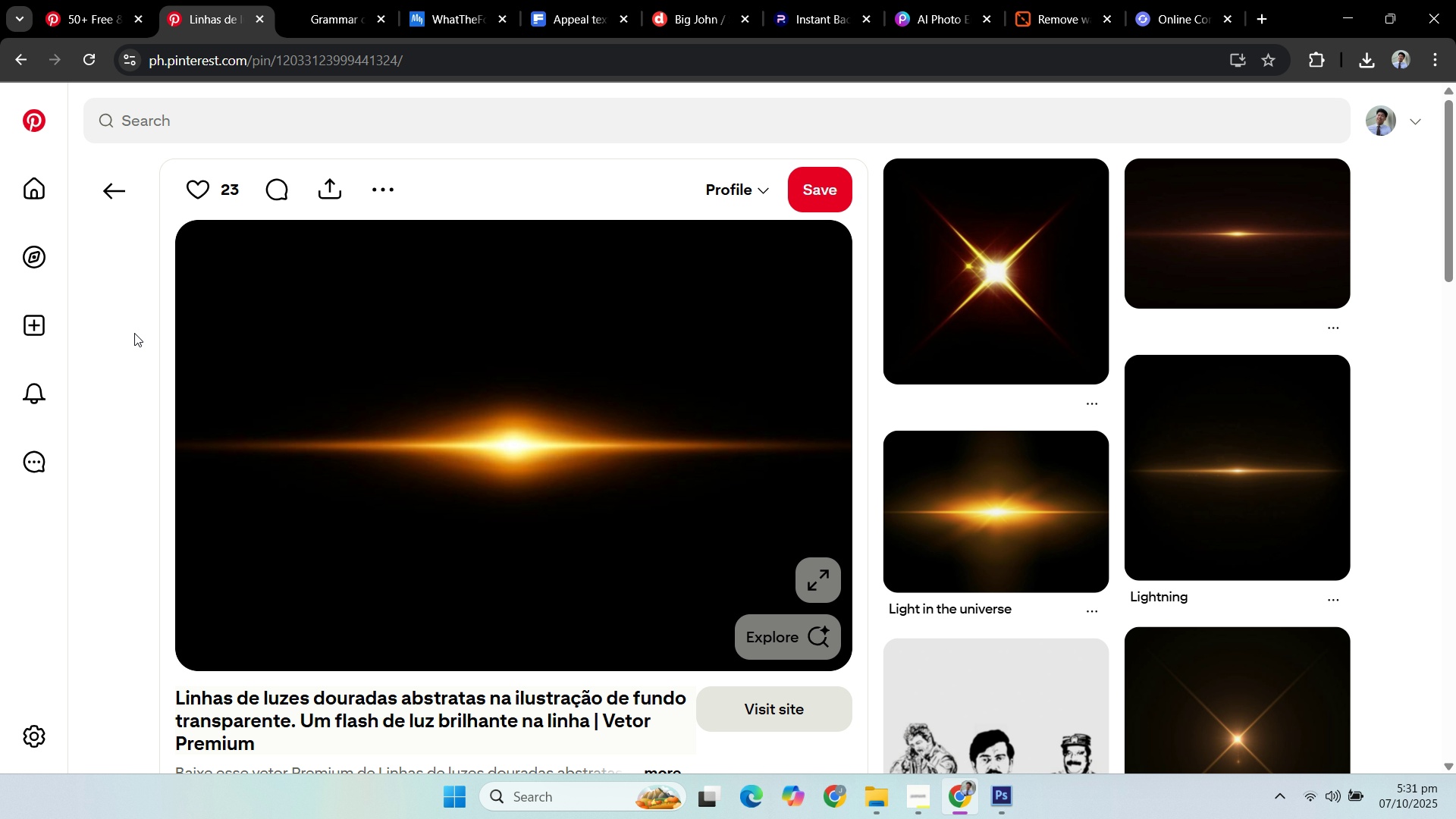 
wait(5.07)
 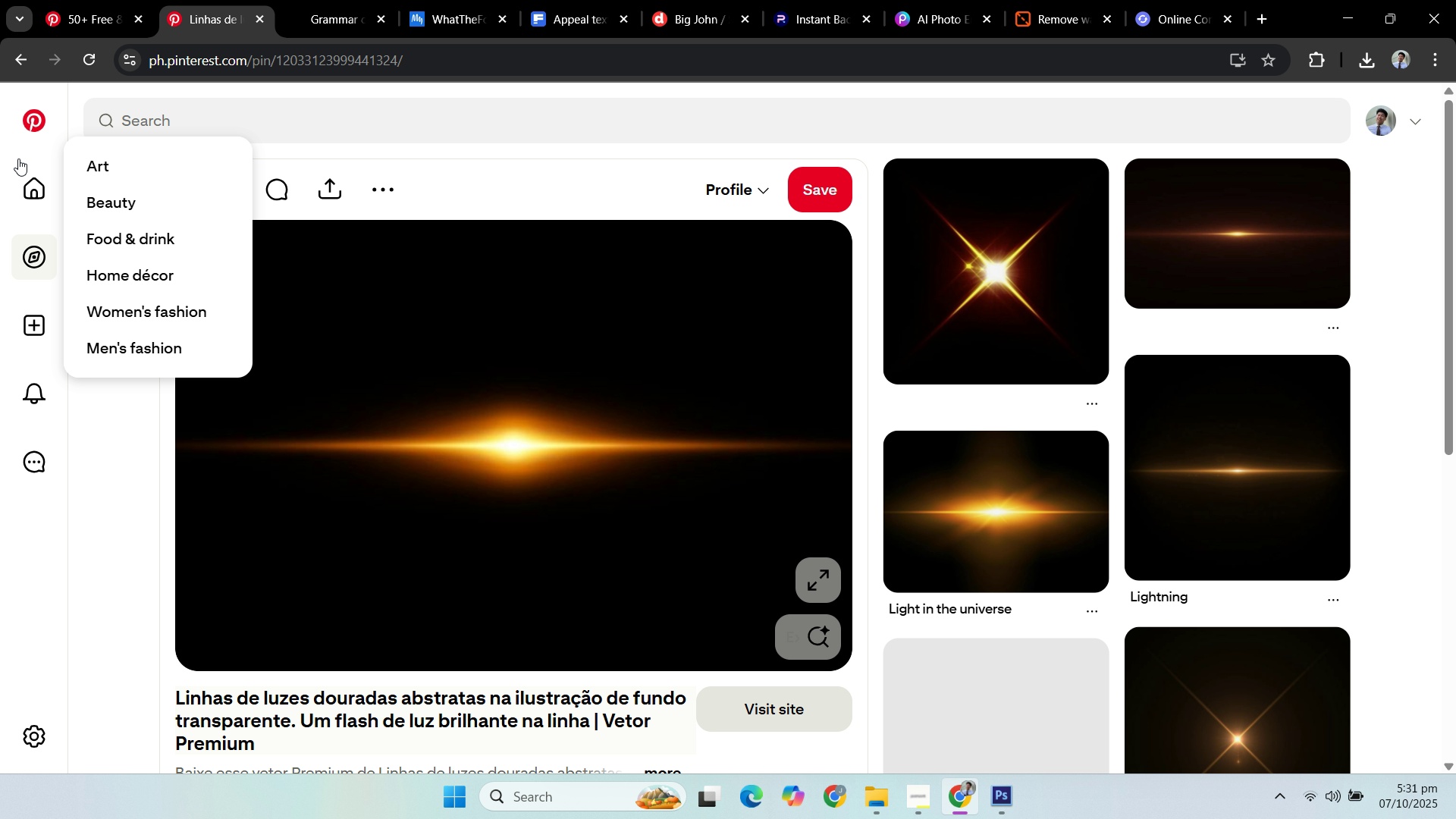 
scroll: coordinate [162, 353], scroll_direction: down, amount: 10.0
 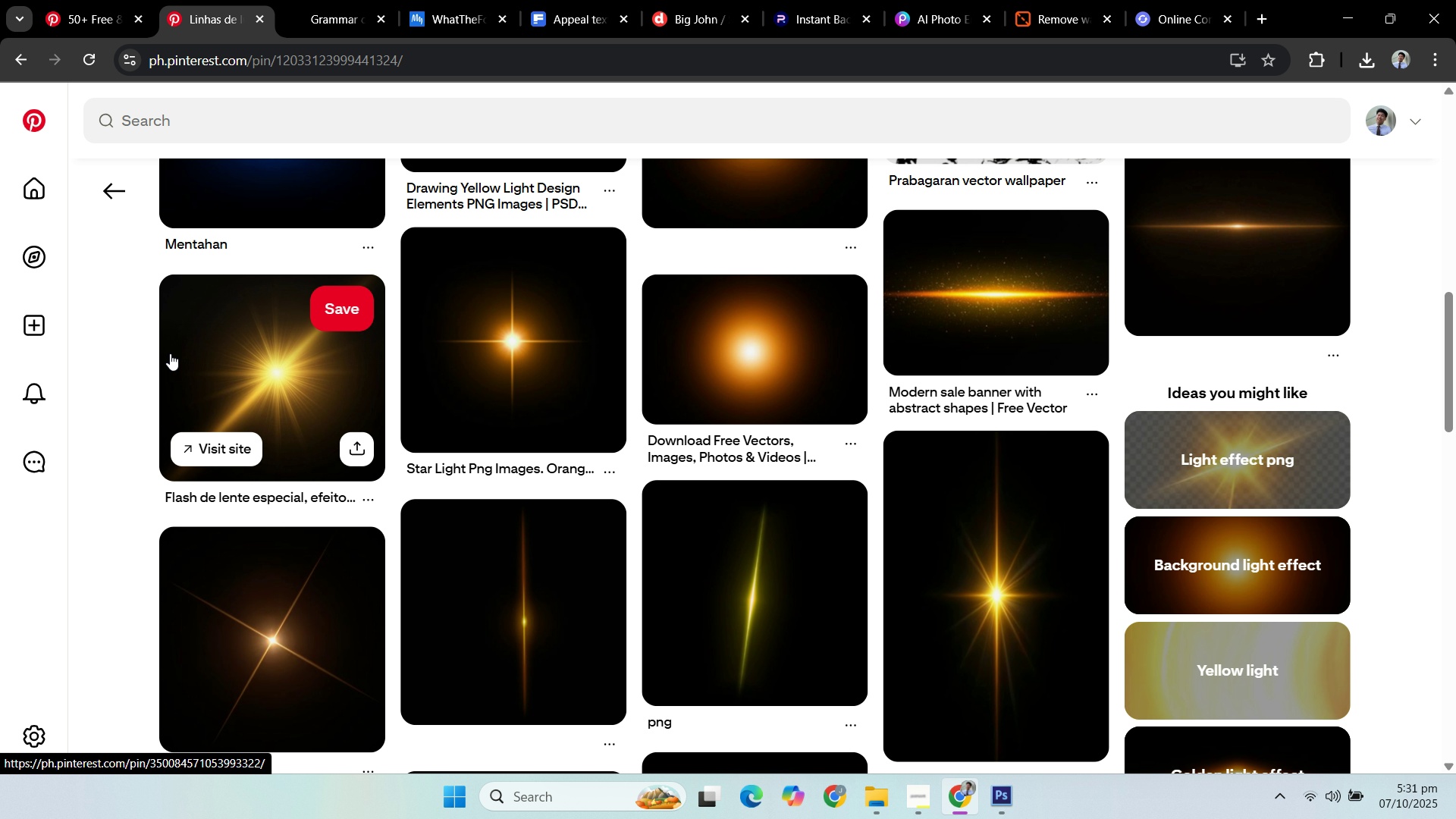 
scroll: coordinate [154, 427], scroll_direction: up, amount: 14.0
 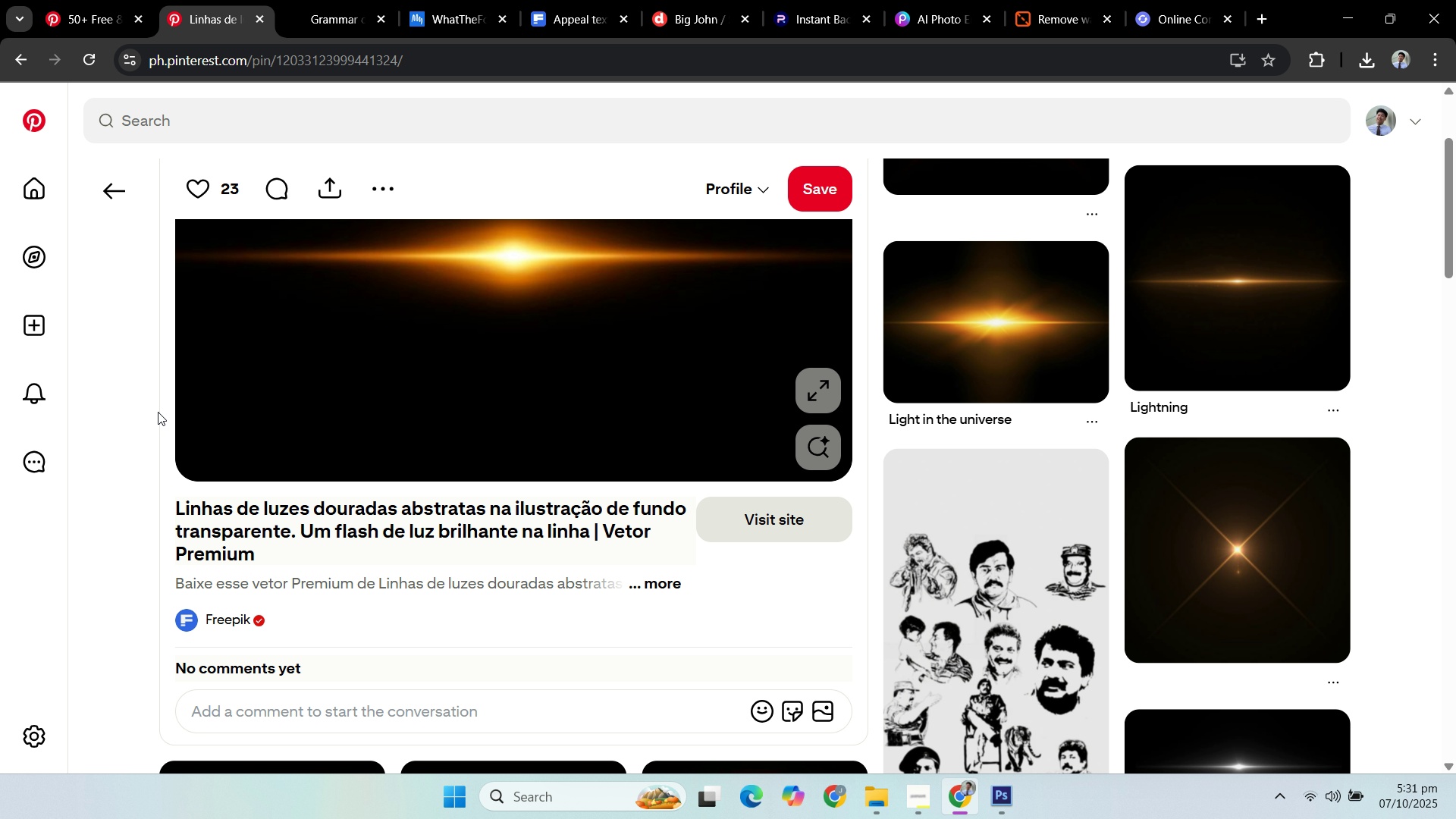 
scroll: coordinate [155, 382], scroll_direction: down, amount: 11.0
 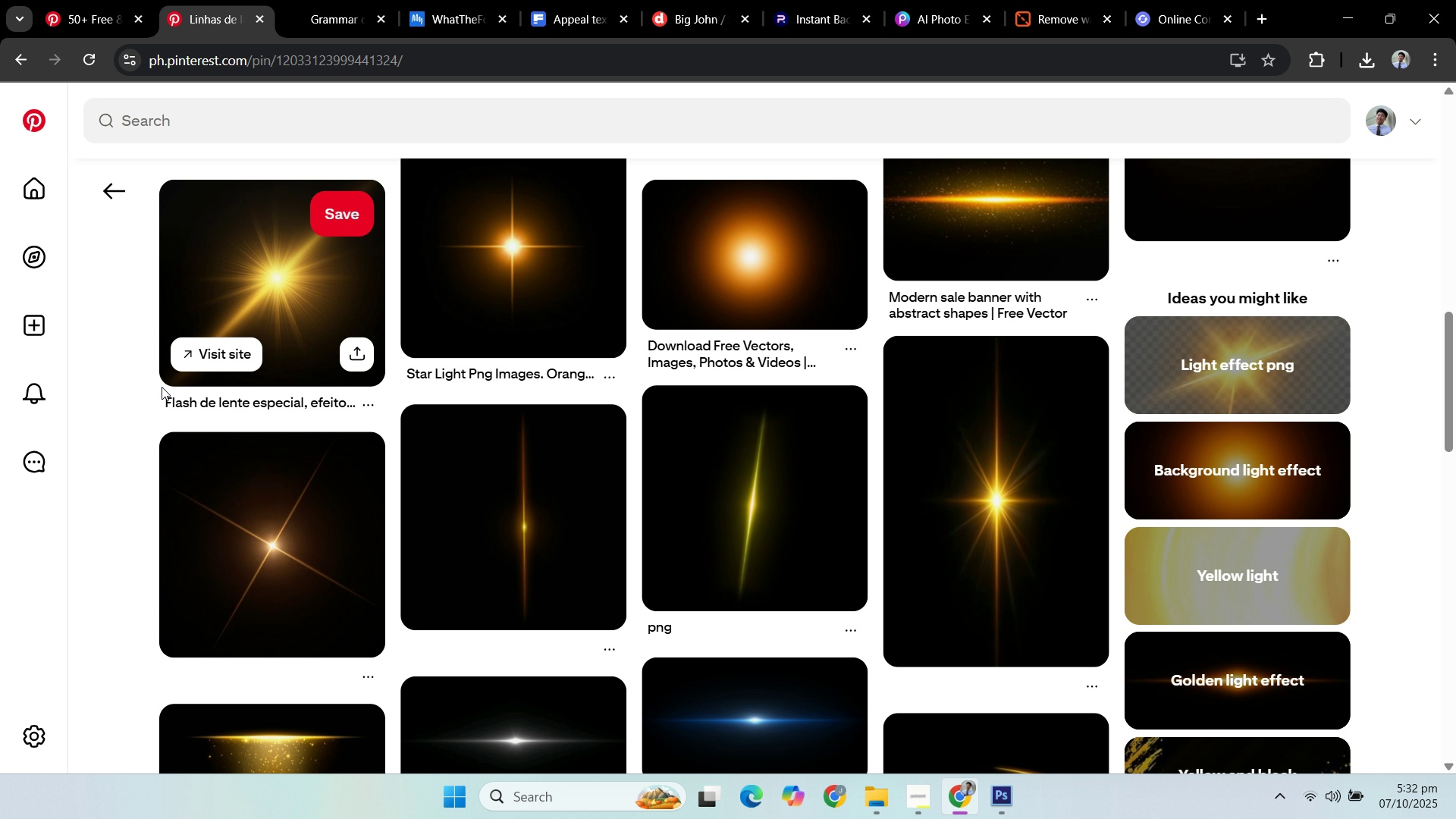 
scroll: coordinate [182, 400], scroll_direction: up, amount: 15.0
 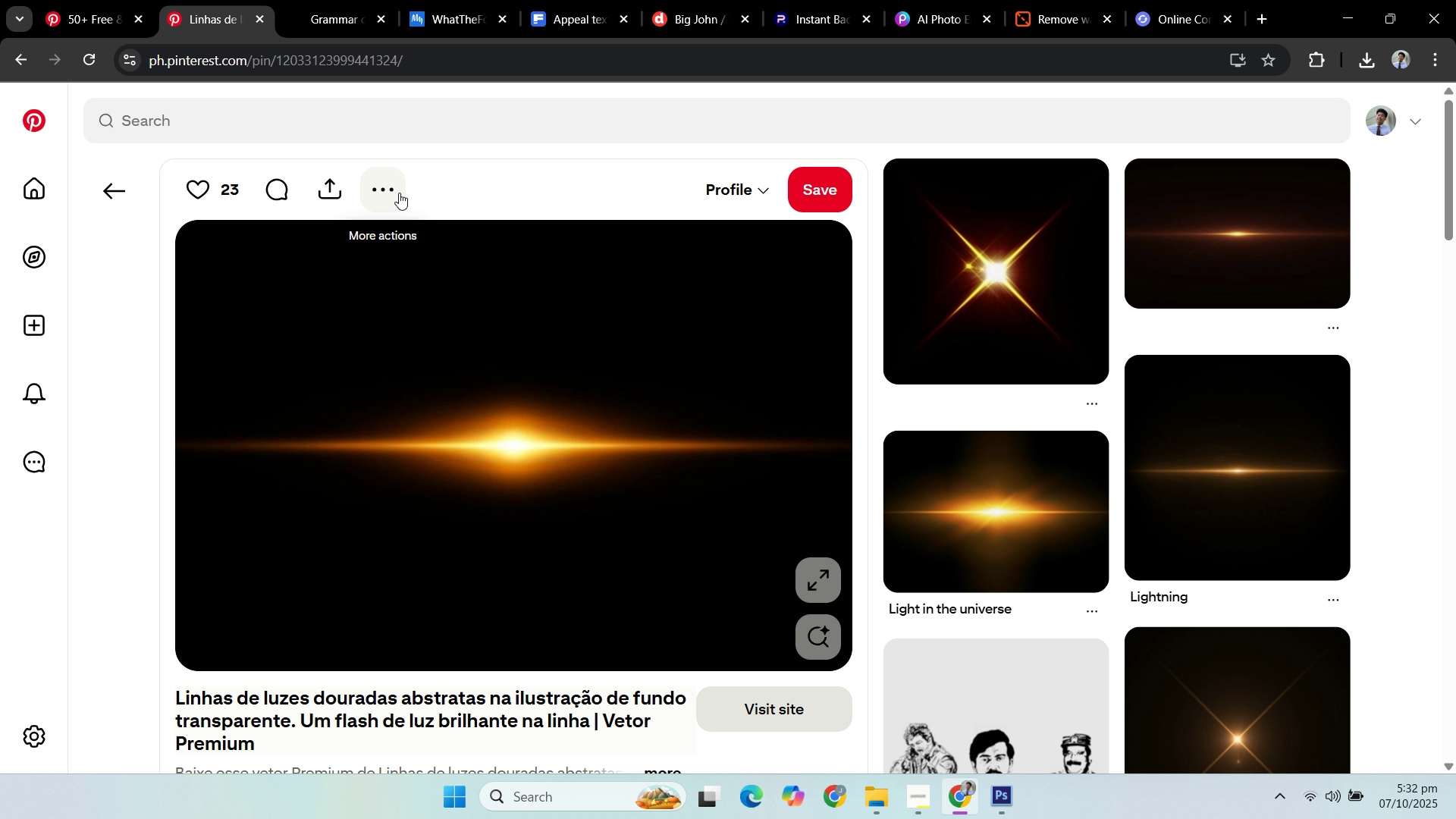 
left_click([400, 192])
 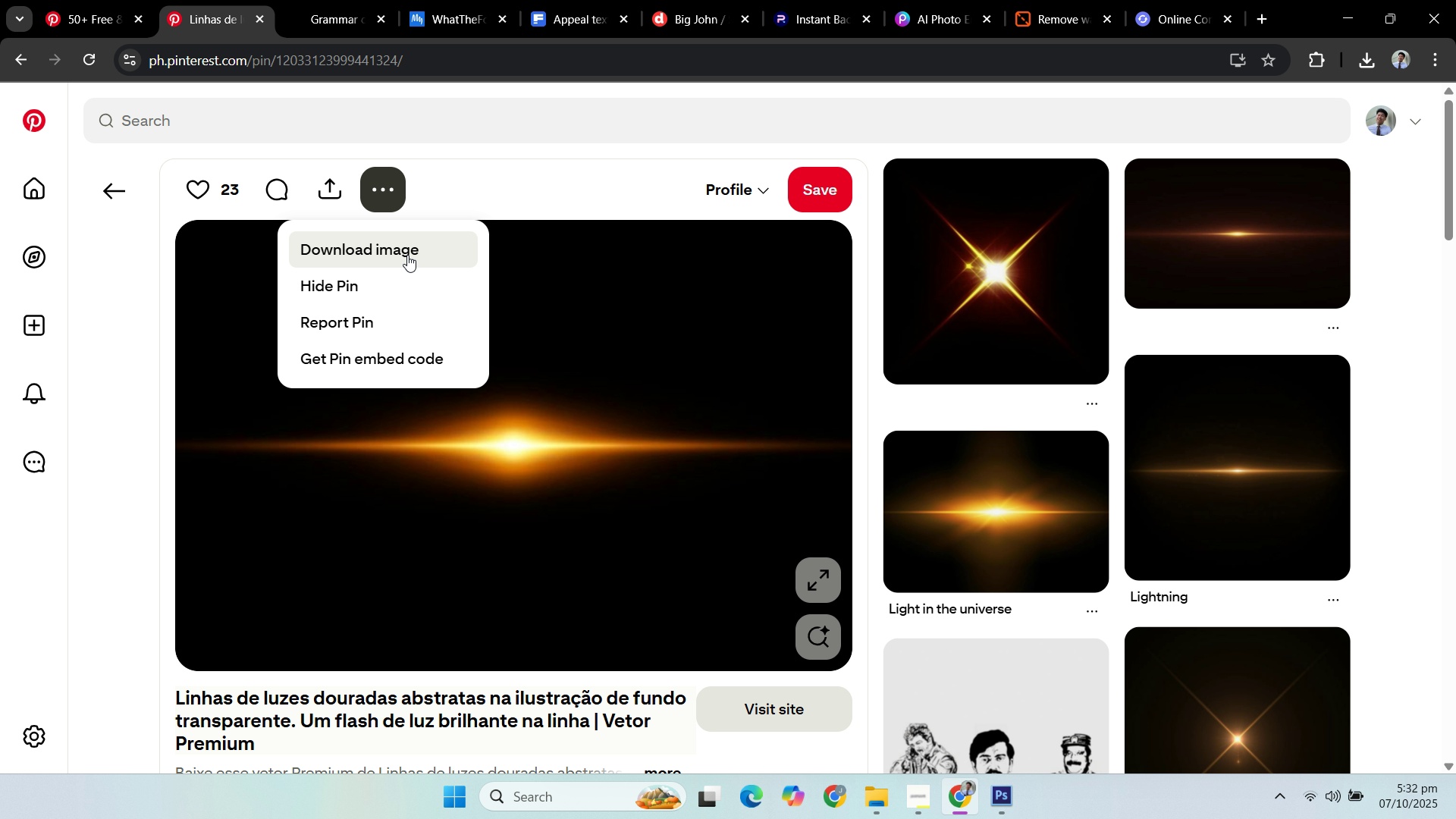 
left_click([407, 255])
 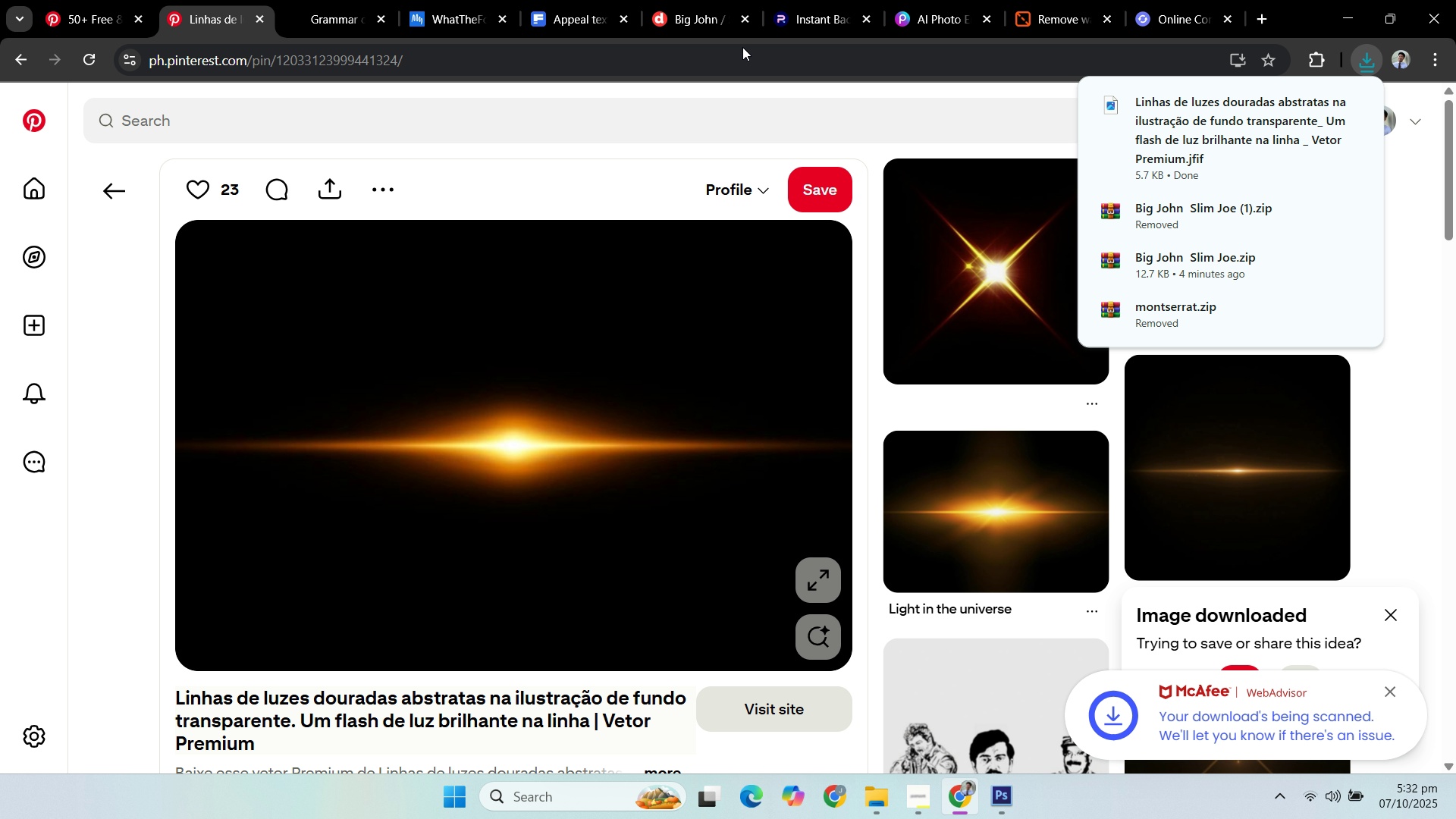 
left_click([800, 14])
 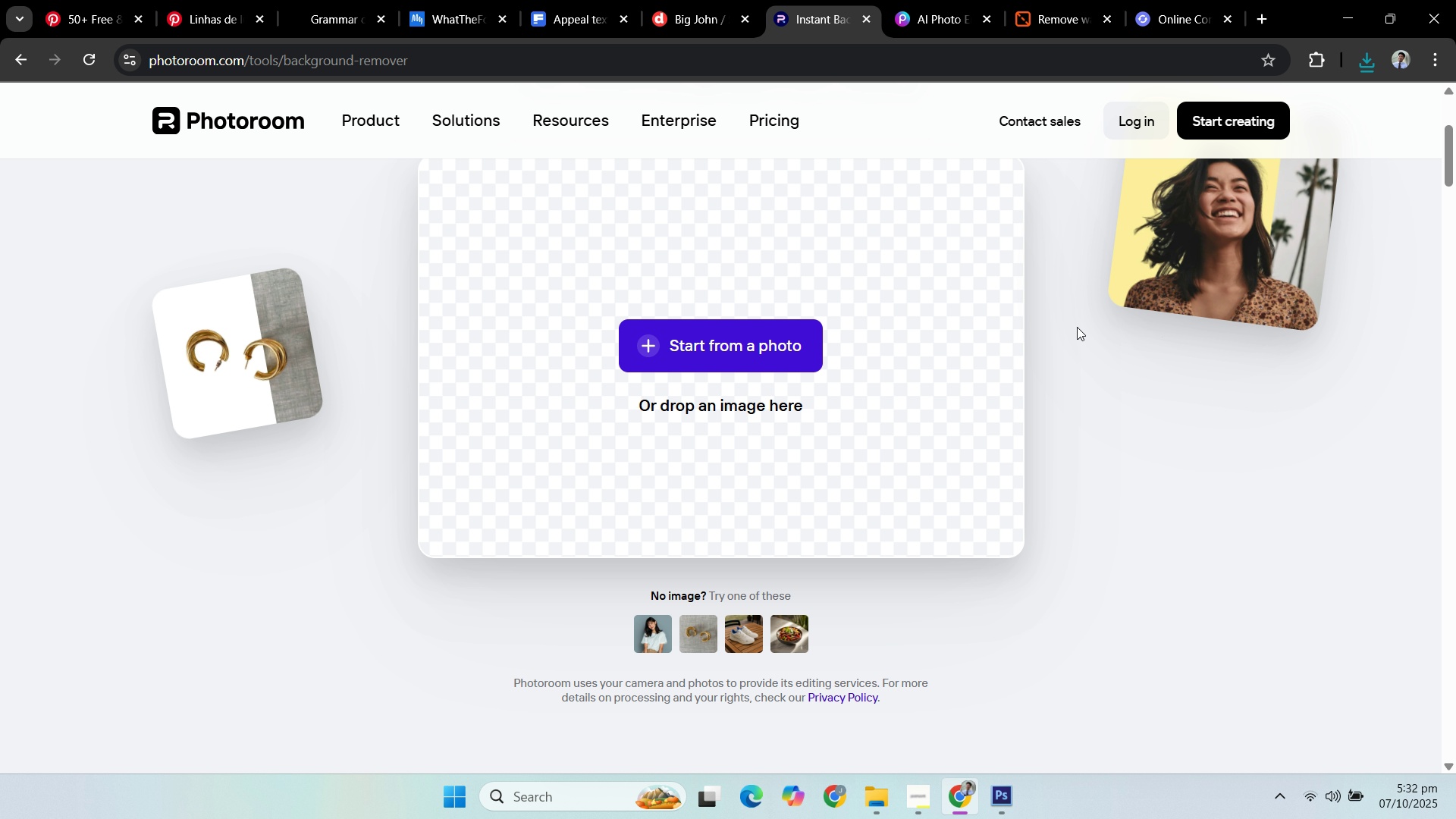 
scroll: coordinate [1061, 576], scroll_direction: up, amount: 1.0
 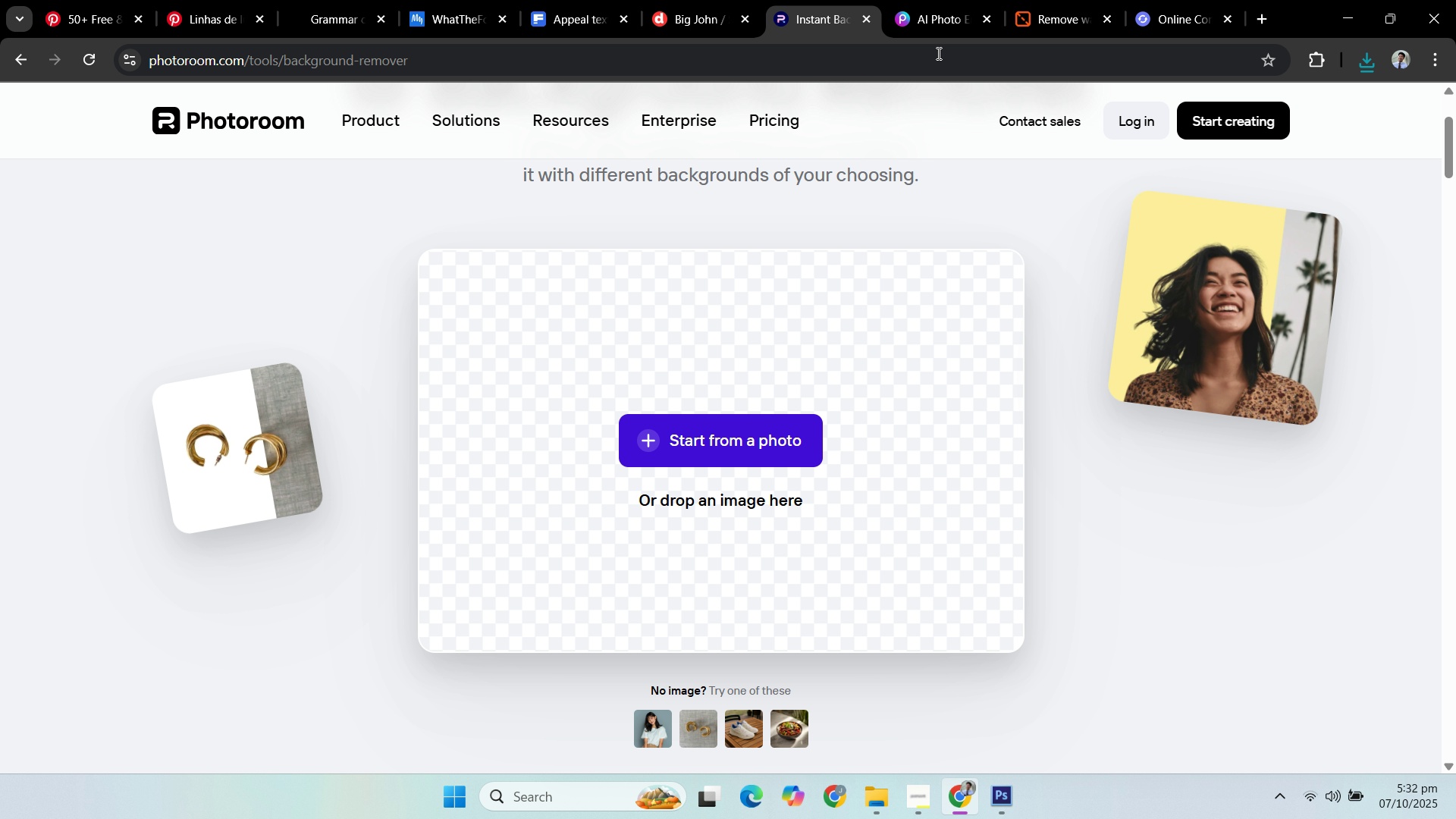 
left_click([930, 25])
 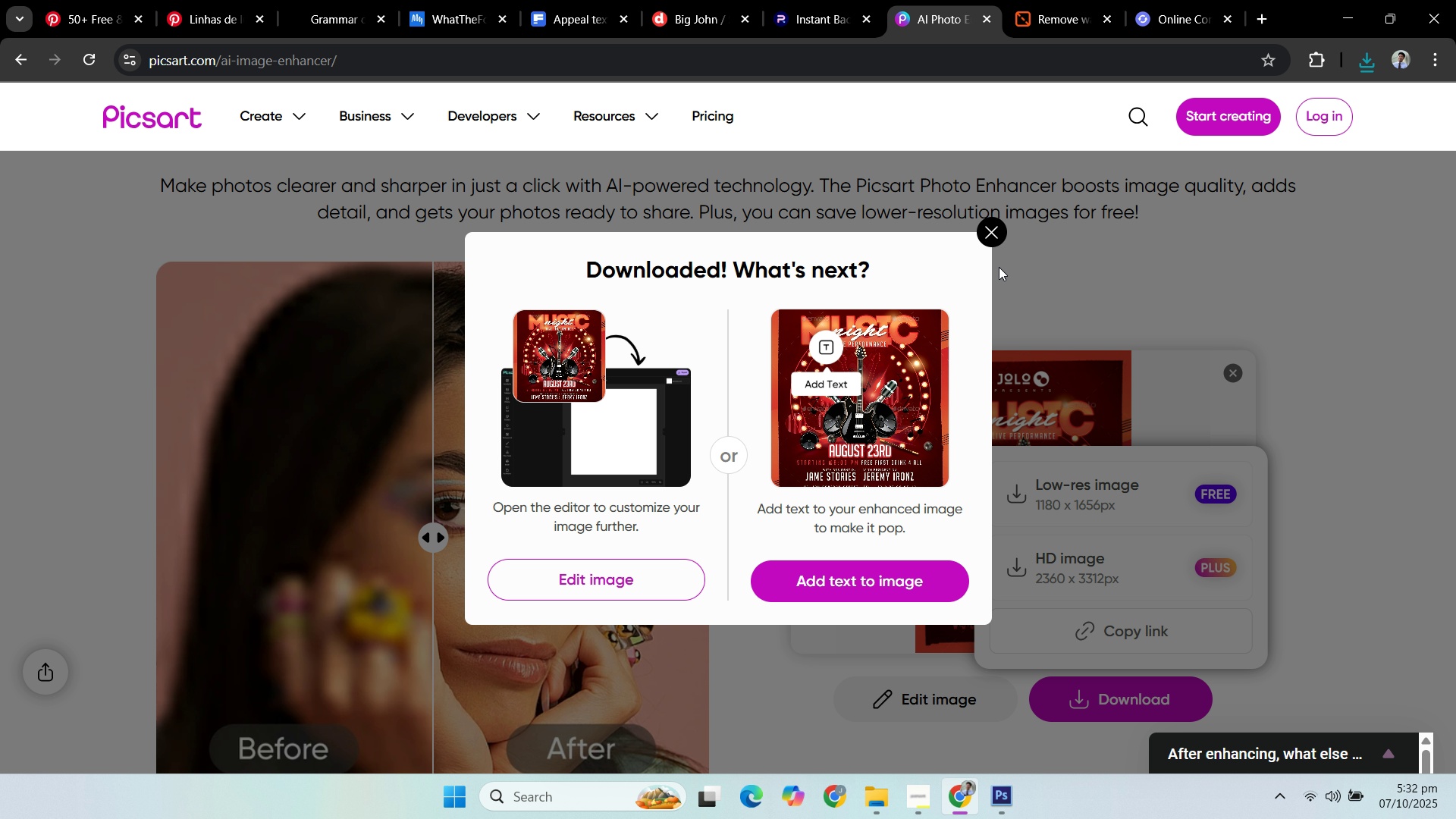 
left_click([988, 234])
 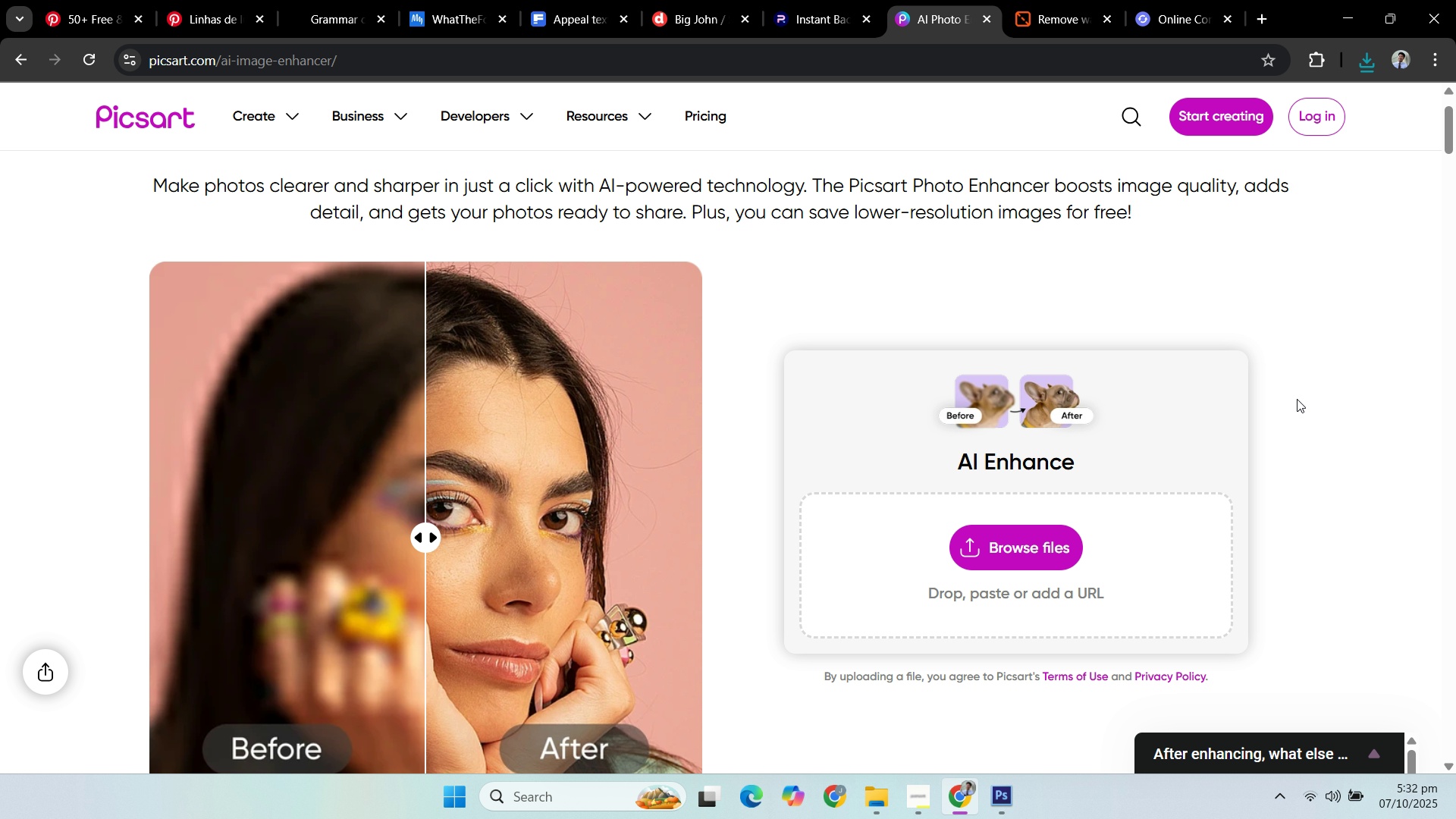 
double_click([1311, 406])
 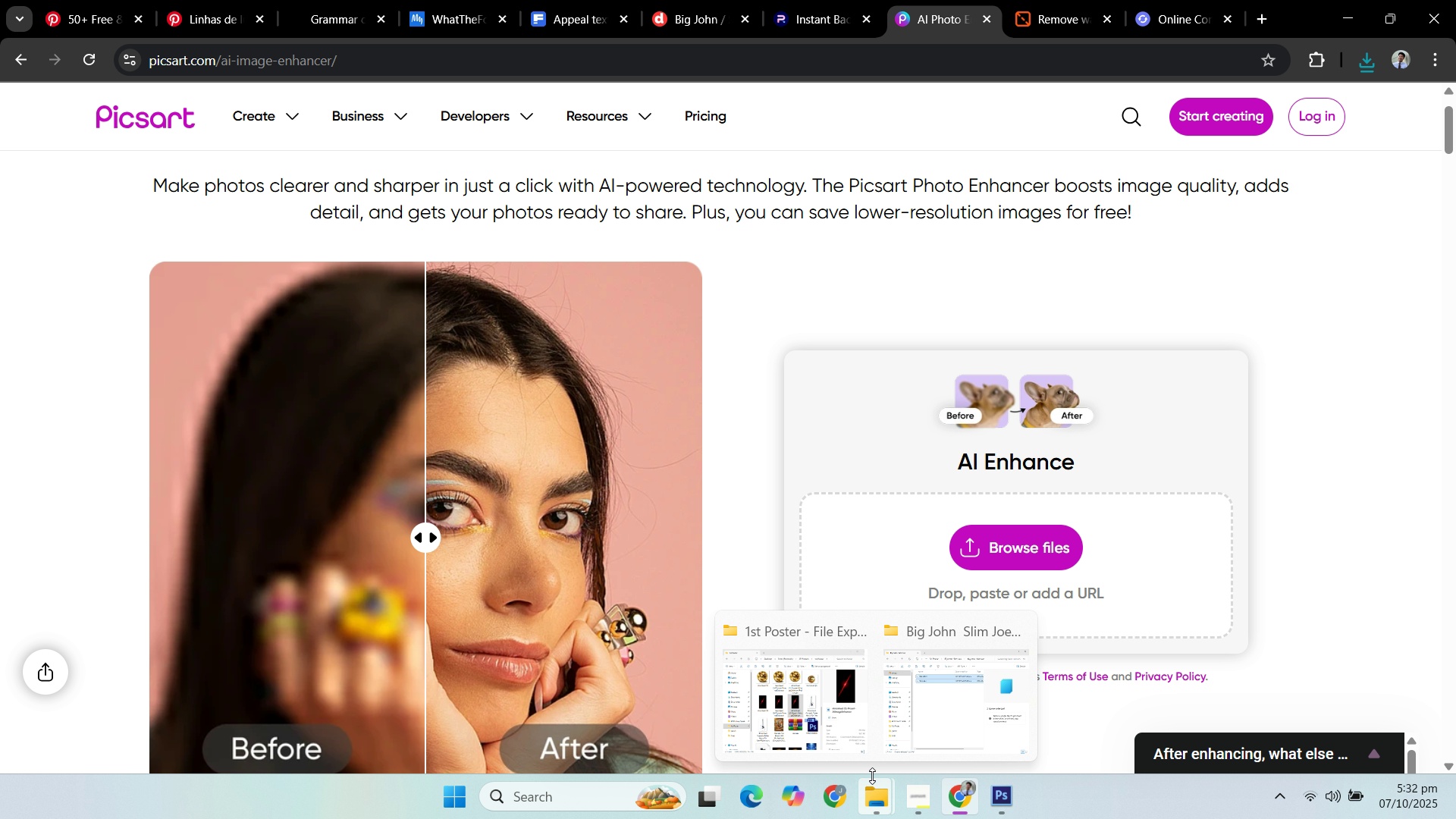 
left_click([830, 696])
 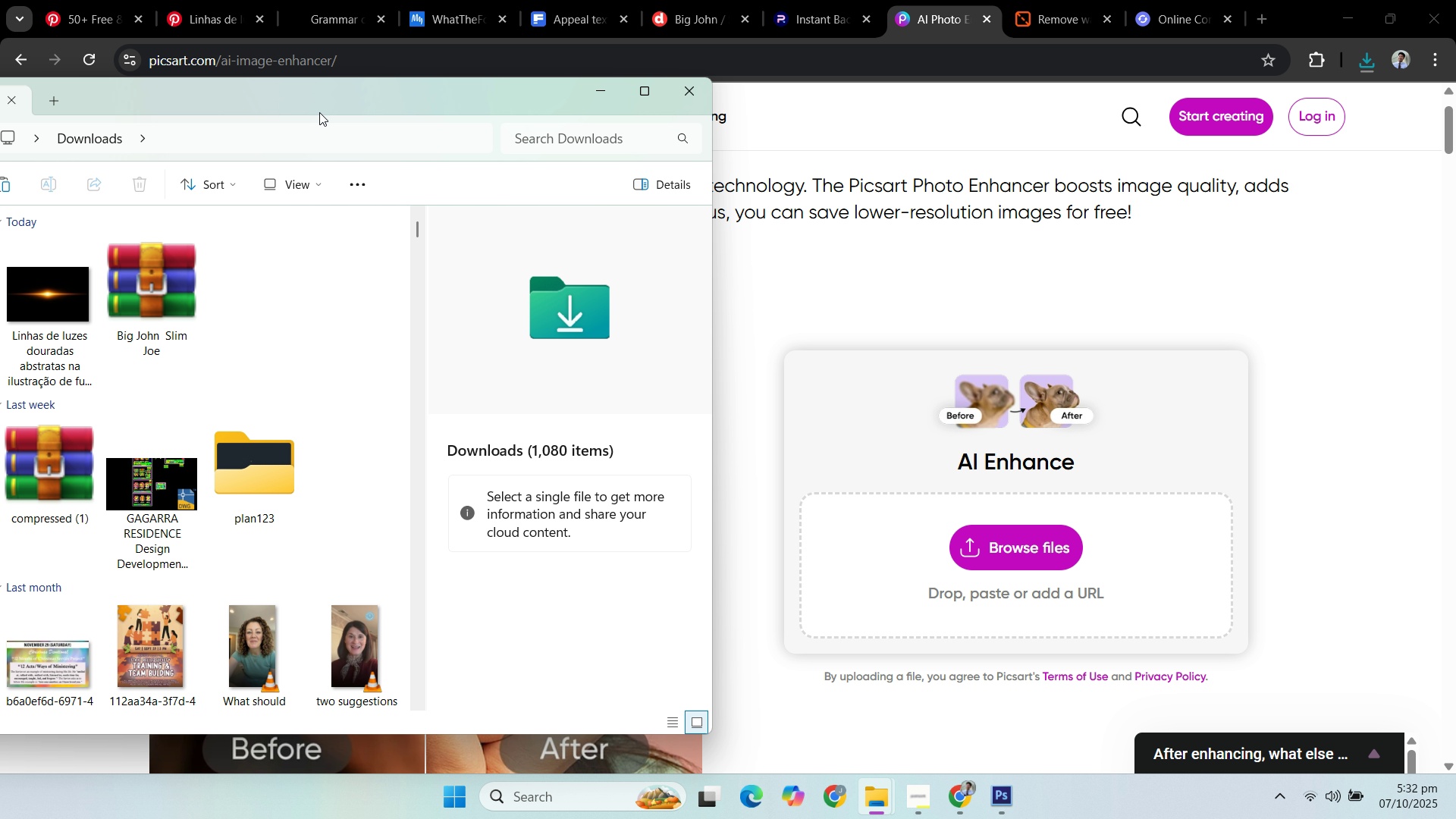 
left_click([86, 288])
 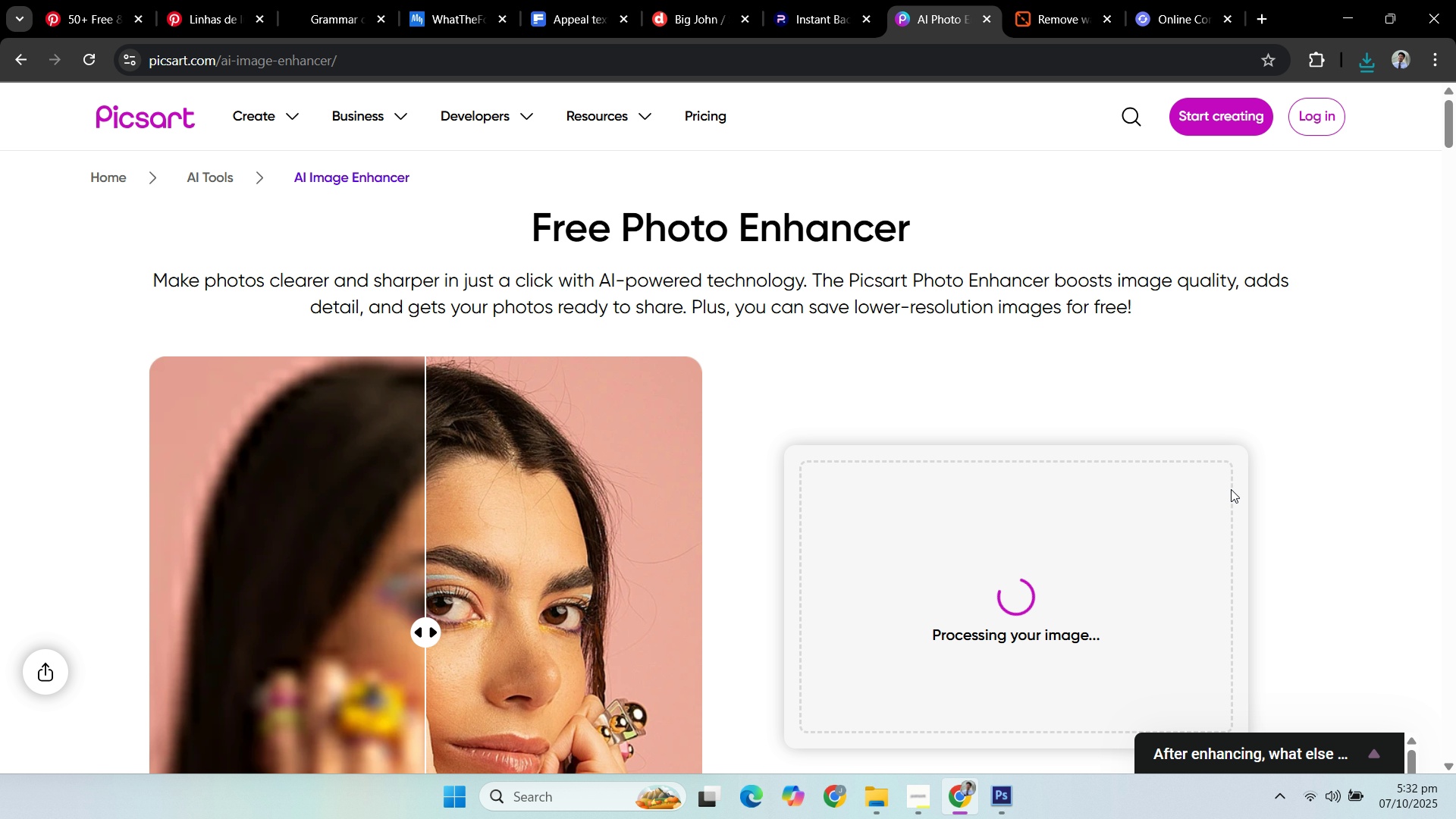 
wait(5.63)
 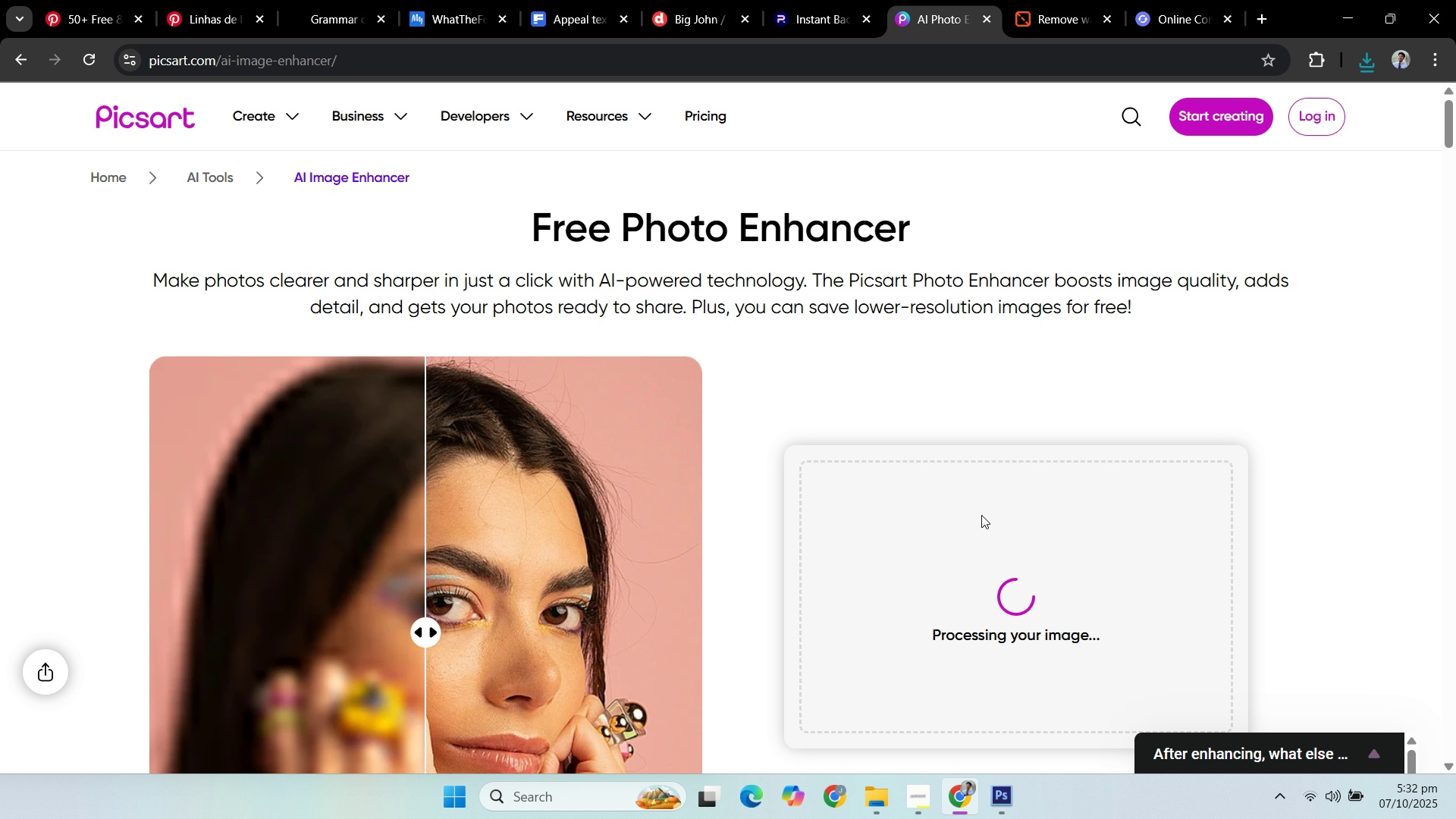 
left_click([1147, 589])
 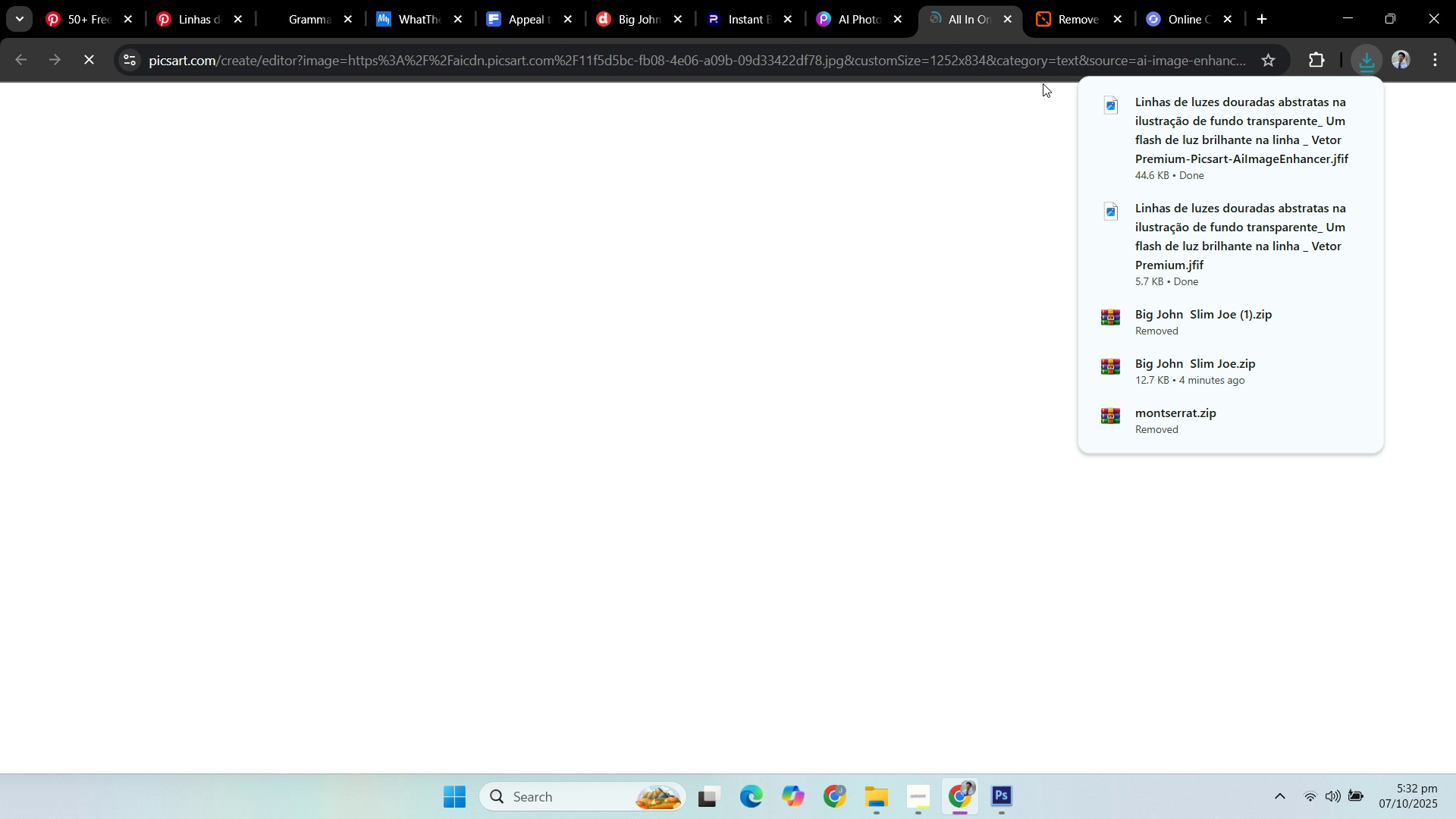 
mouse_move([1008, 16])
 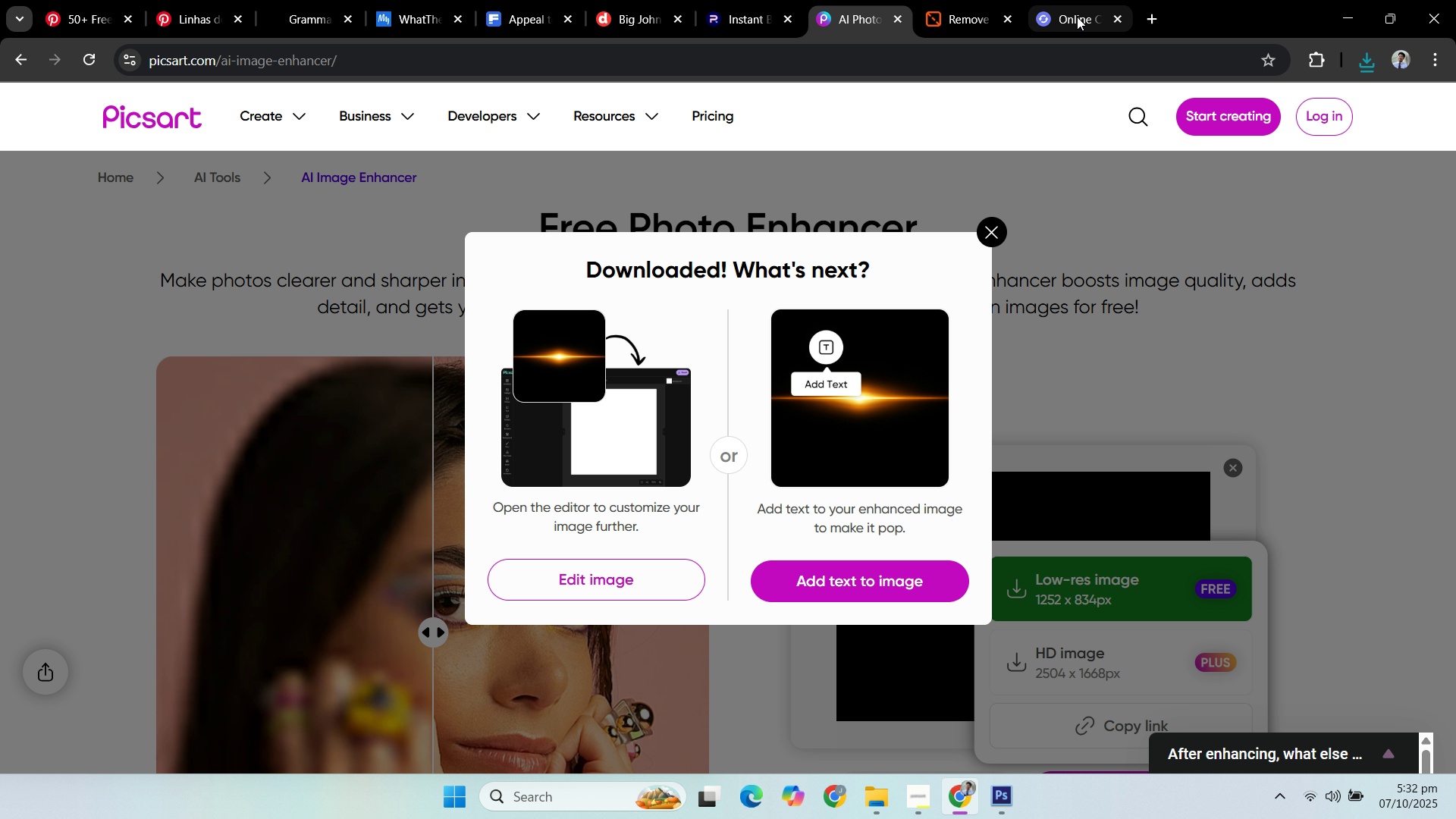 
left_click([1077, 17])
 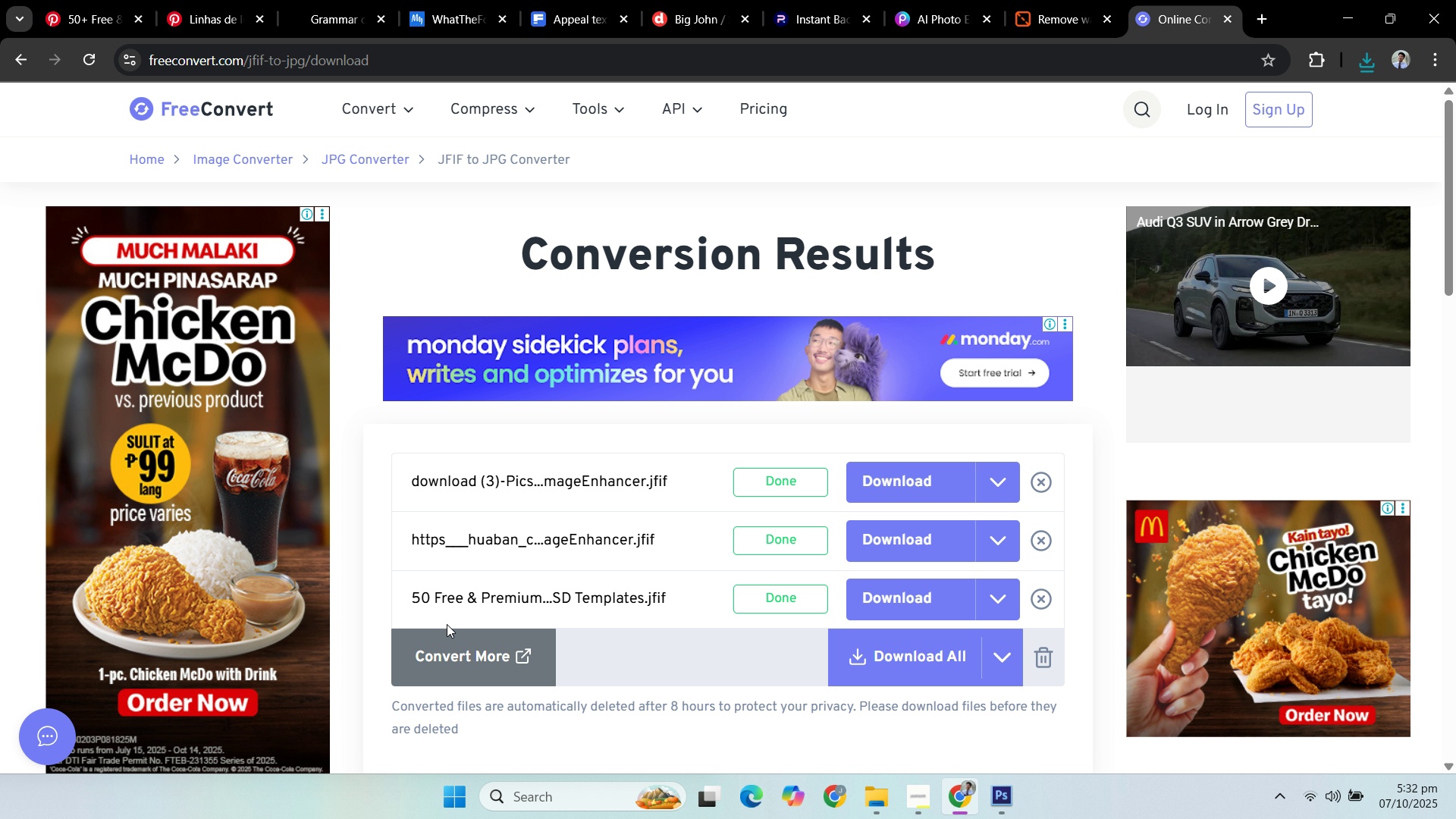 
double_click([474, 657])
 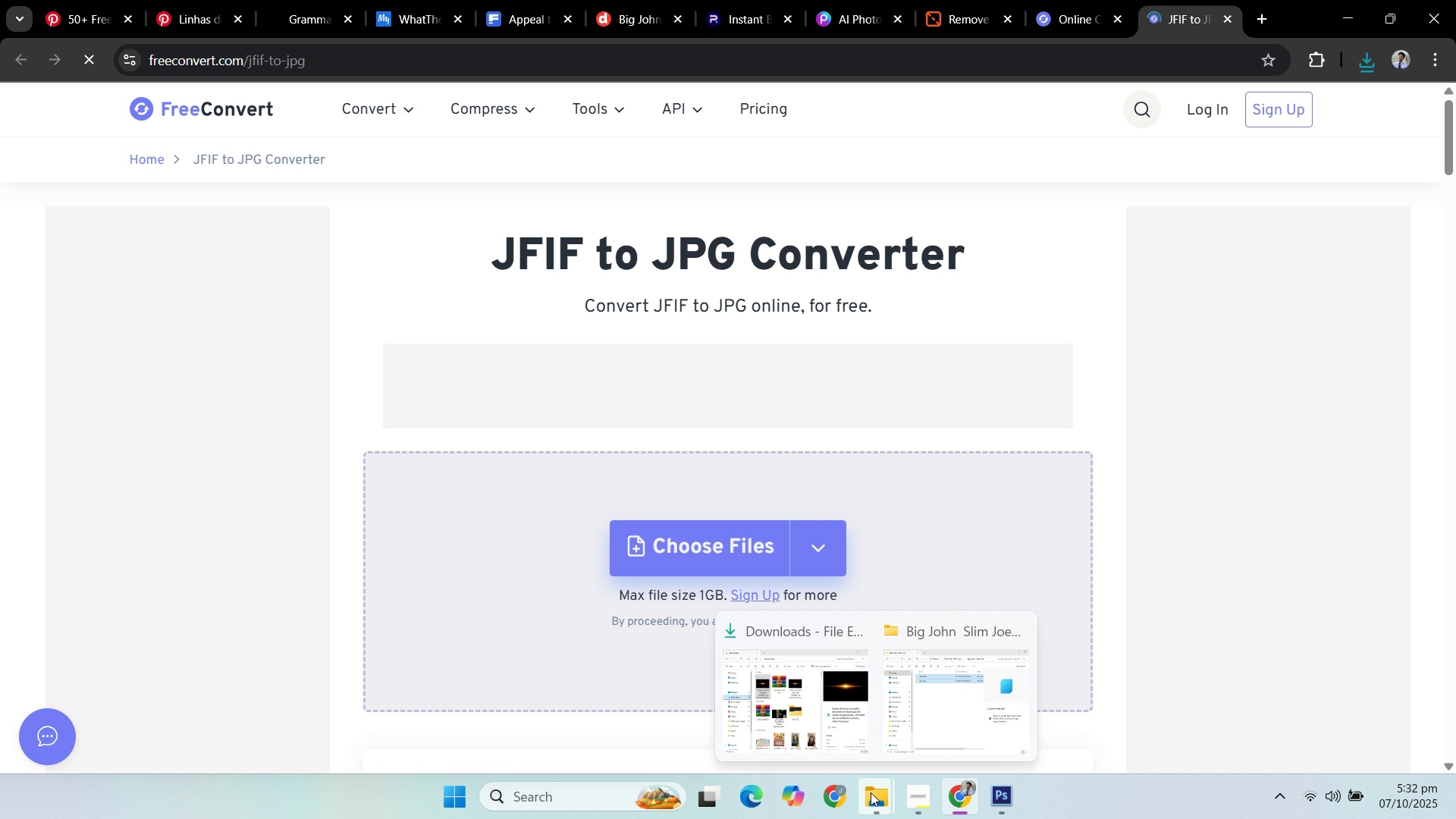 
left_click([804, 726])
 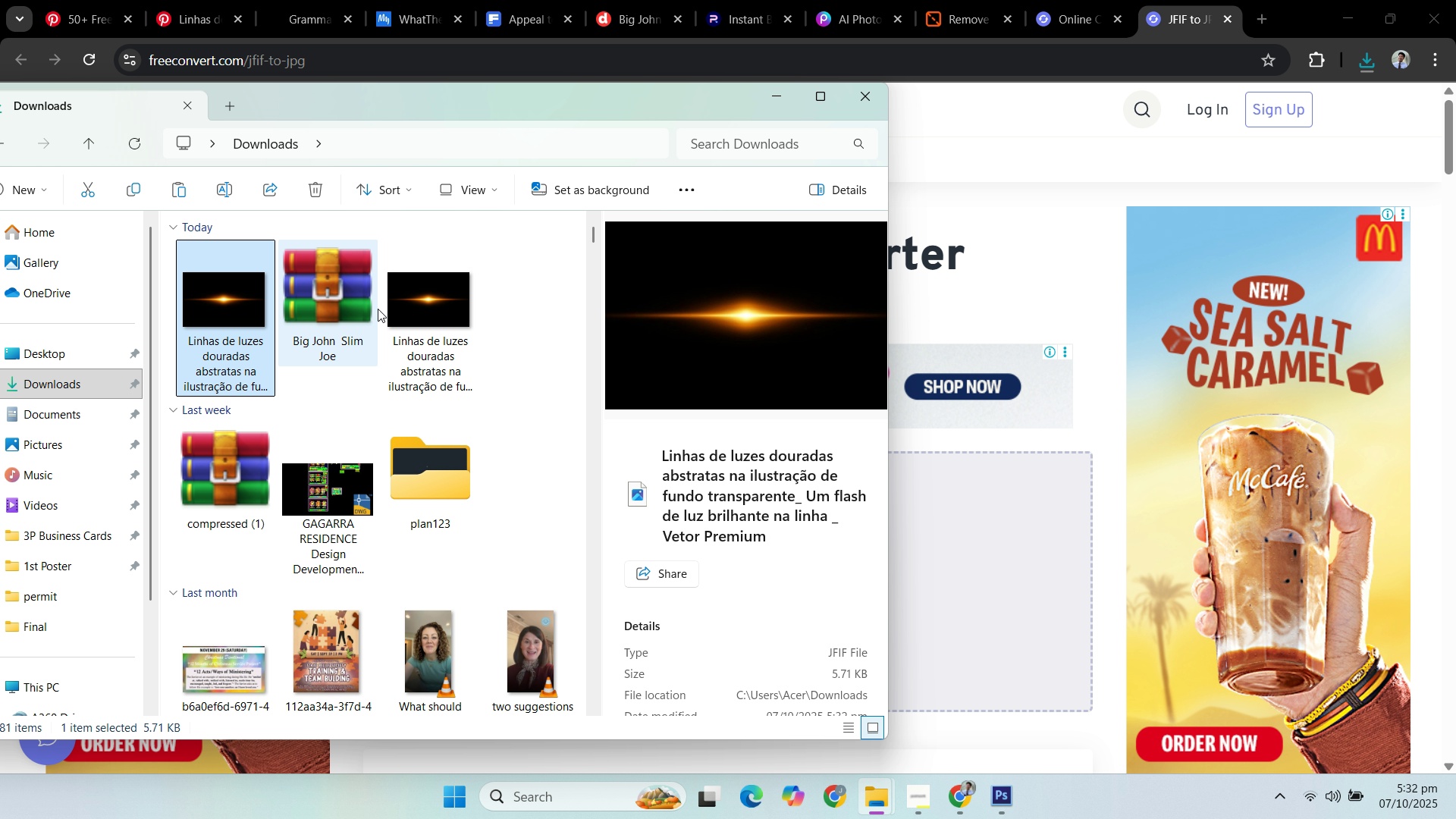 
wait(11.24)
 